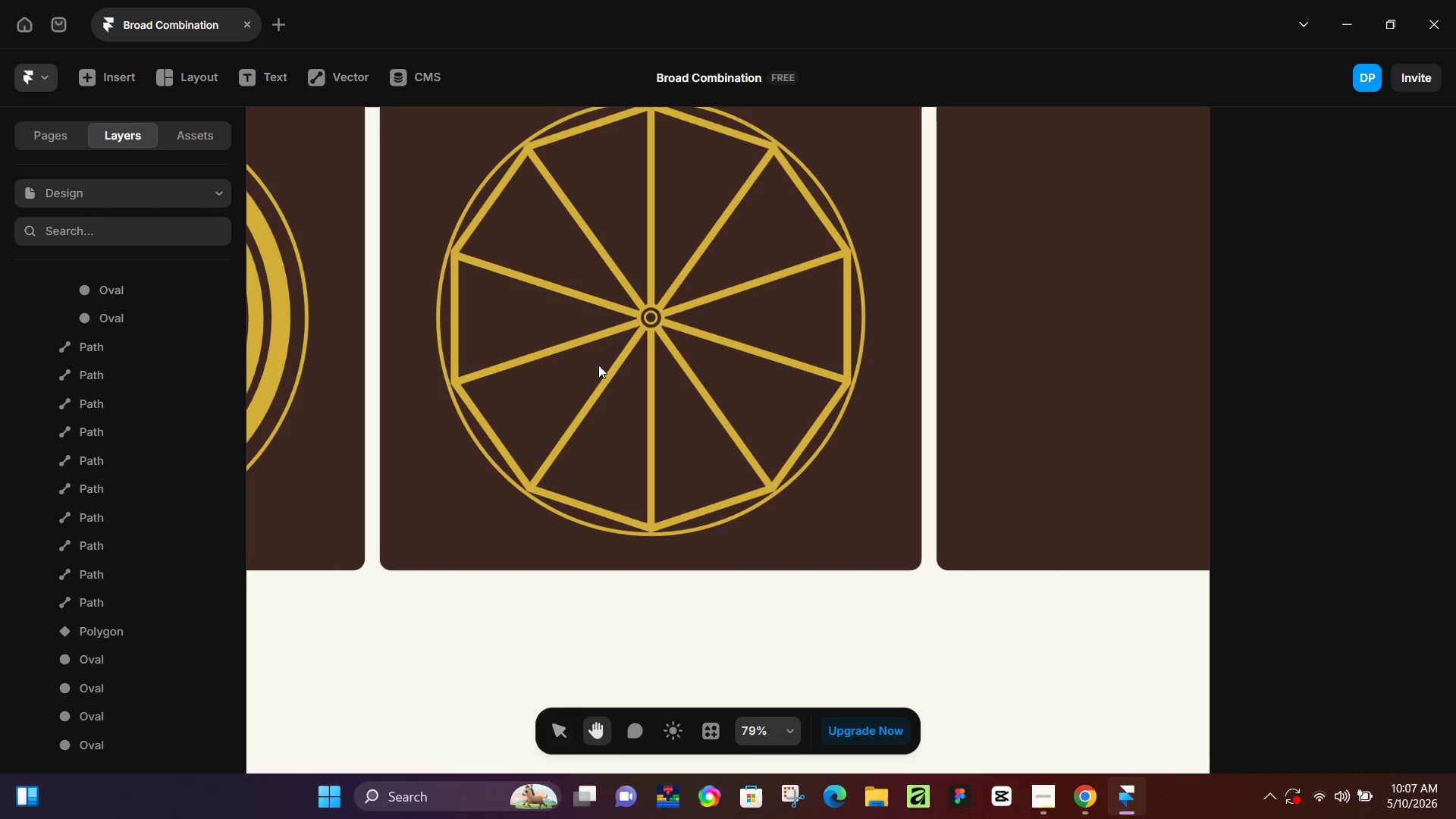 
key(Control+ControlLeft)
 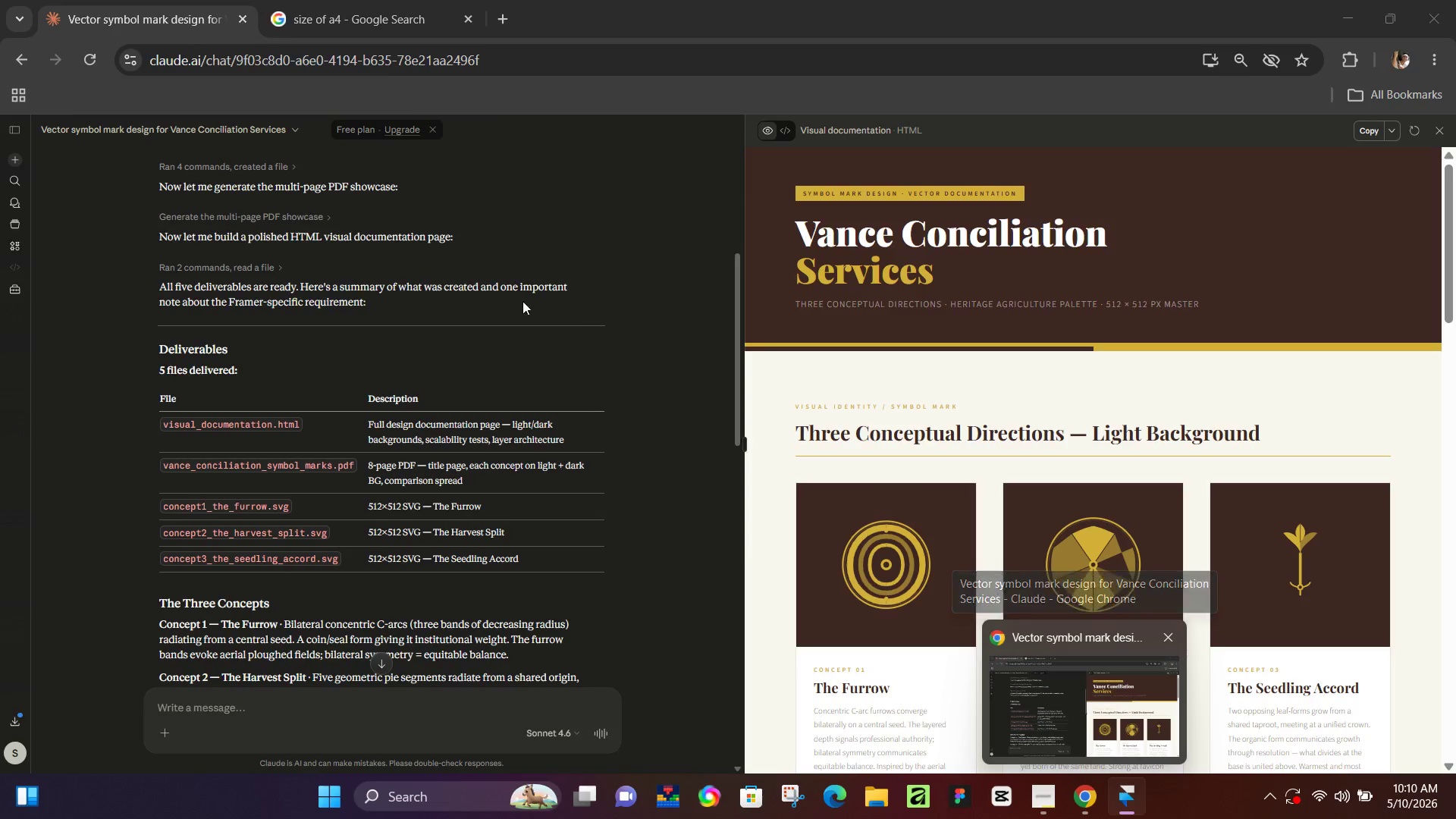 
wait(230.66)
 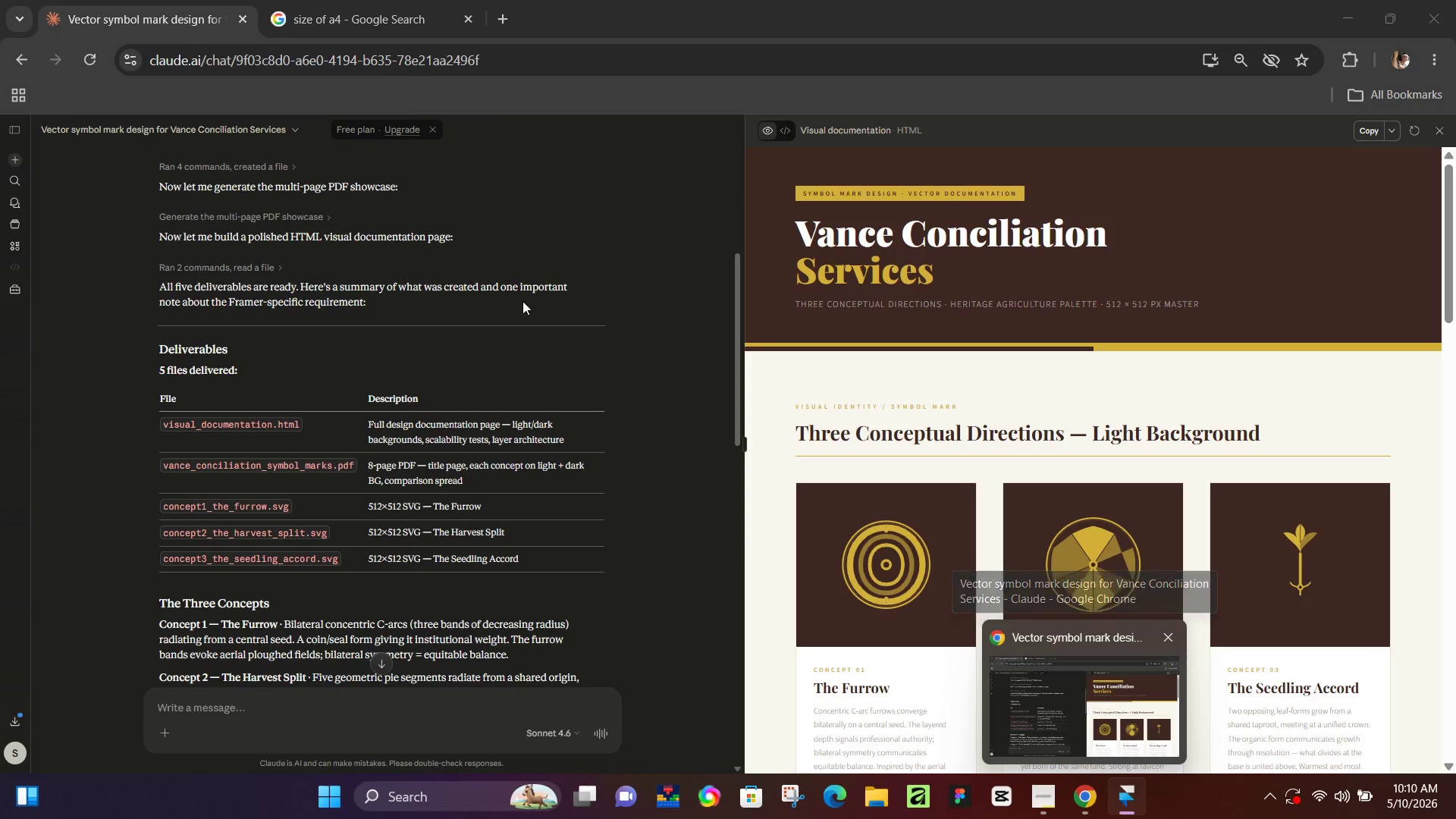 
left_click([651, 159])
 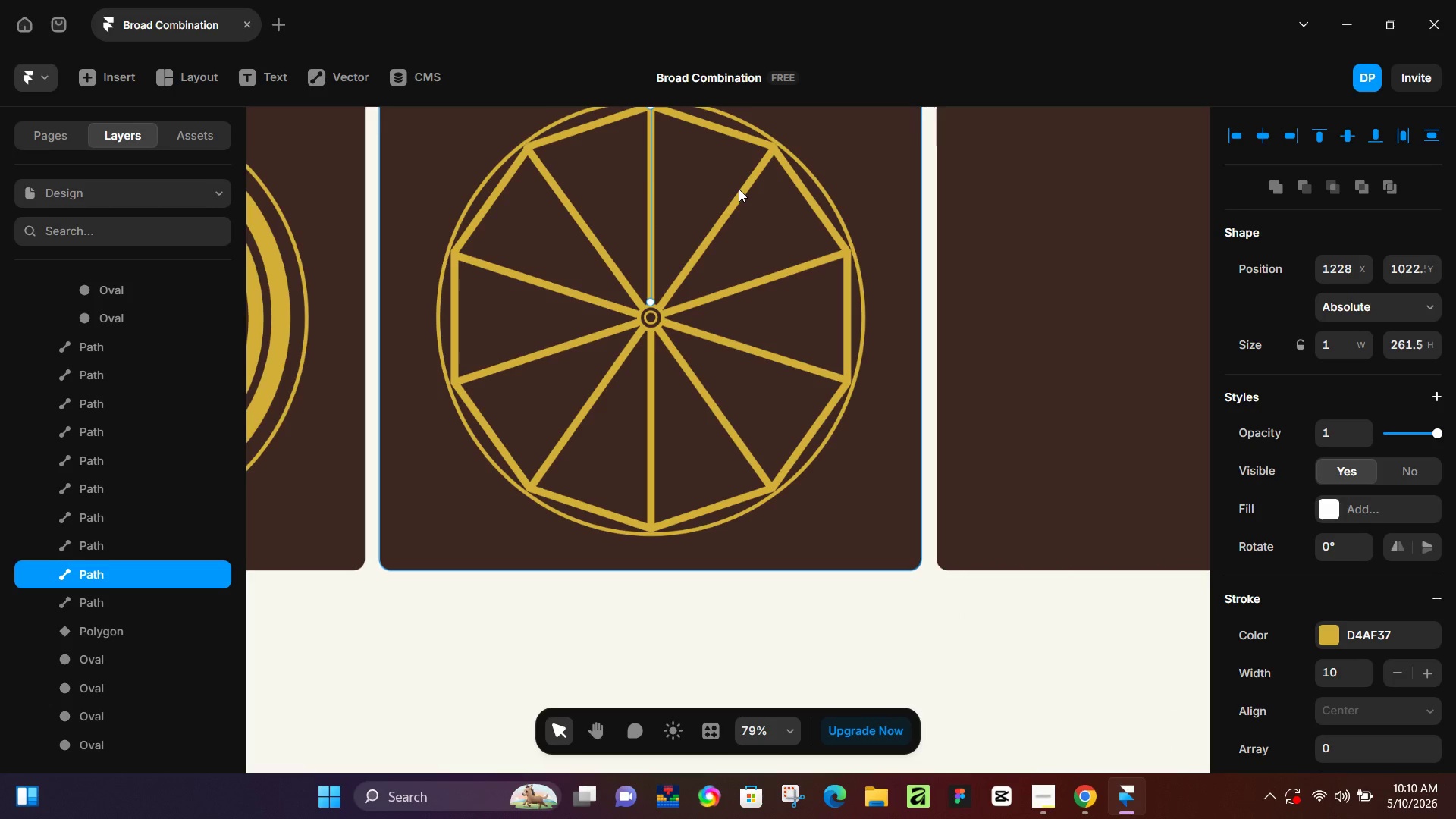 
hold_key(key=ShiftLeft, duration=0.58)
left_click([739, 189])
 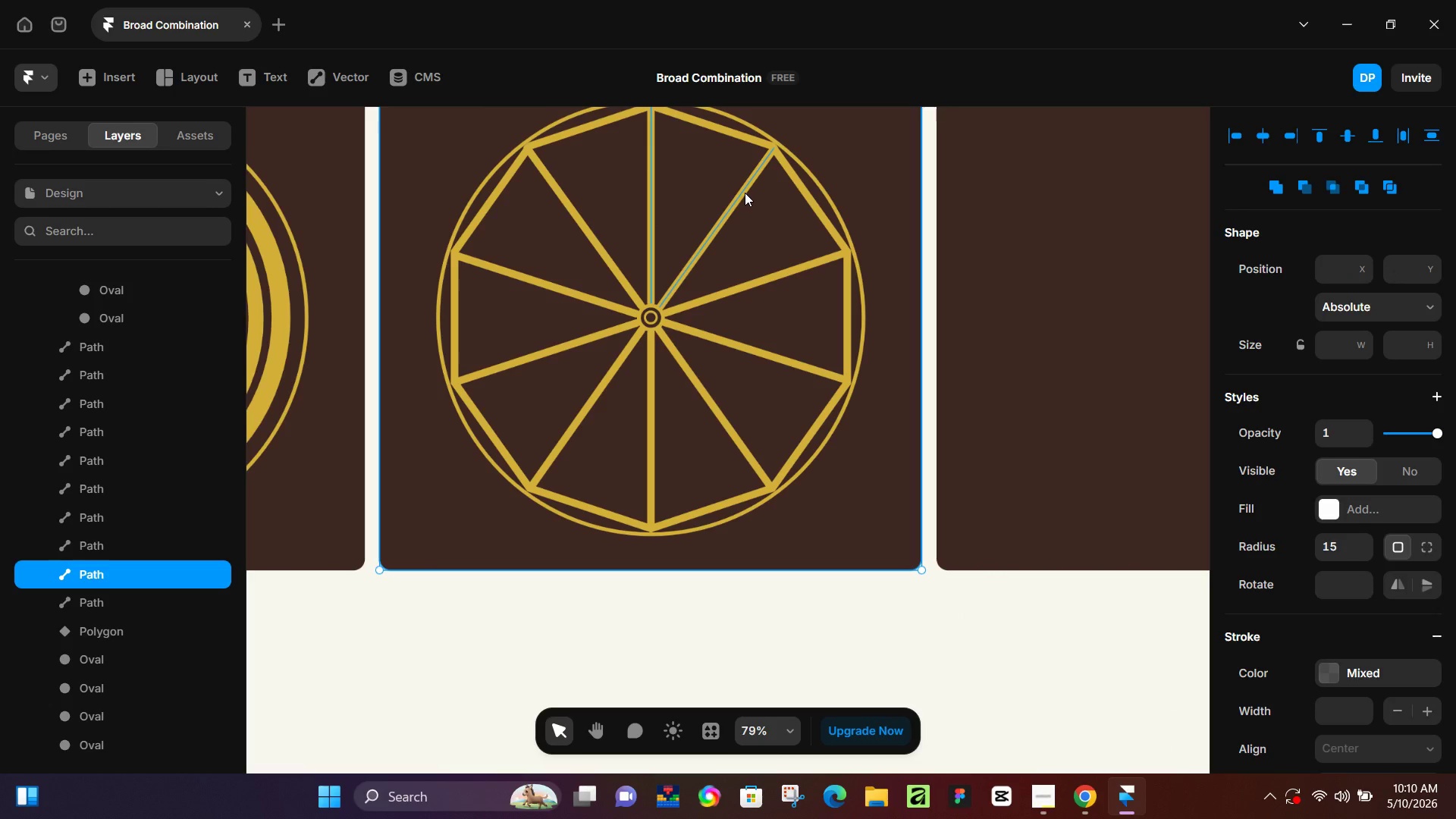 
hold_key(key=ShiftLeft, duration=0.34)
left_click([745, 193])
 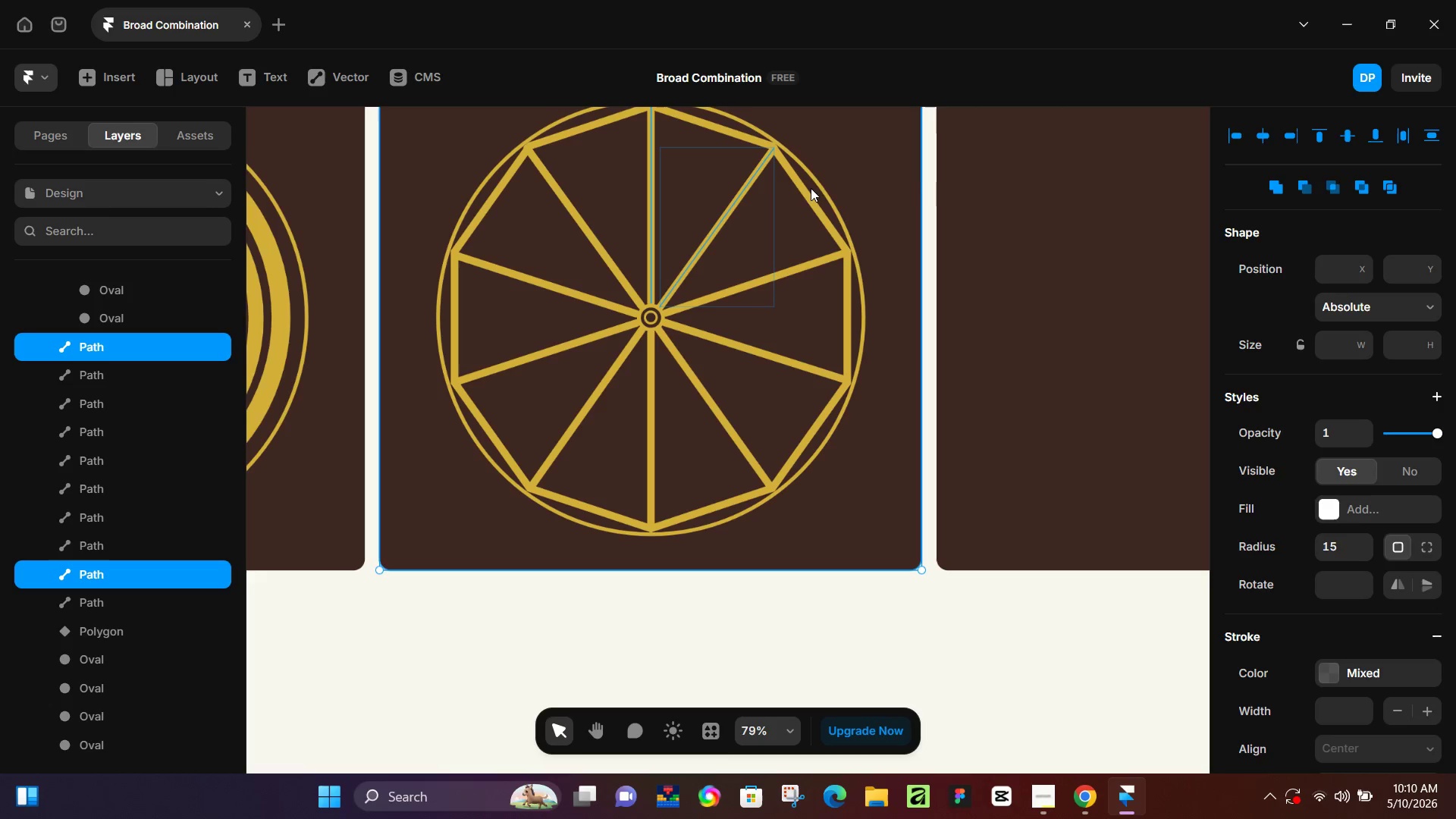 
left_click([912, 177])
 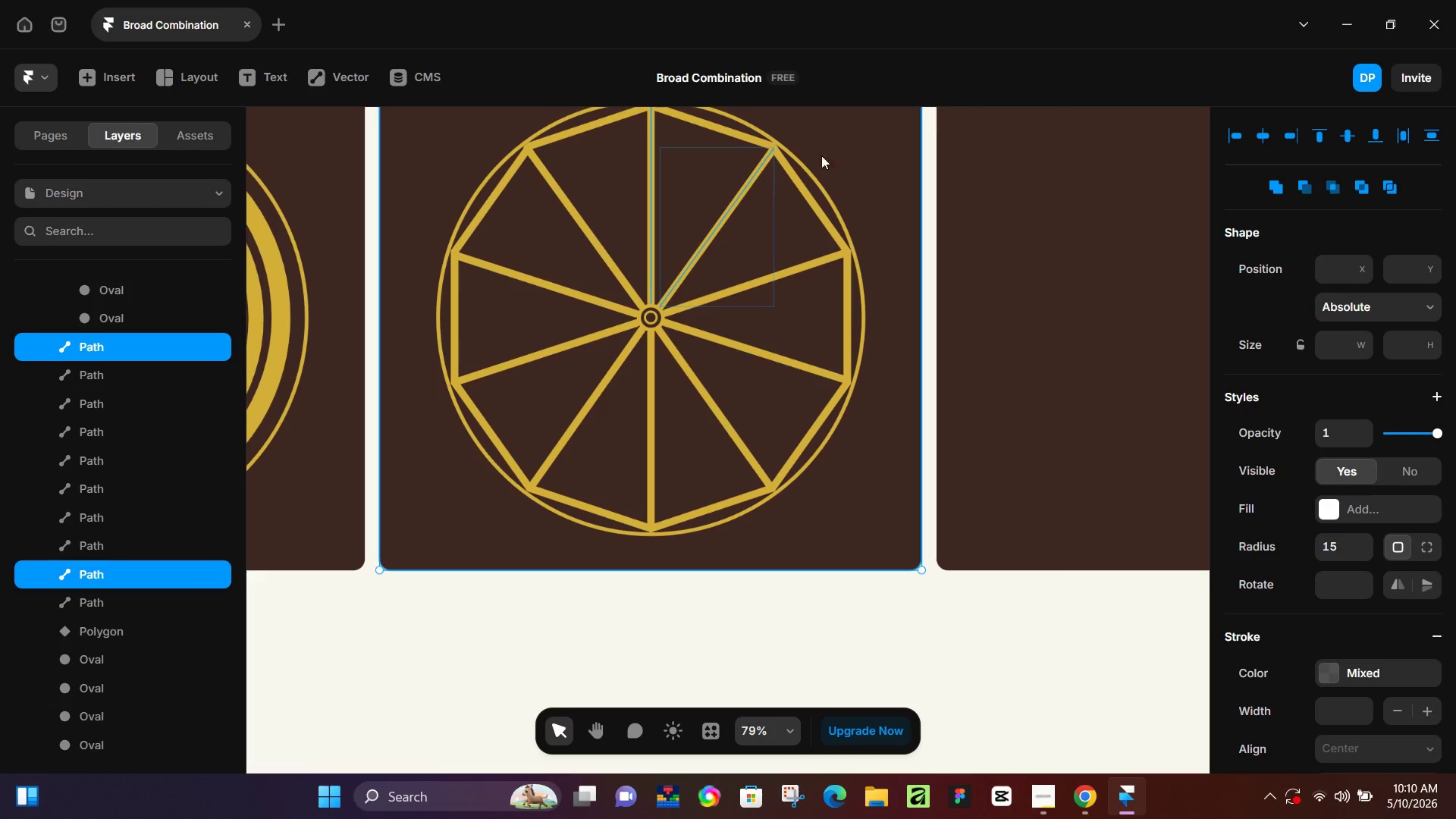 
left_click([834, 148])
 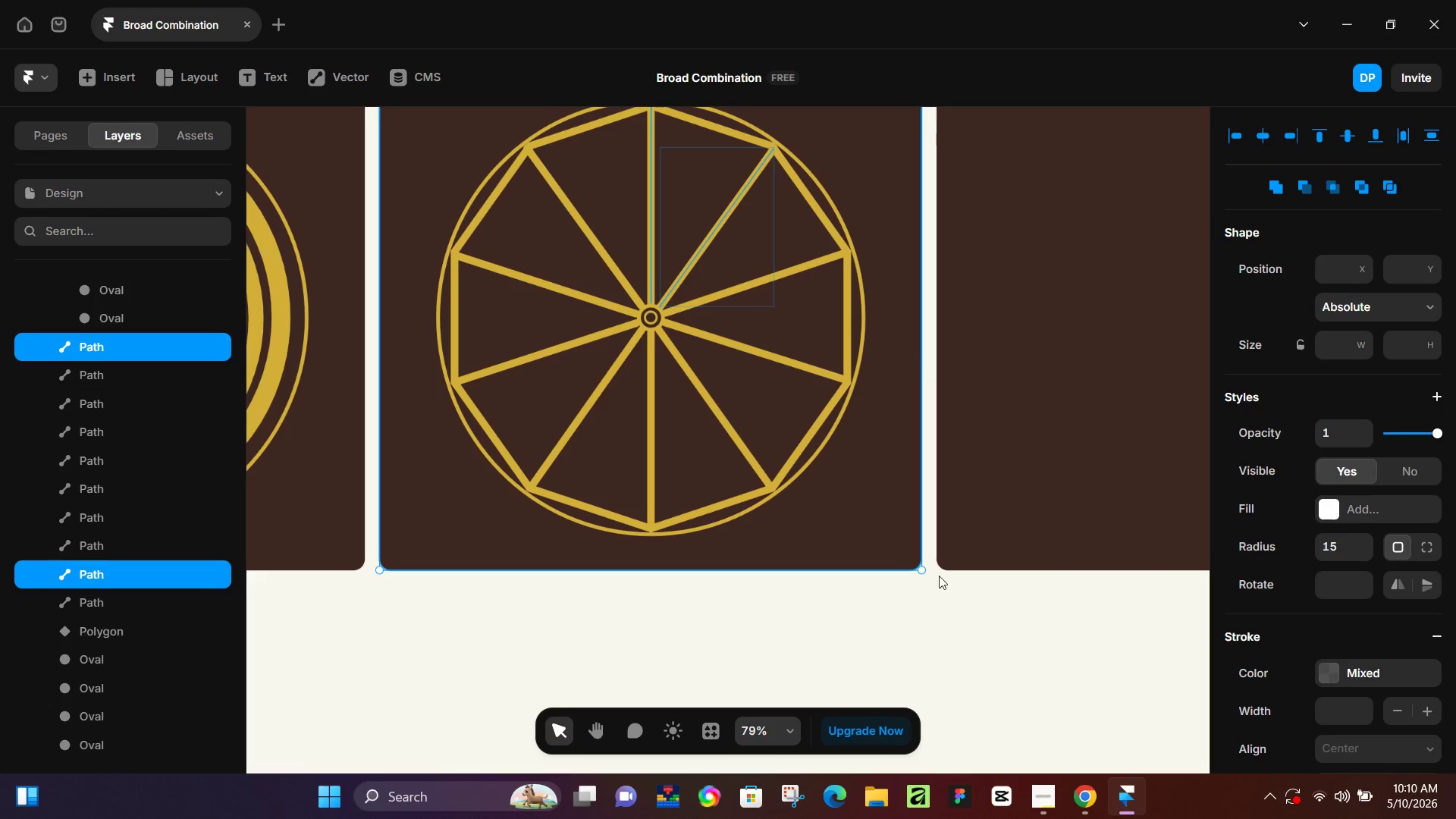 
left_click([937, 650])
 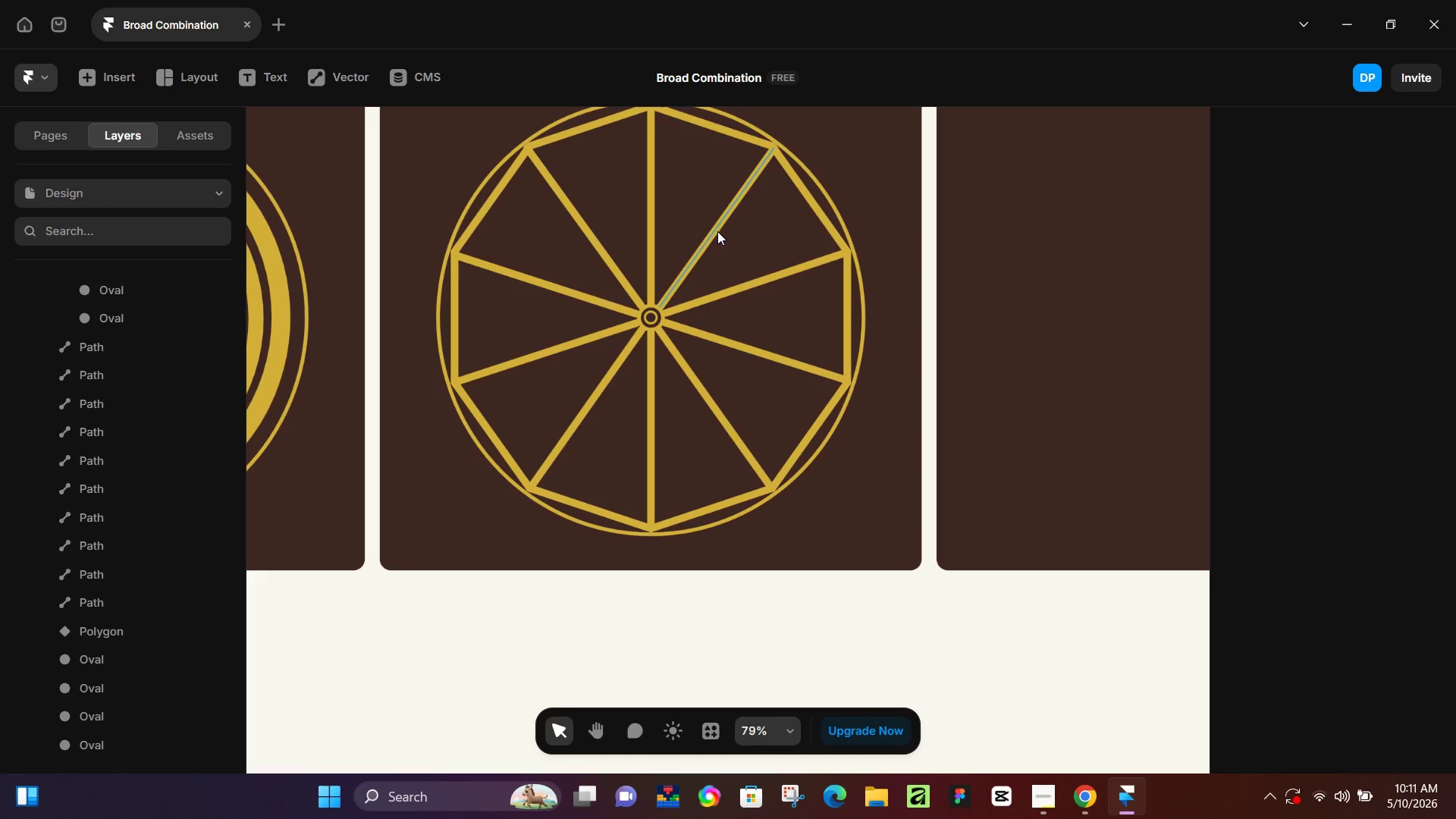 
scroll: coordinate [717, 231], scroll_direction: up, amount: 4.0
 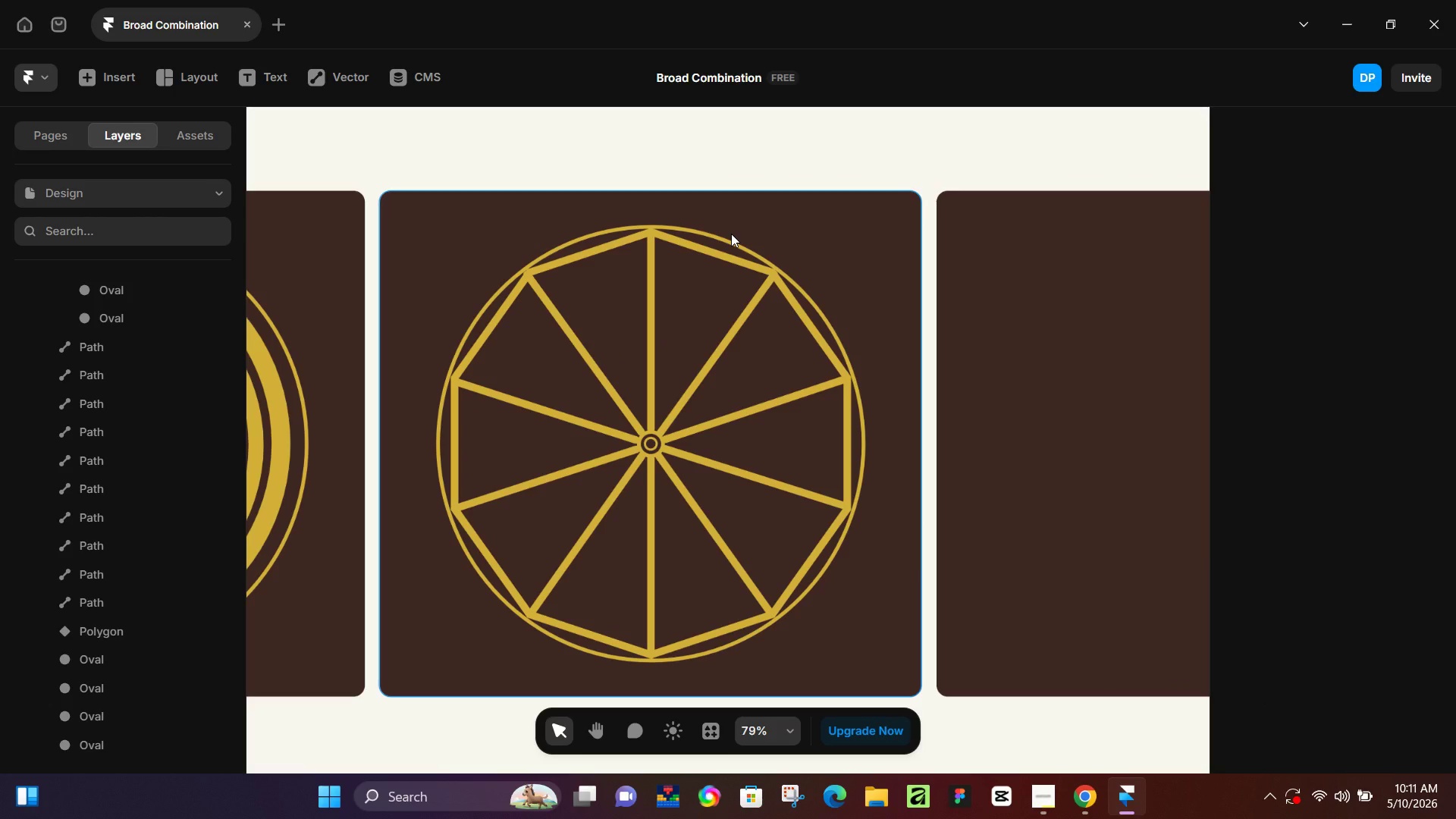 
scroll: coordinate [731, 234], scroll_direction: down, amount: 3.0
 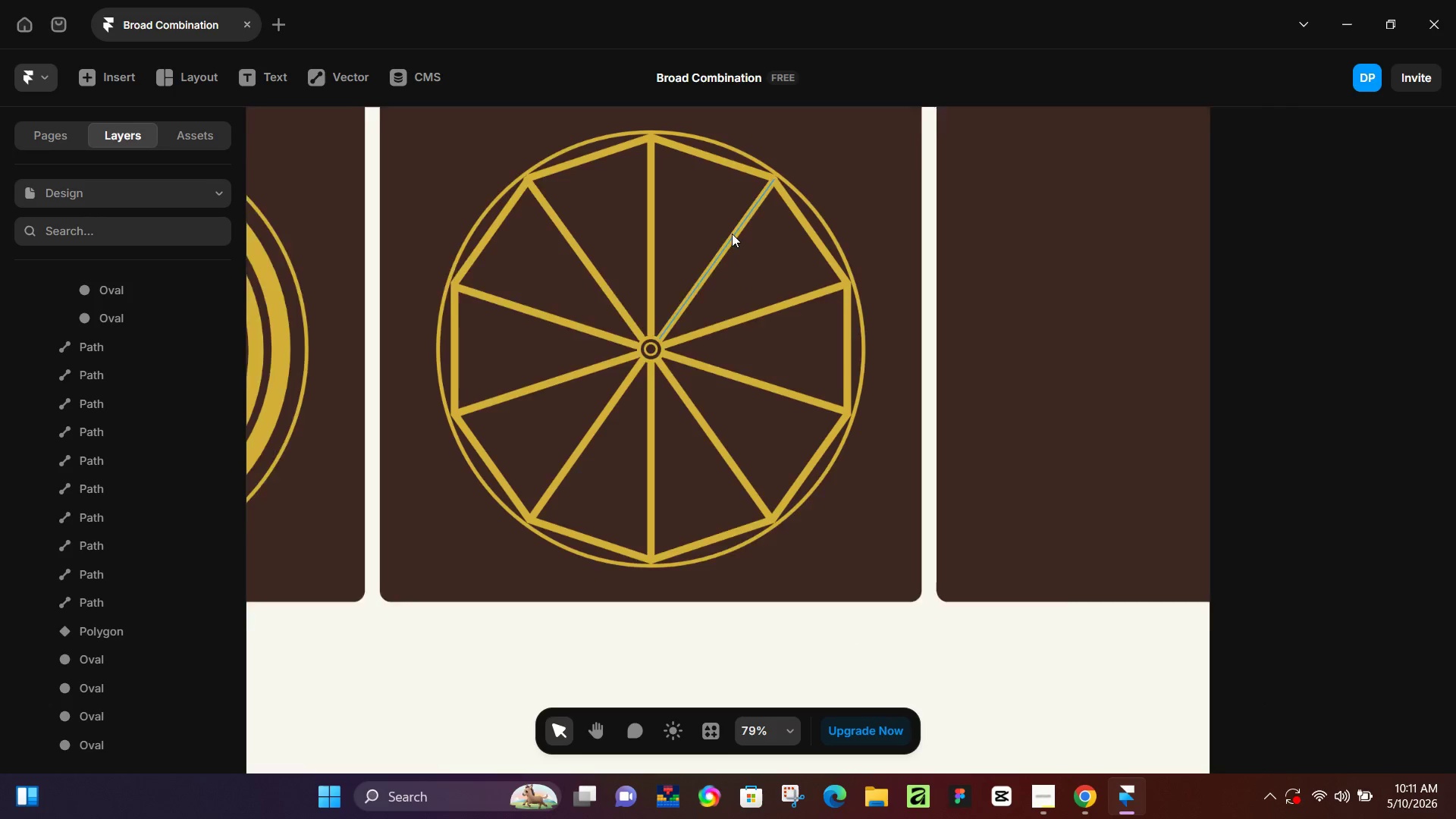 
scroll: coordinate [732, 234], scroll_direction: up, amount: 2.0
 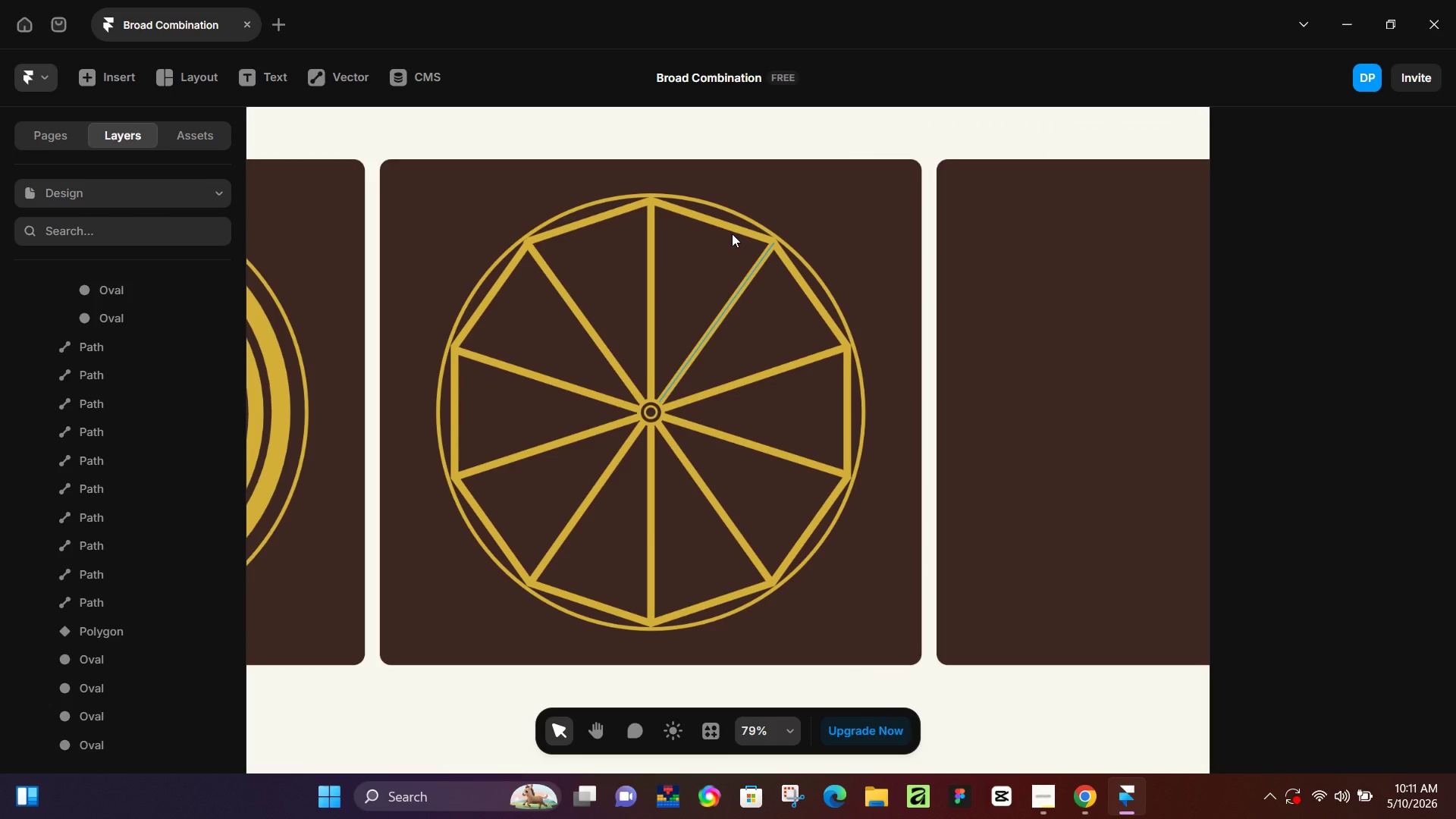 
wait(8.25)
 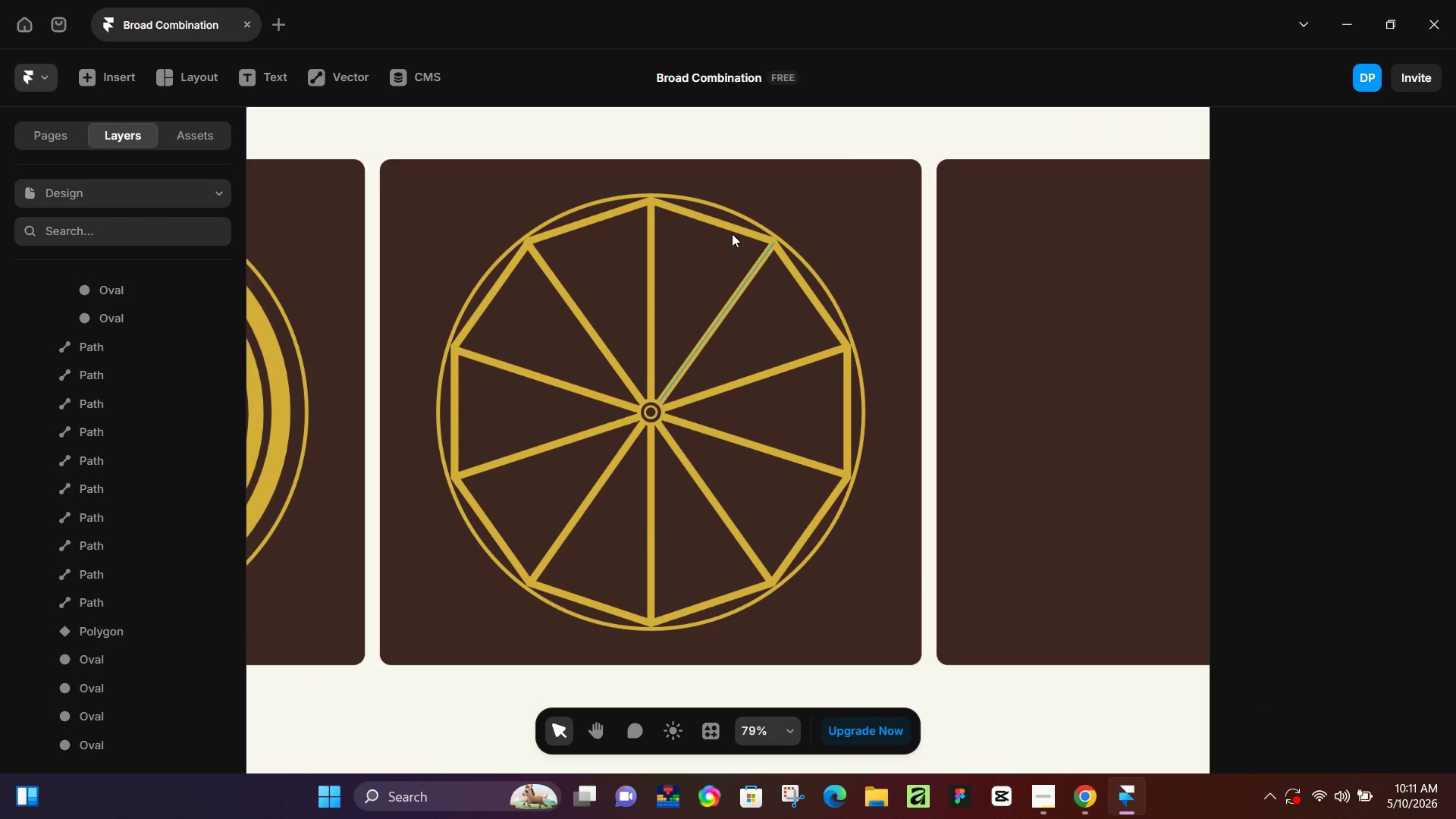 
hold_key(key=ControlLeft, duration=1.33)
scroll: coordinate [732, 234], scroll_direction: down, amount: 4.0
 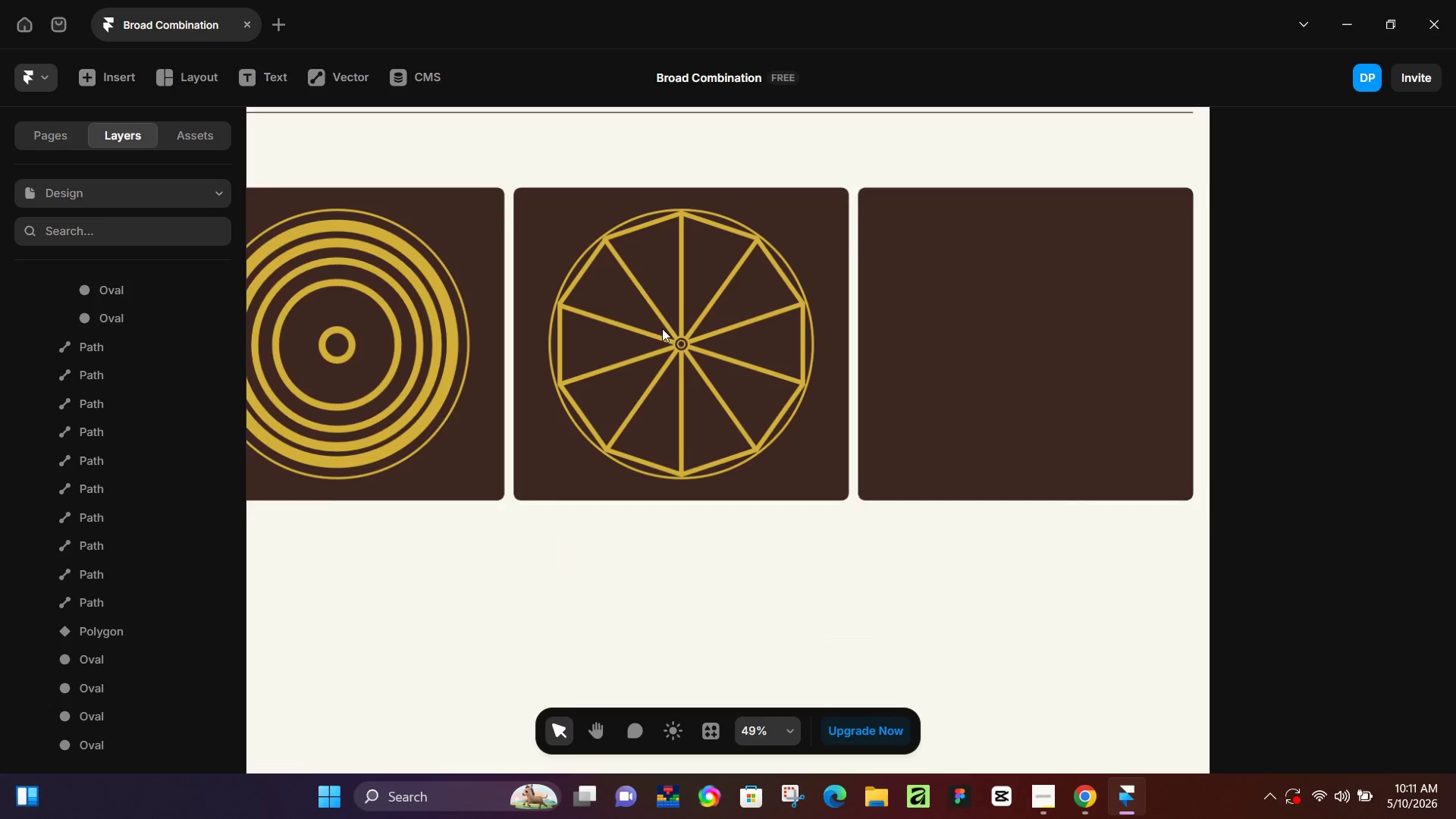 
scroll: coordinate [660, 326], scroll_direction: up, amount: 4.0
 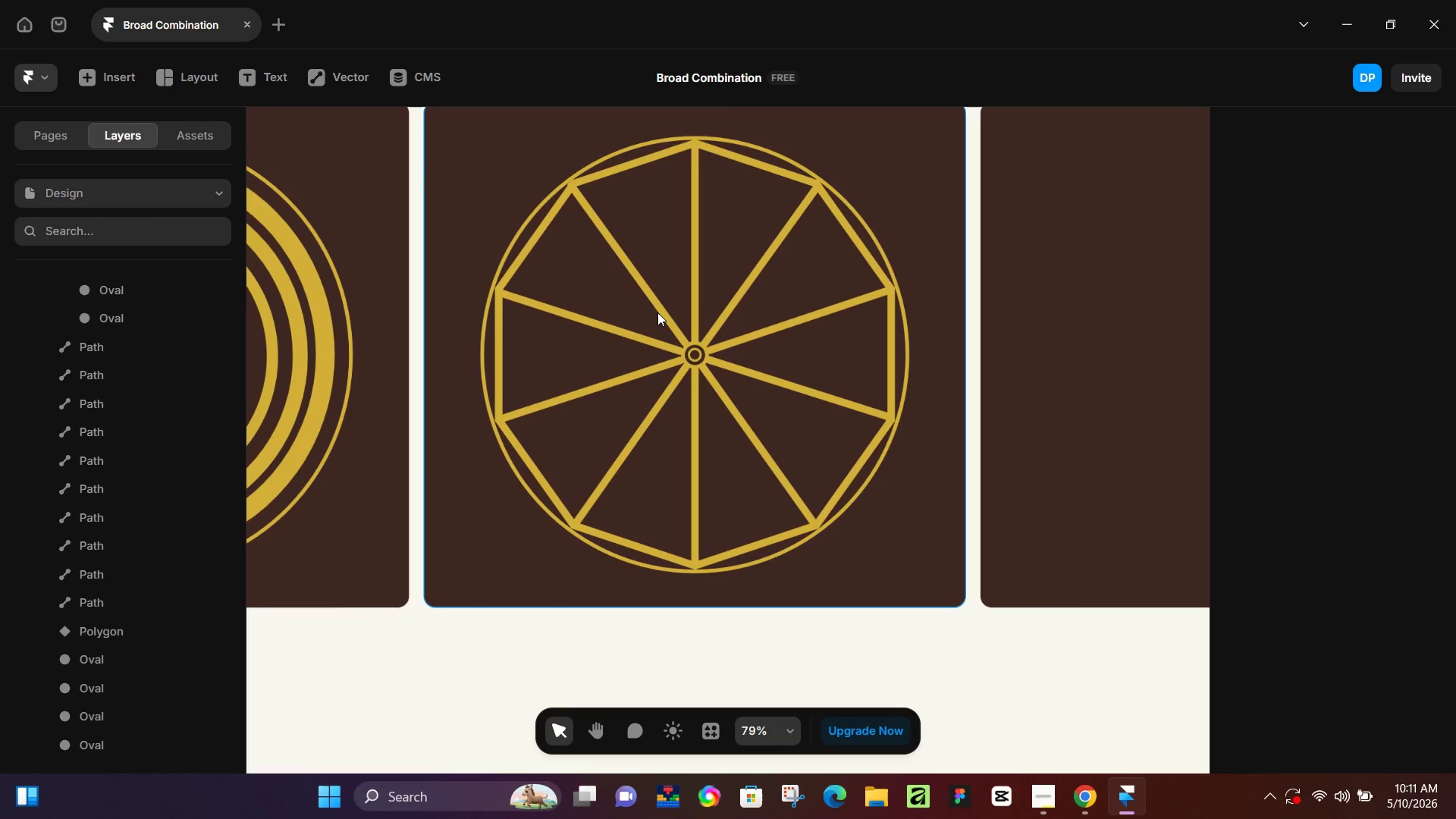 
key(P)
 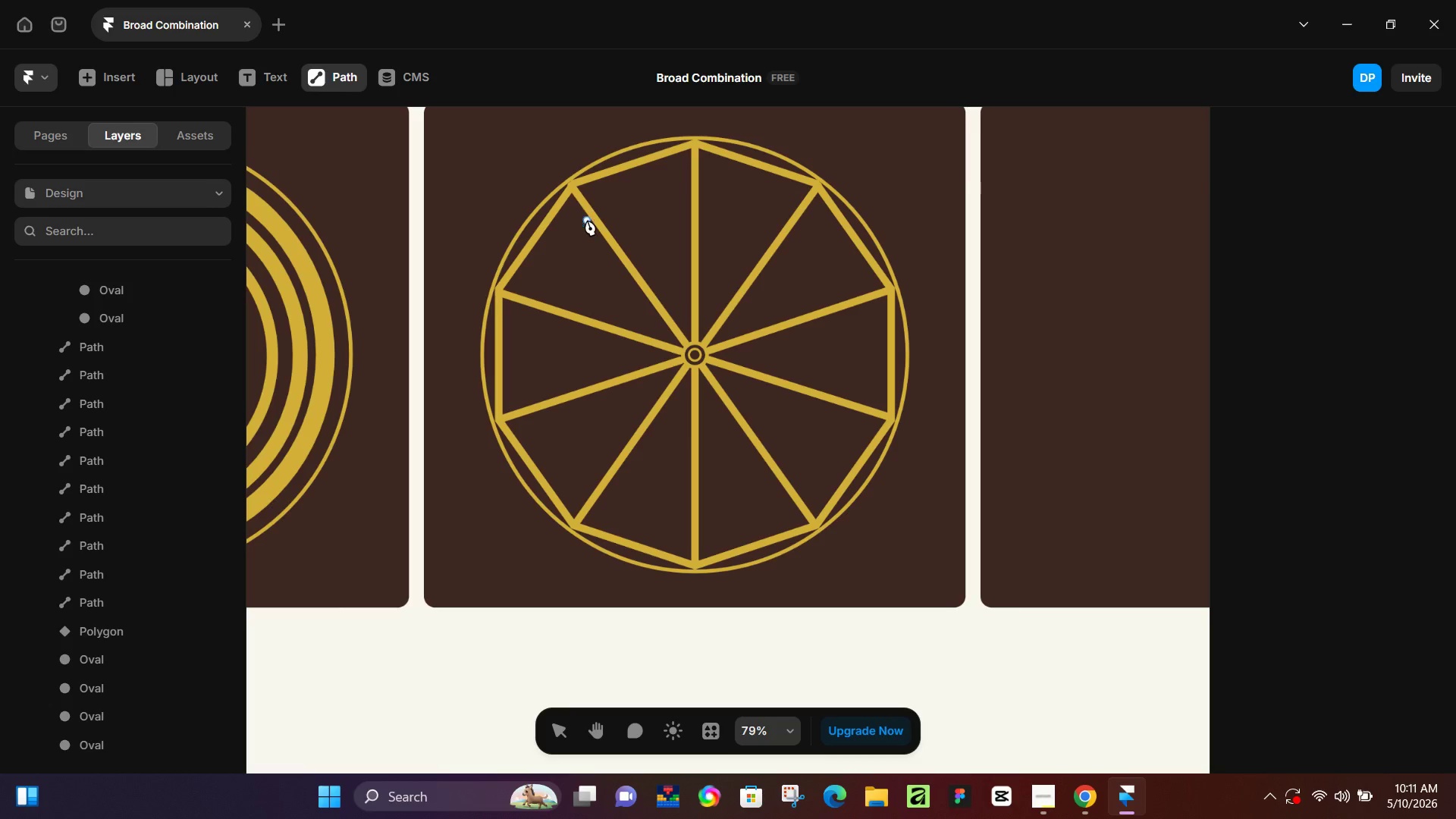 
hold_key(key=ControlLeft, duration=0.36)
scroll: coordinate [570, 178], scroll_direction: up, amount: 5.0
 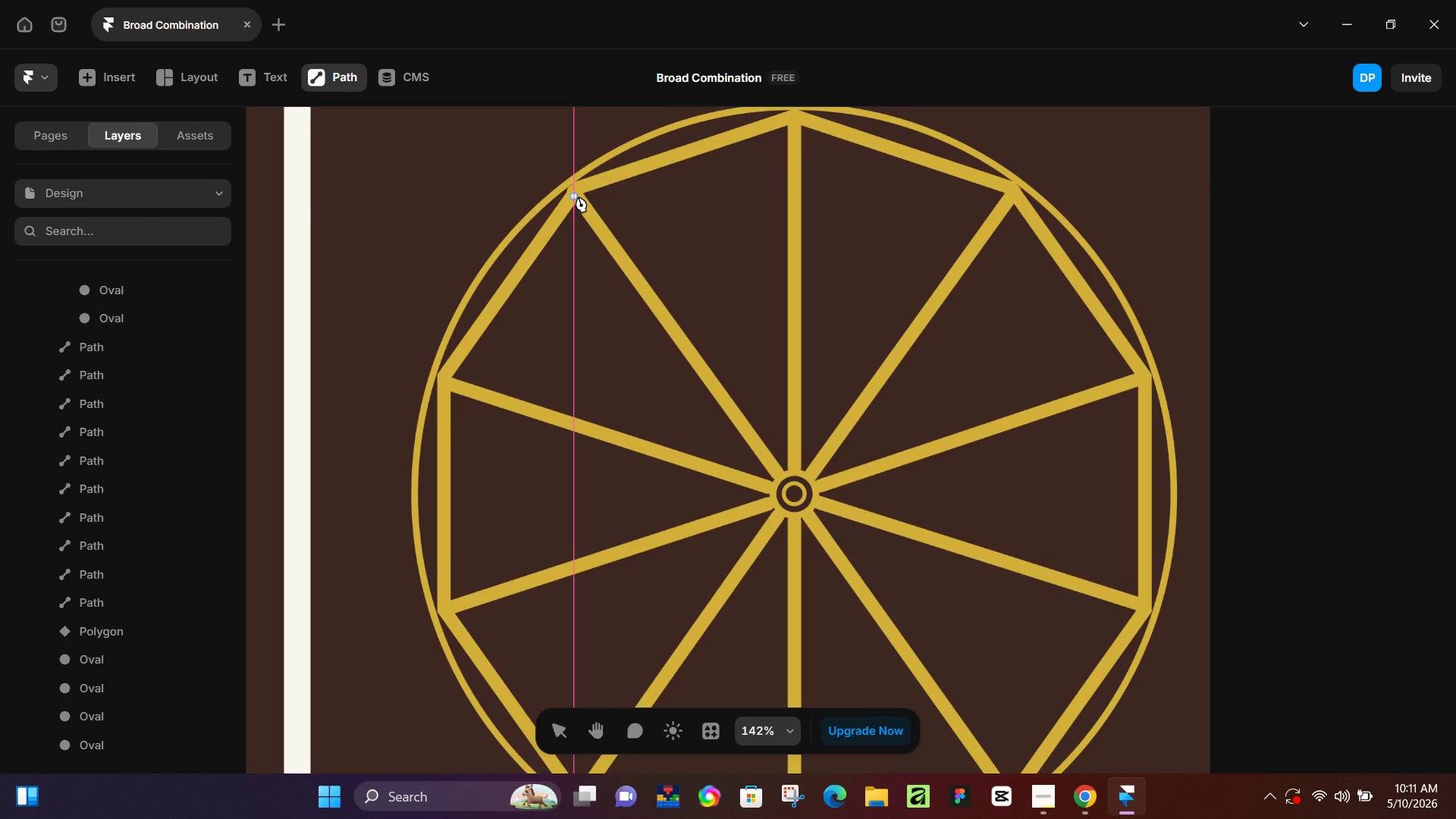 
left_click([578, 196])
 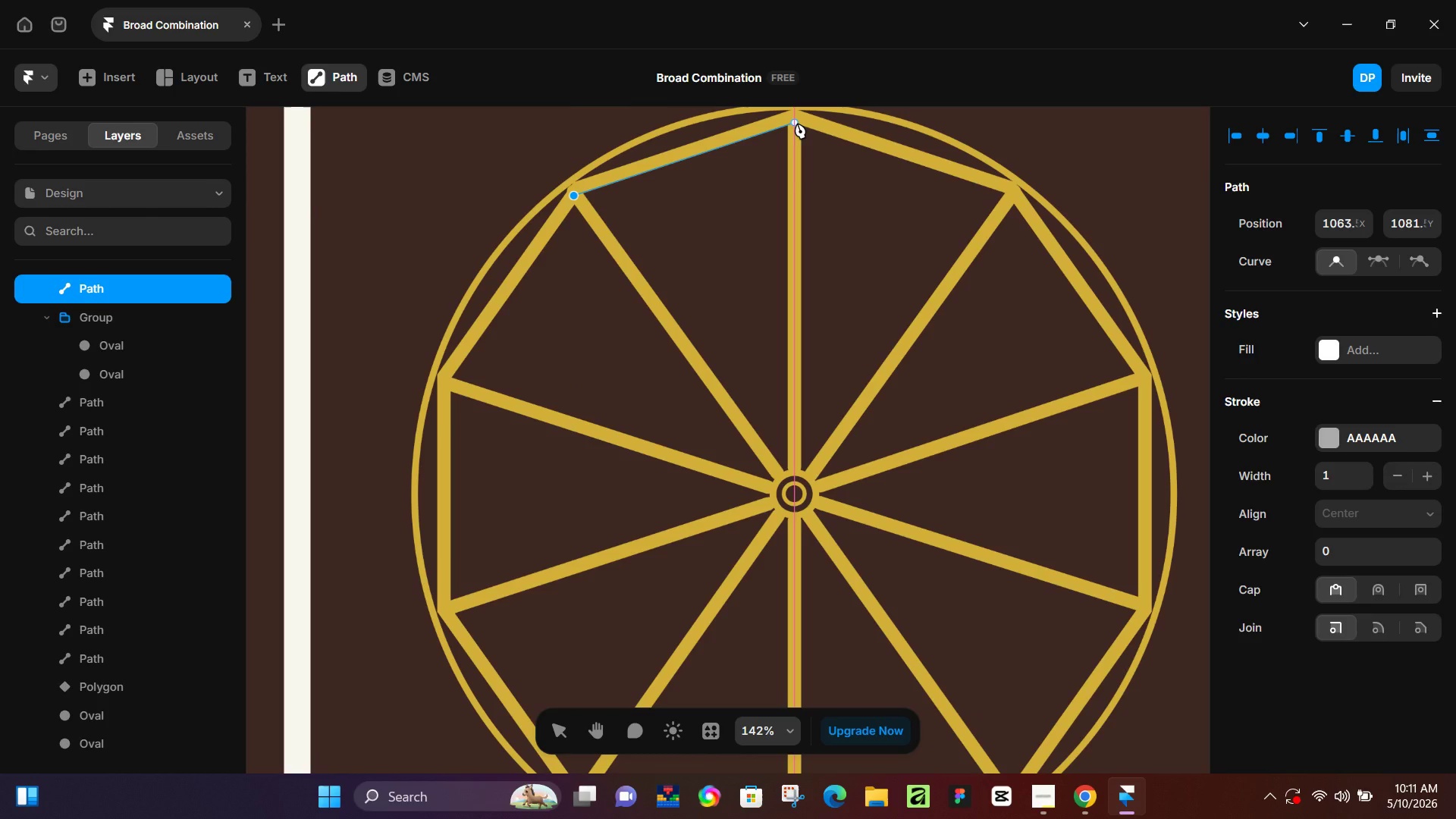 
left_click([797, 123])
 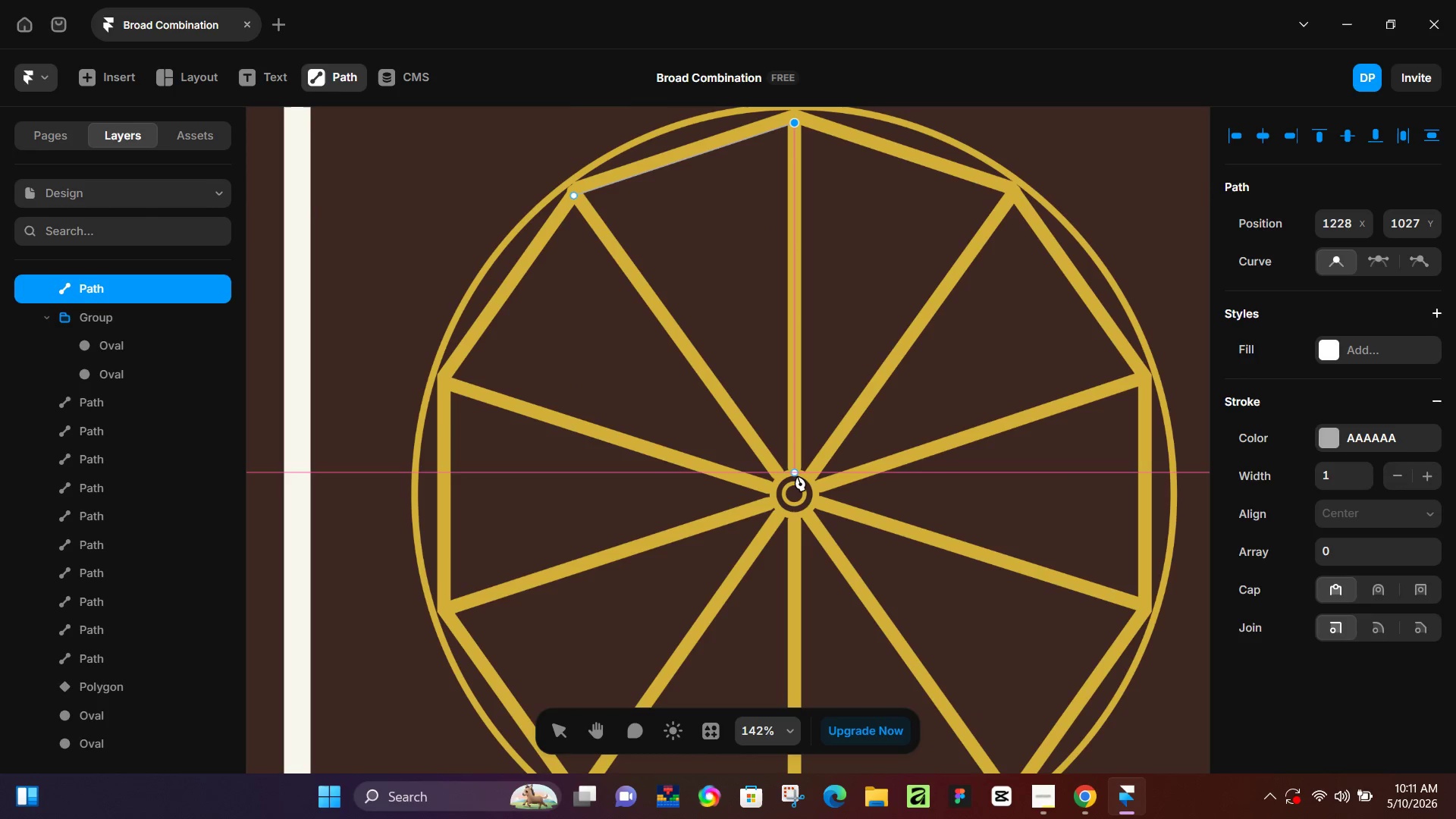 
left_click([797, 475])
 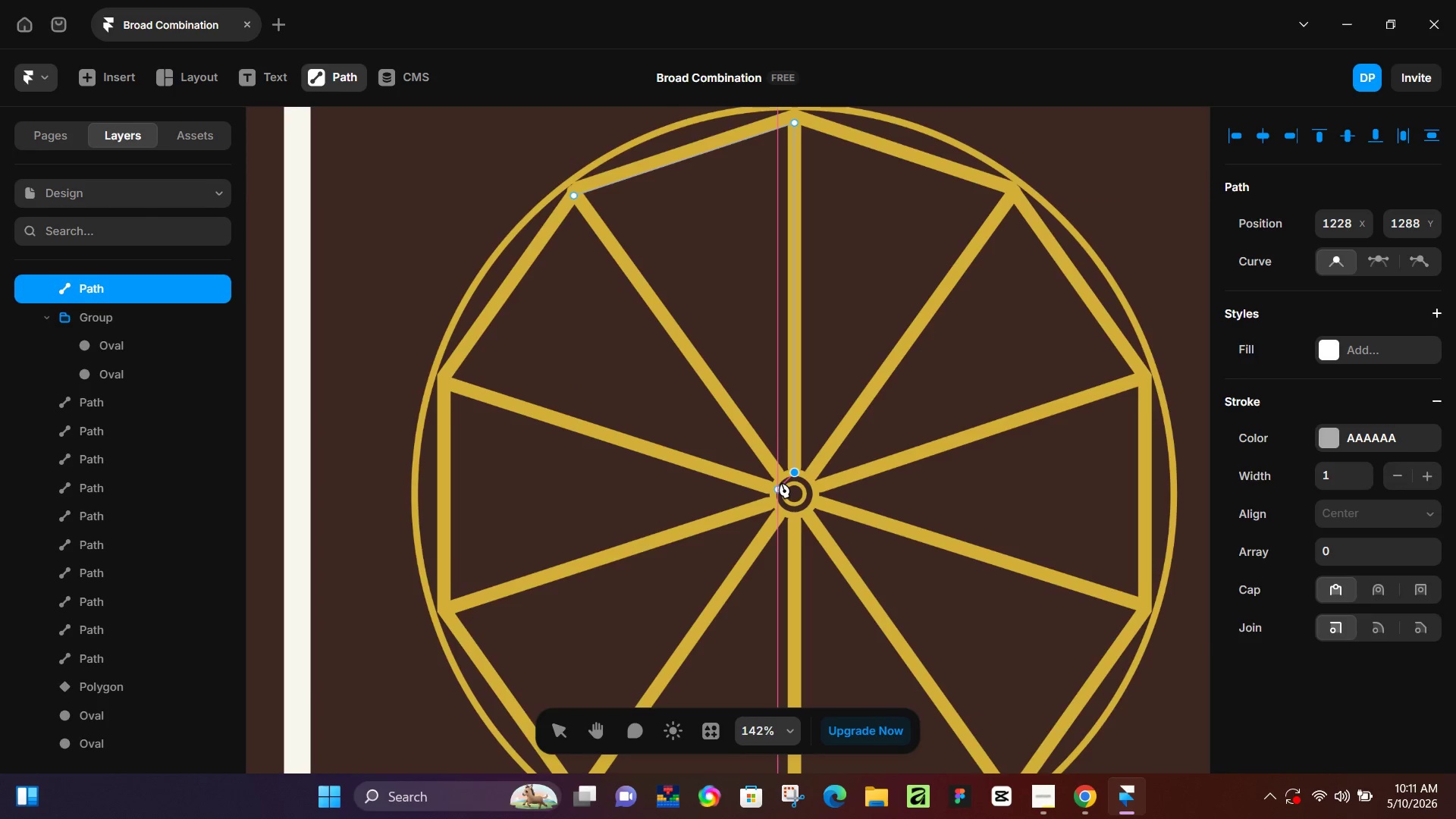 
hold_key(key=ControlLeft, duration=0.5)
scroll: coordinate [781, 482], scroll_direction: up, amount: 7.0
 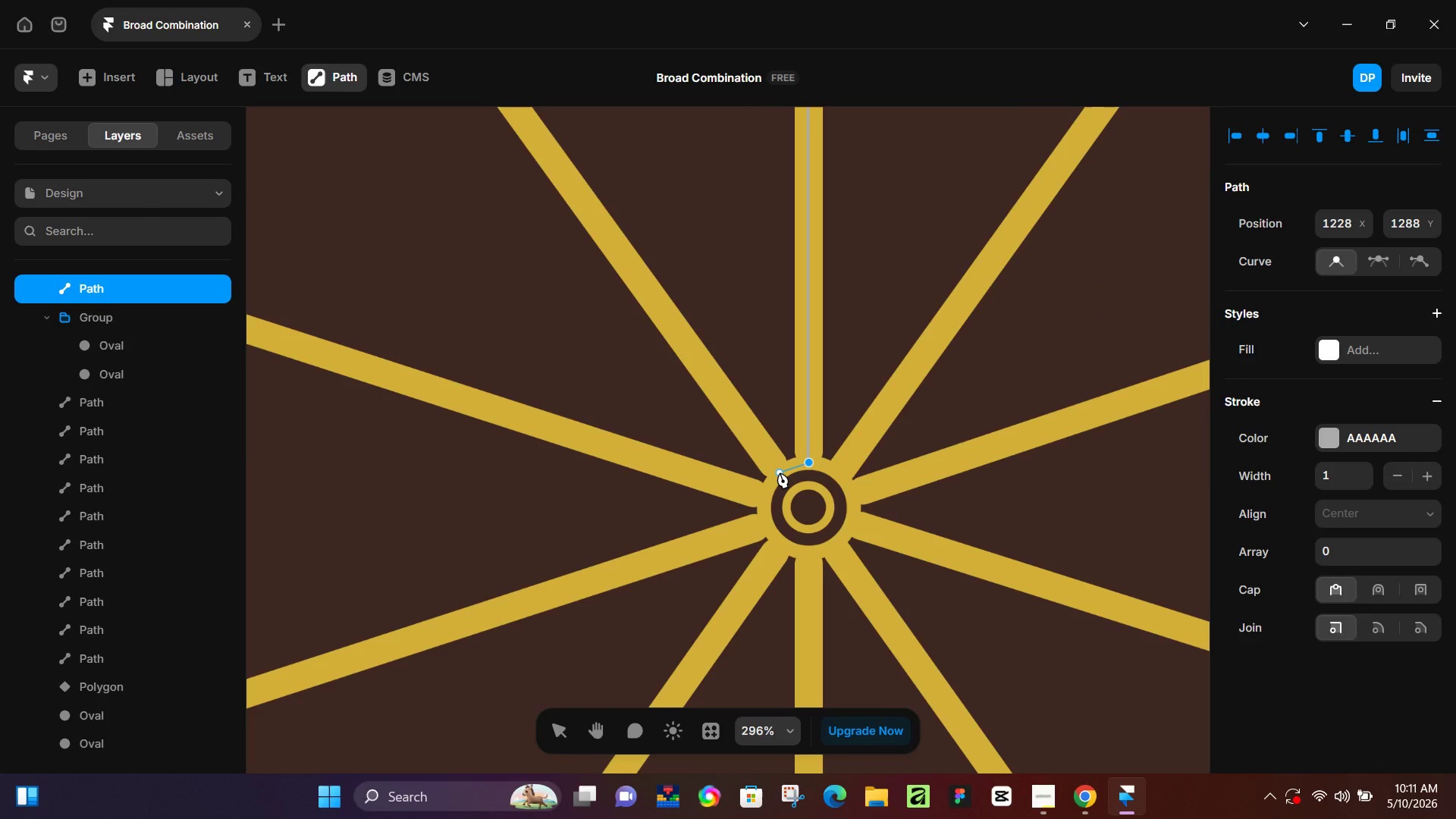 
left_click([780, 472])
 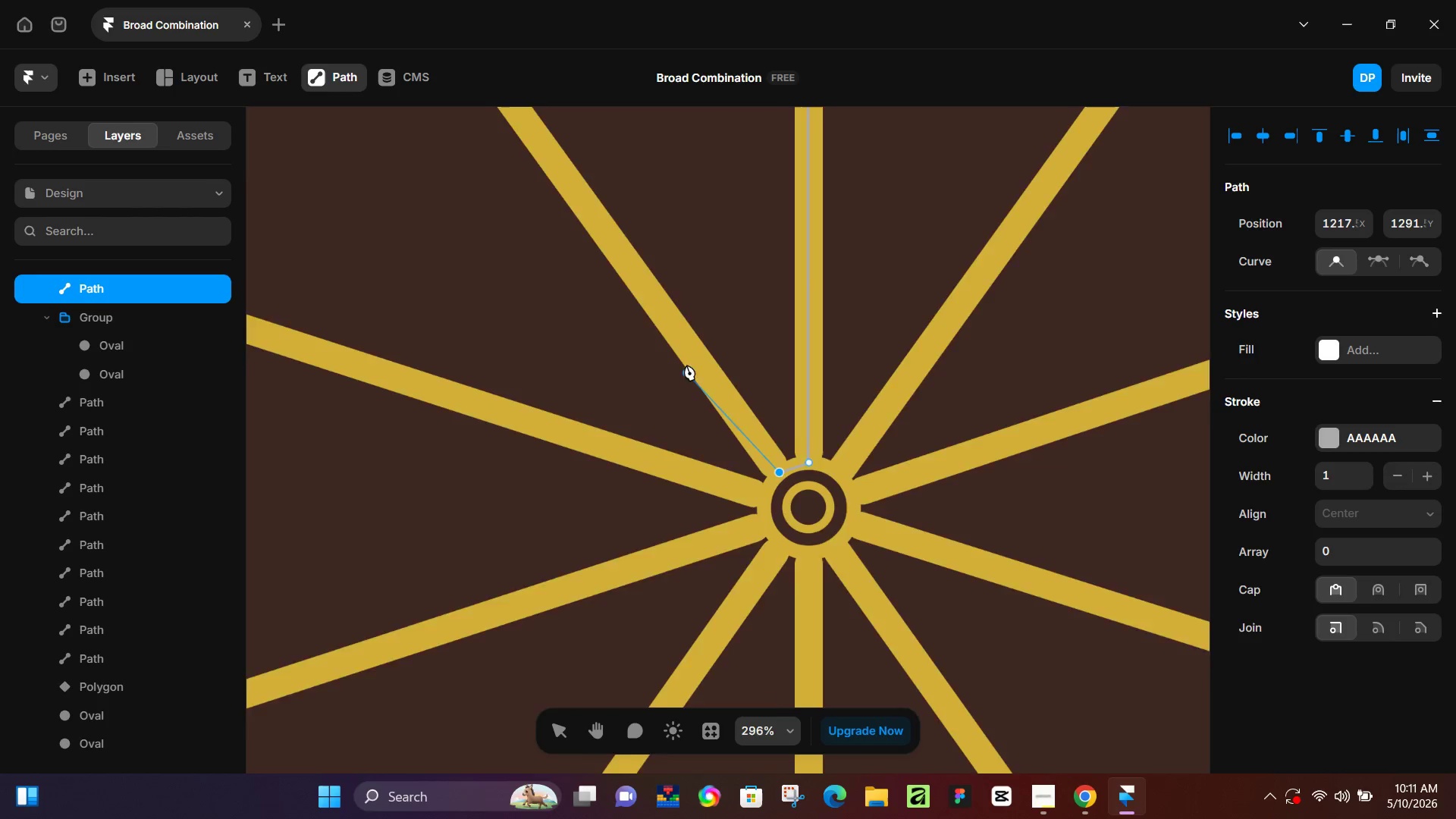 
scroll: coordinate [326, 70], scroll_direction: up, amount: 10.0
 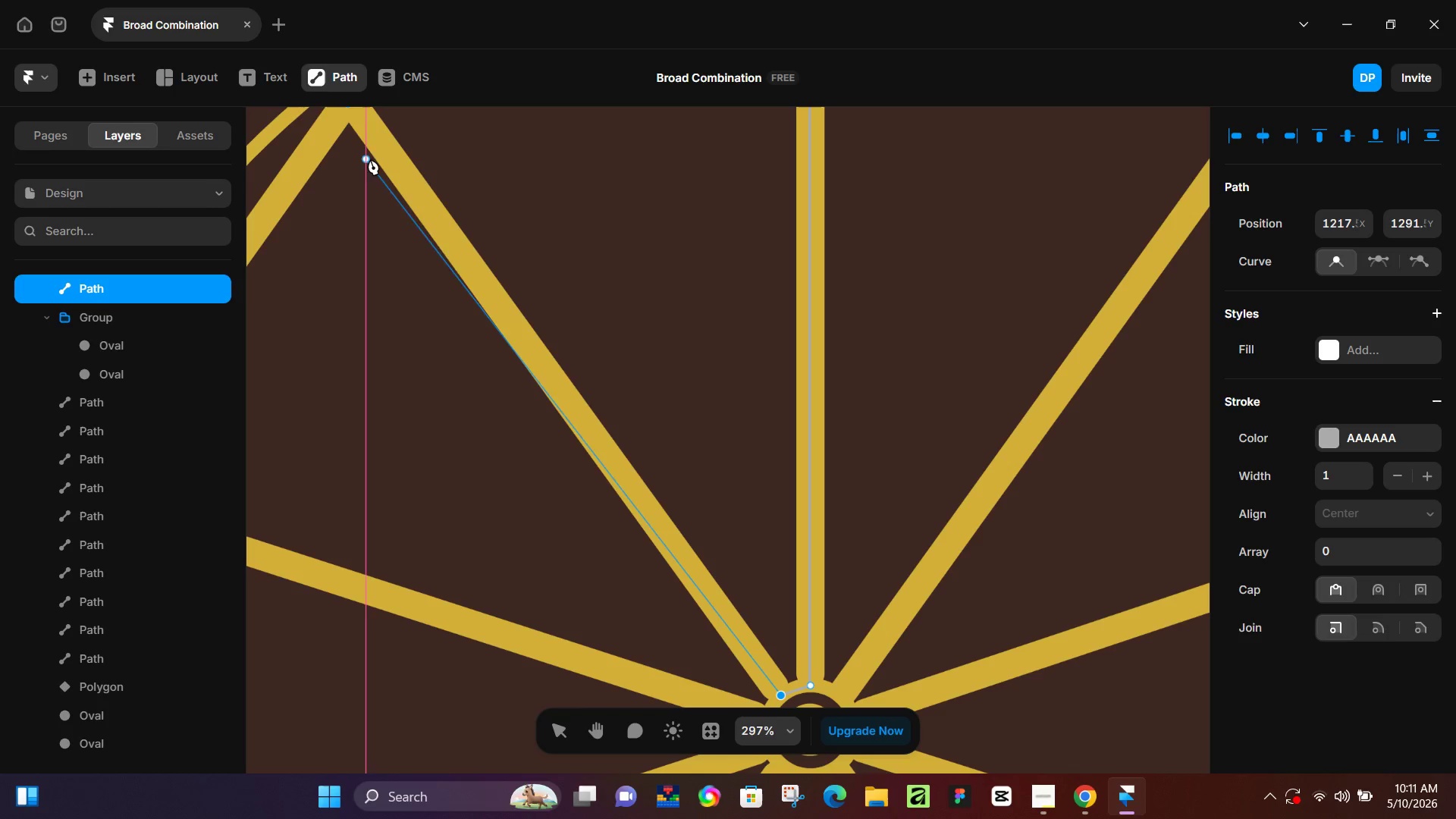 
hold_key(key=Space, duration=0.77)
 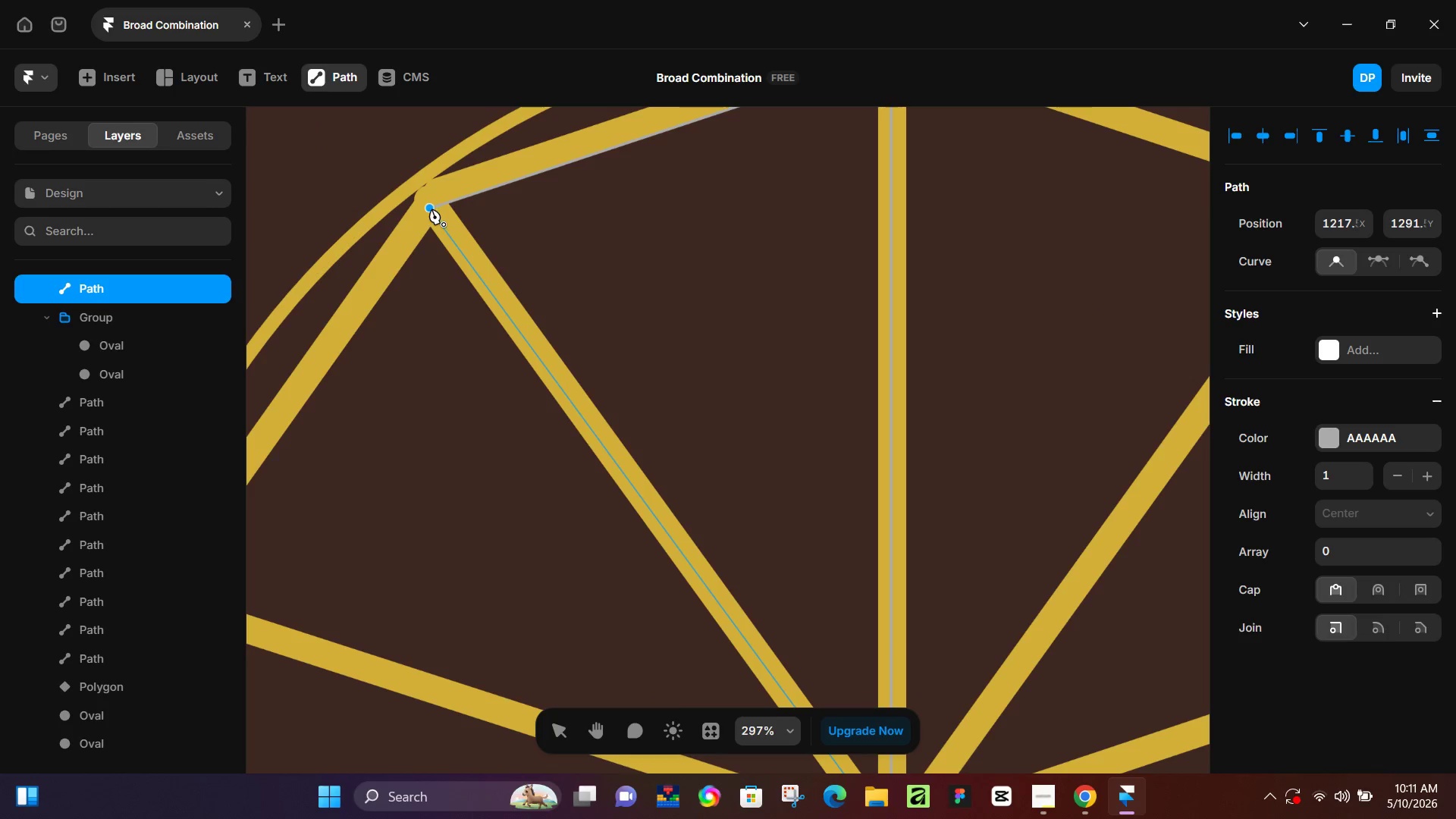 
left_click_drag(start_coordinate=[327, 145], to_coordinate=[409, 248])
 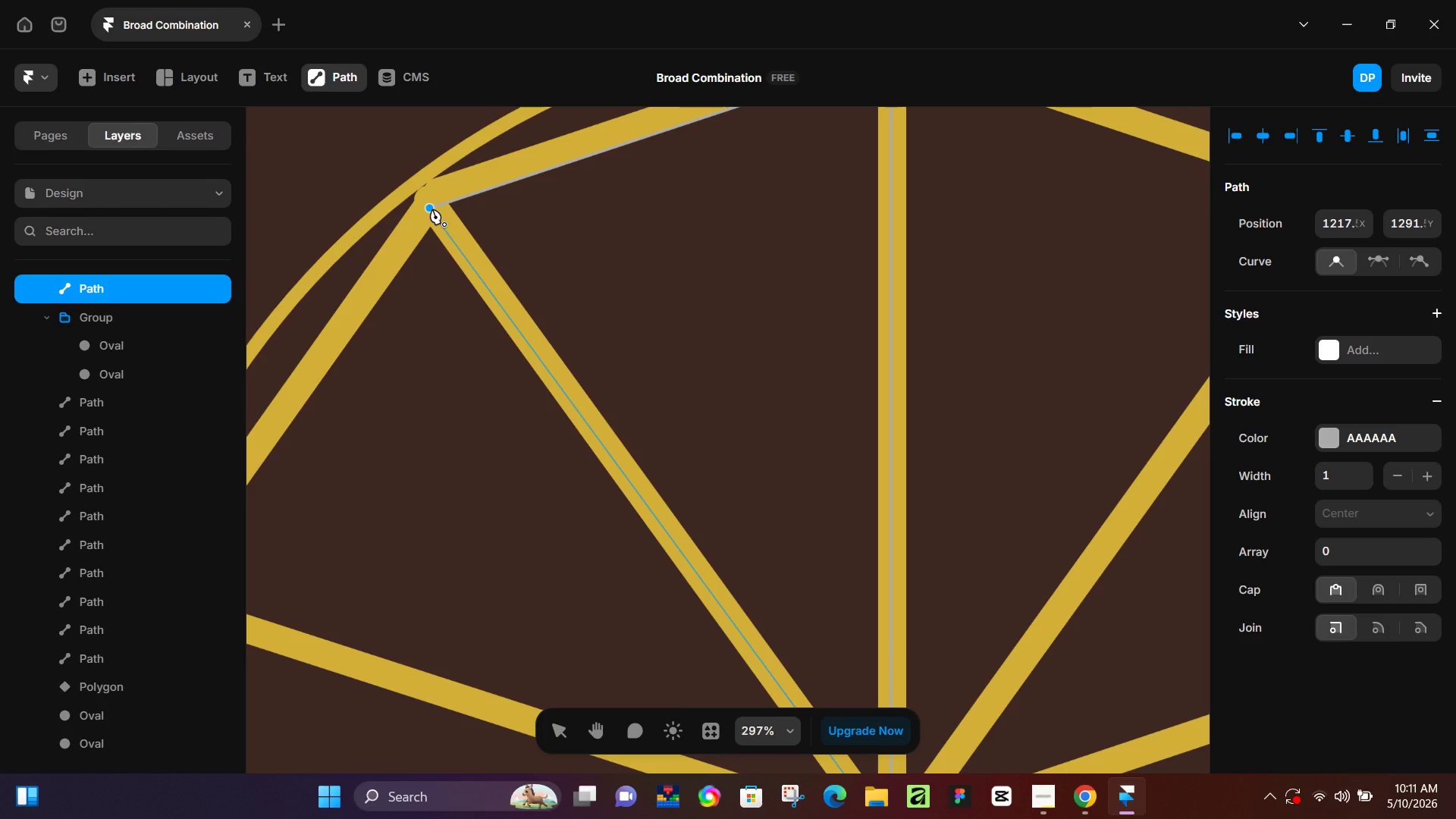 
left_click([432, 209])
 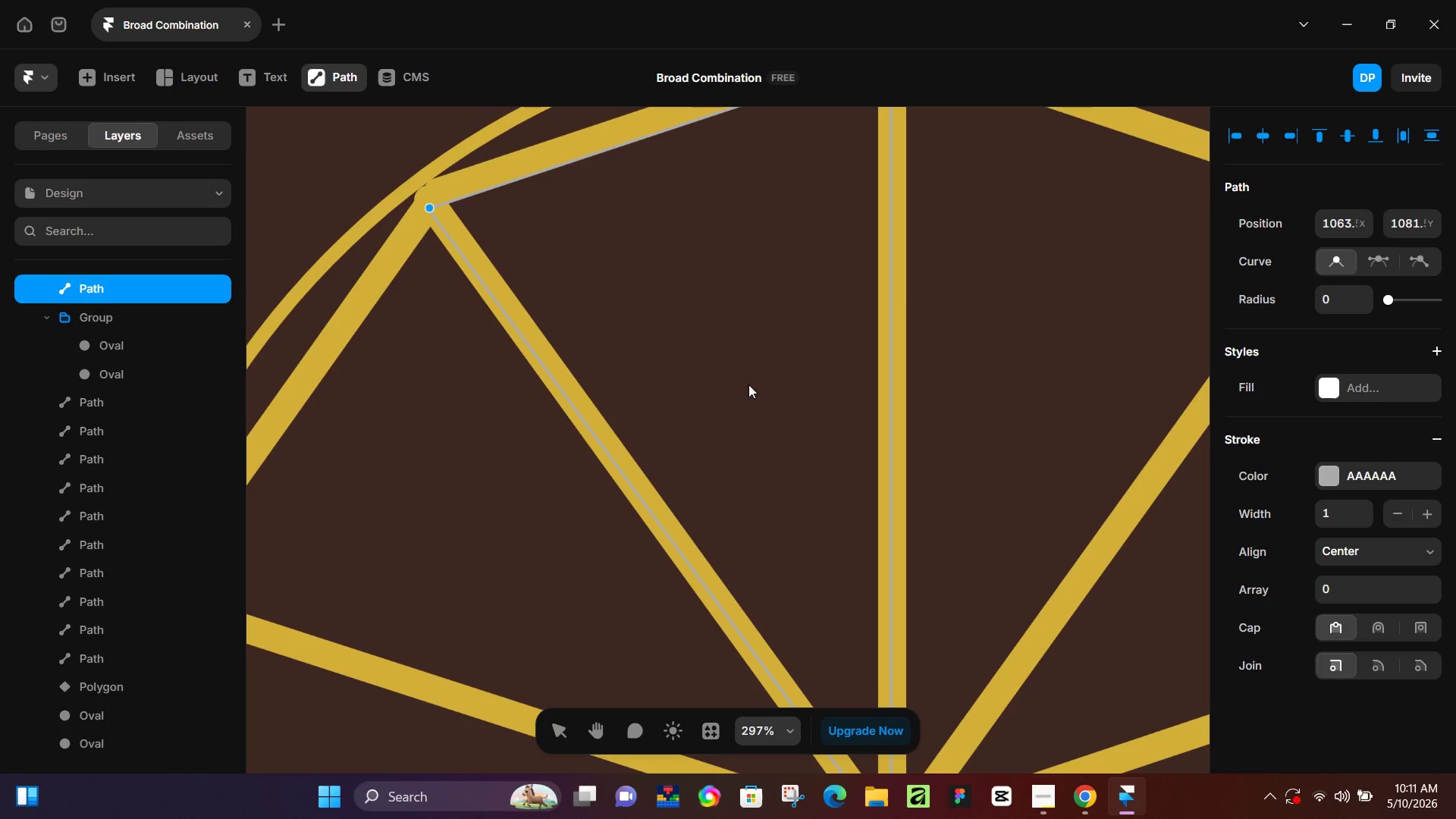 
hold_key(key=Space, duration=0.75)
 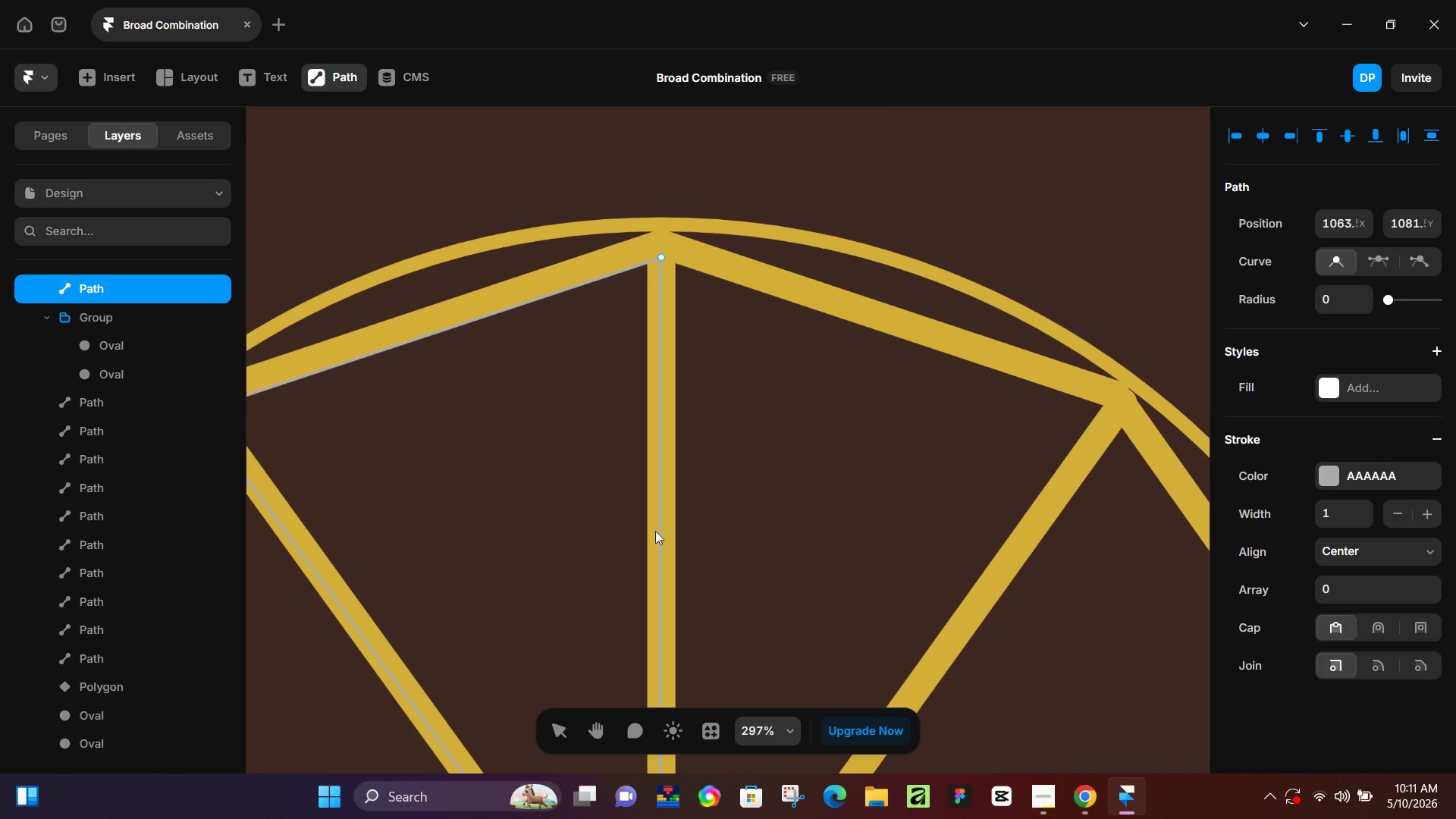 
left_click_drag(start_coordinate=[955, 290], to_coordinate=[725, 492])
 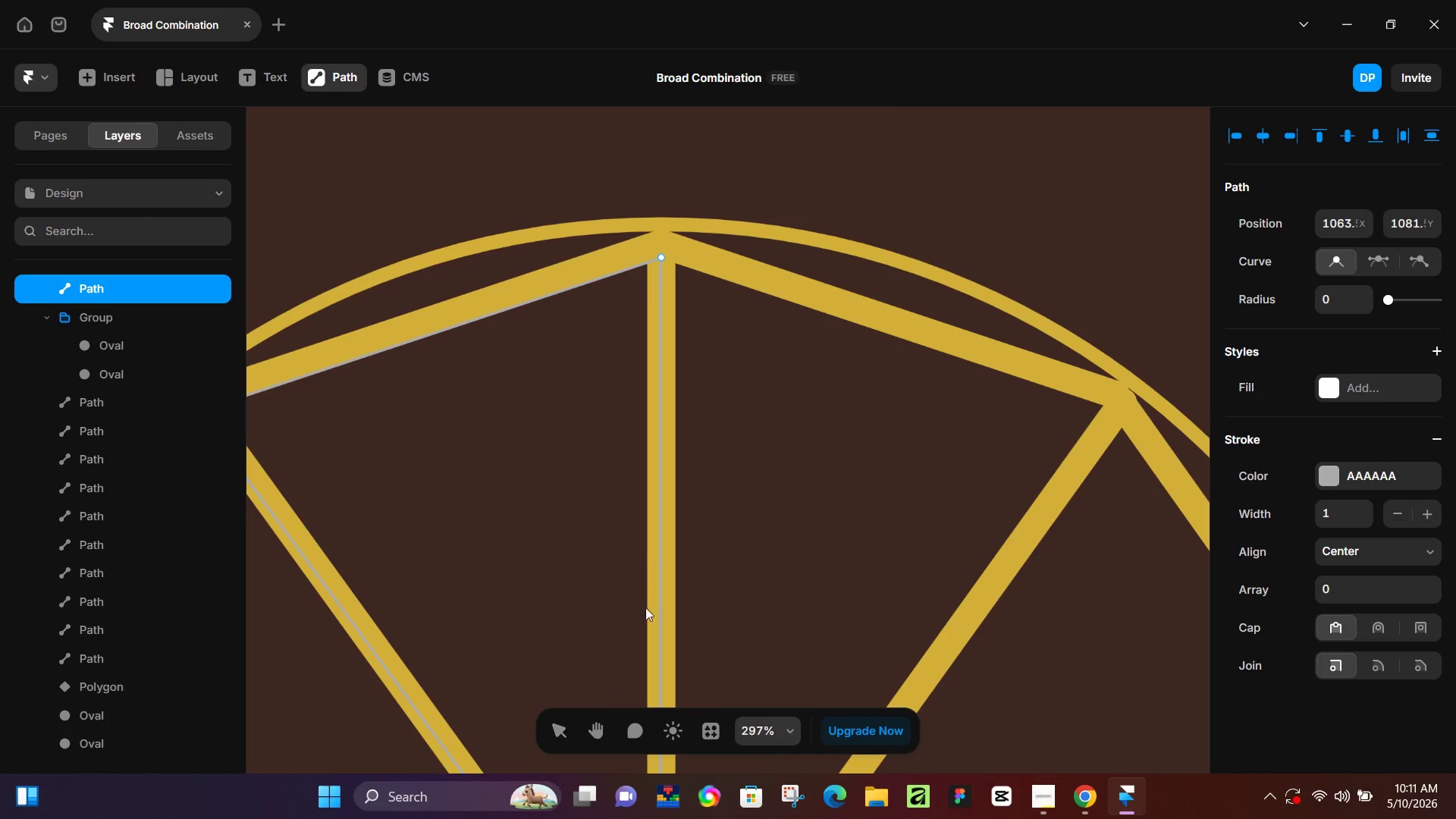 
key(P)
 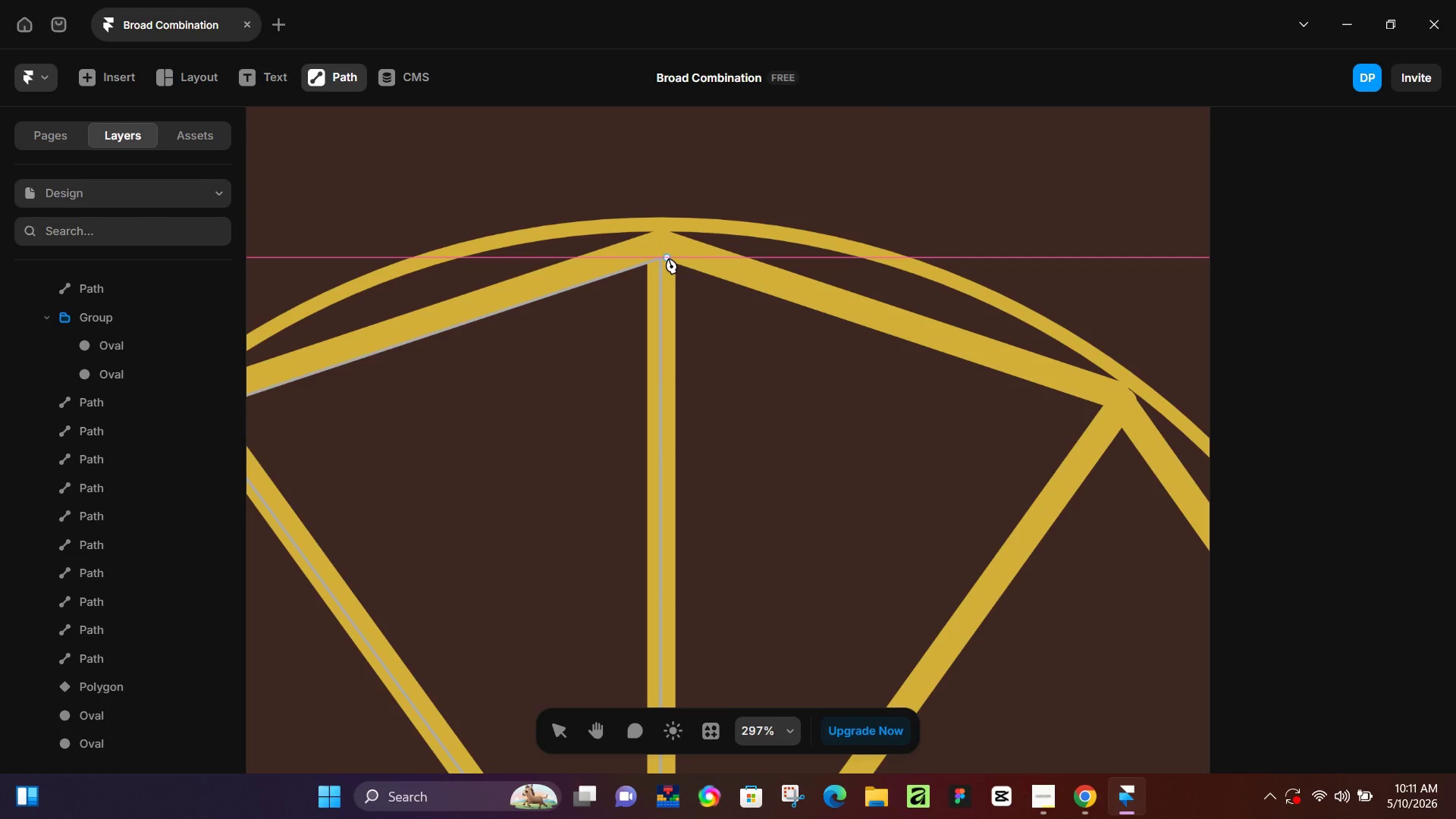 
left_click([668, 256])
 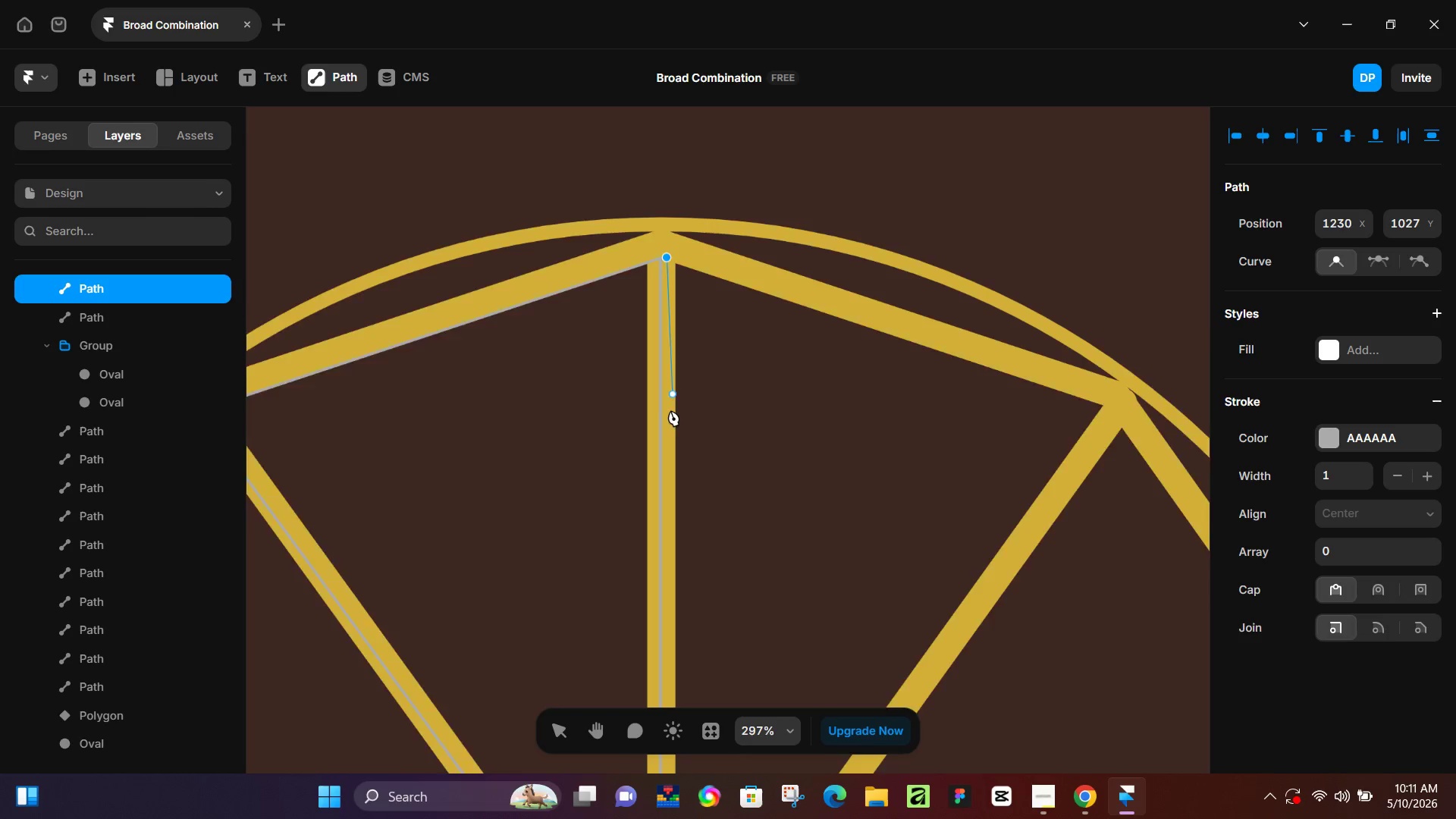 
scroll: coordinate [676, 563], scroll_direction: down, amount: 19.0
 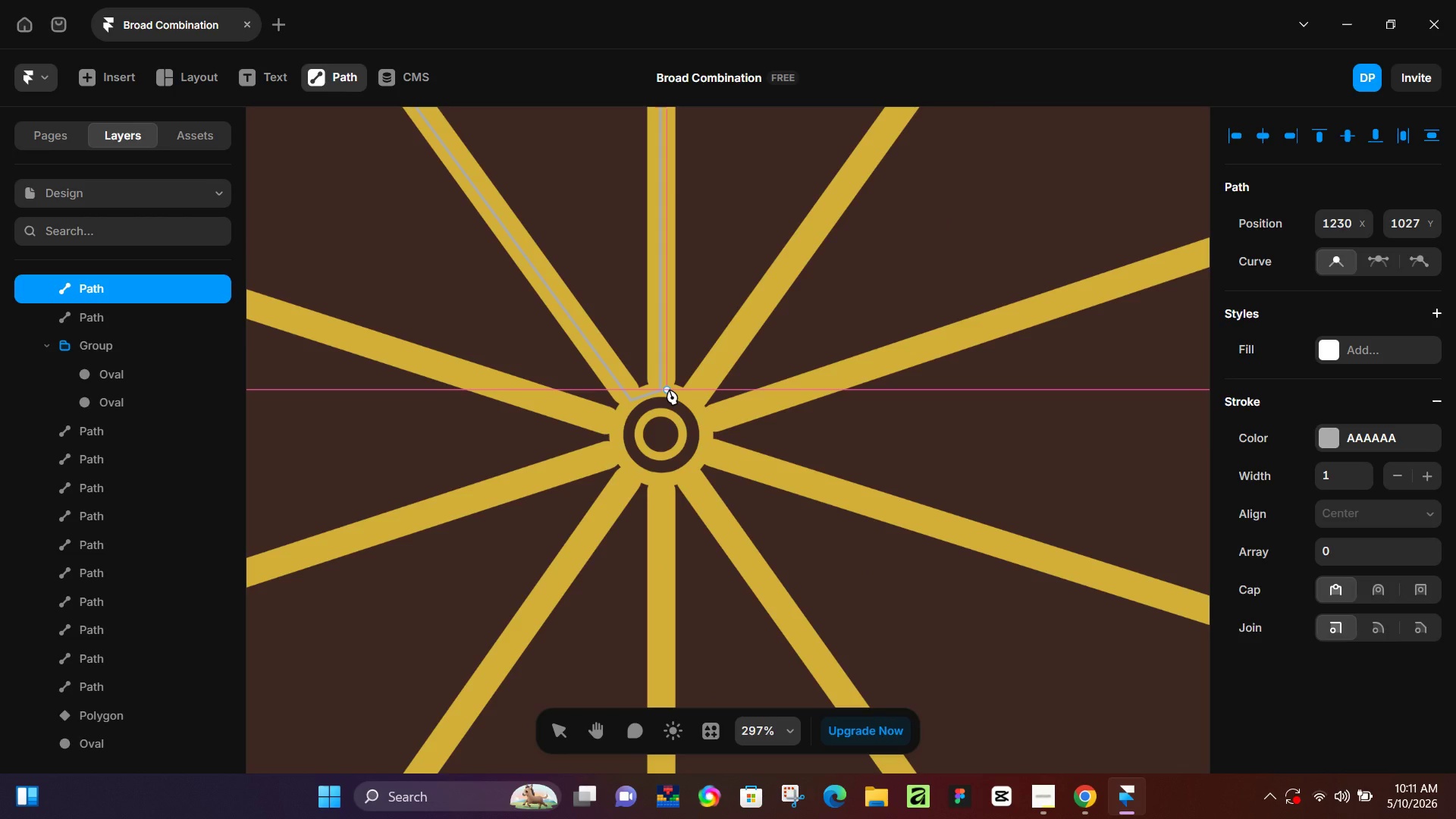 
left_click([669, 389])
 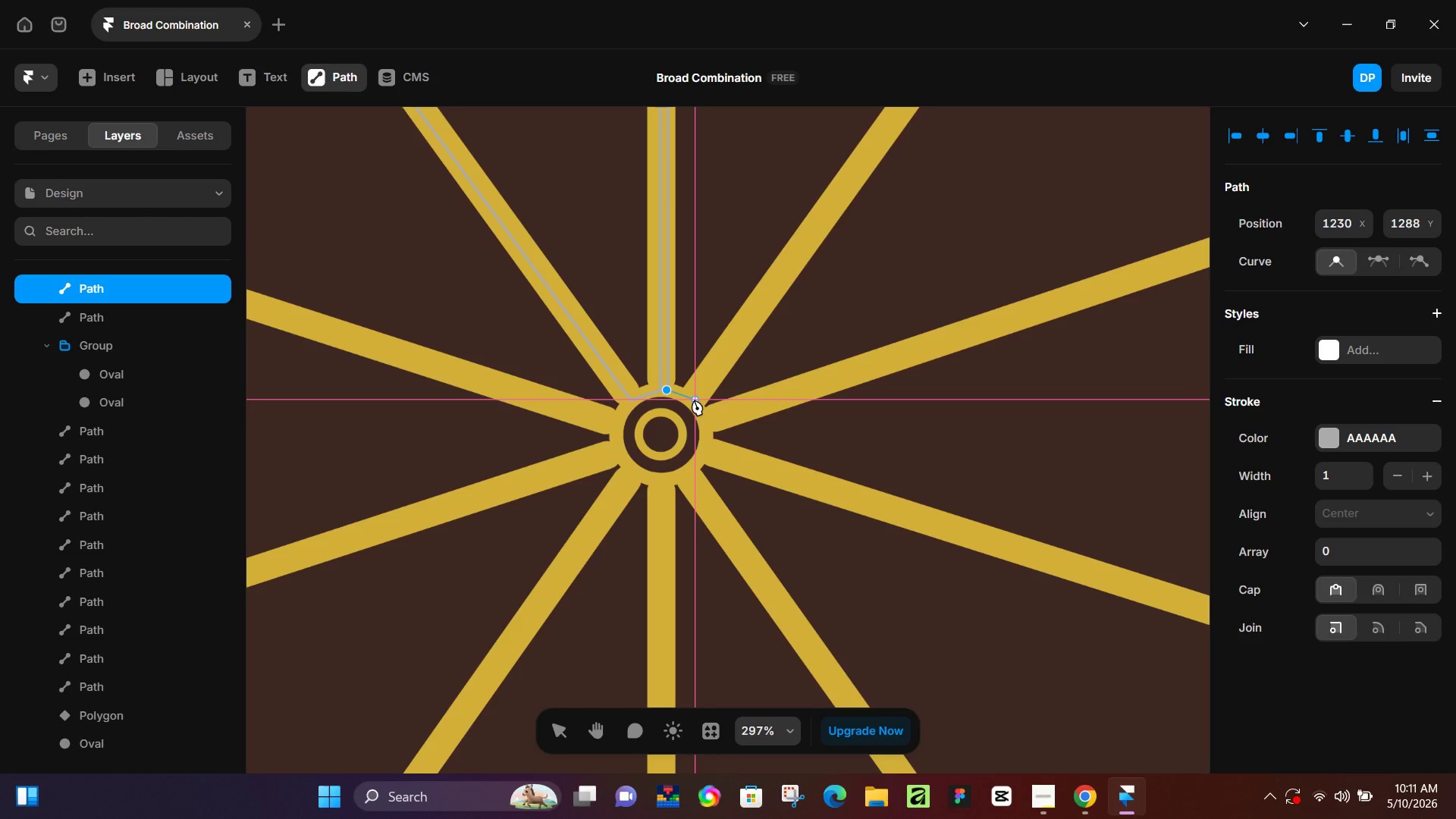 
left_click([694, 400])
 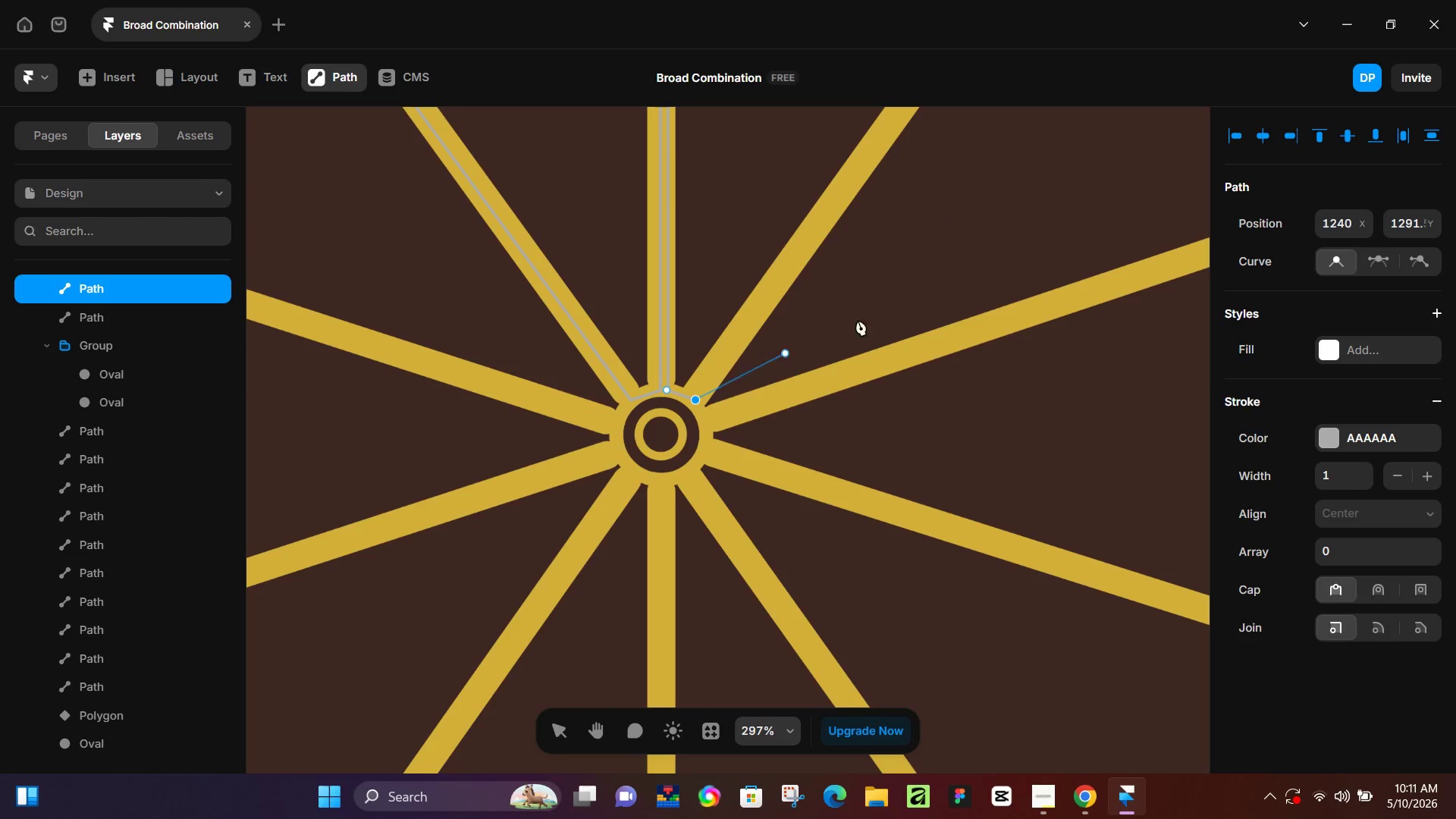 
hold_key(key=Space, duration=0.83)
 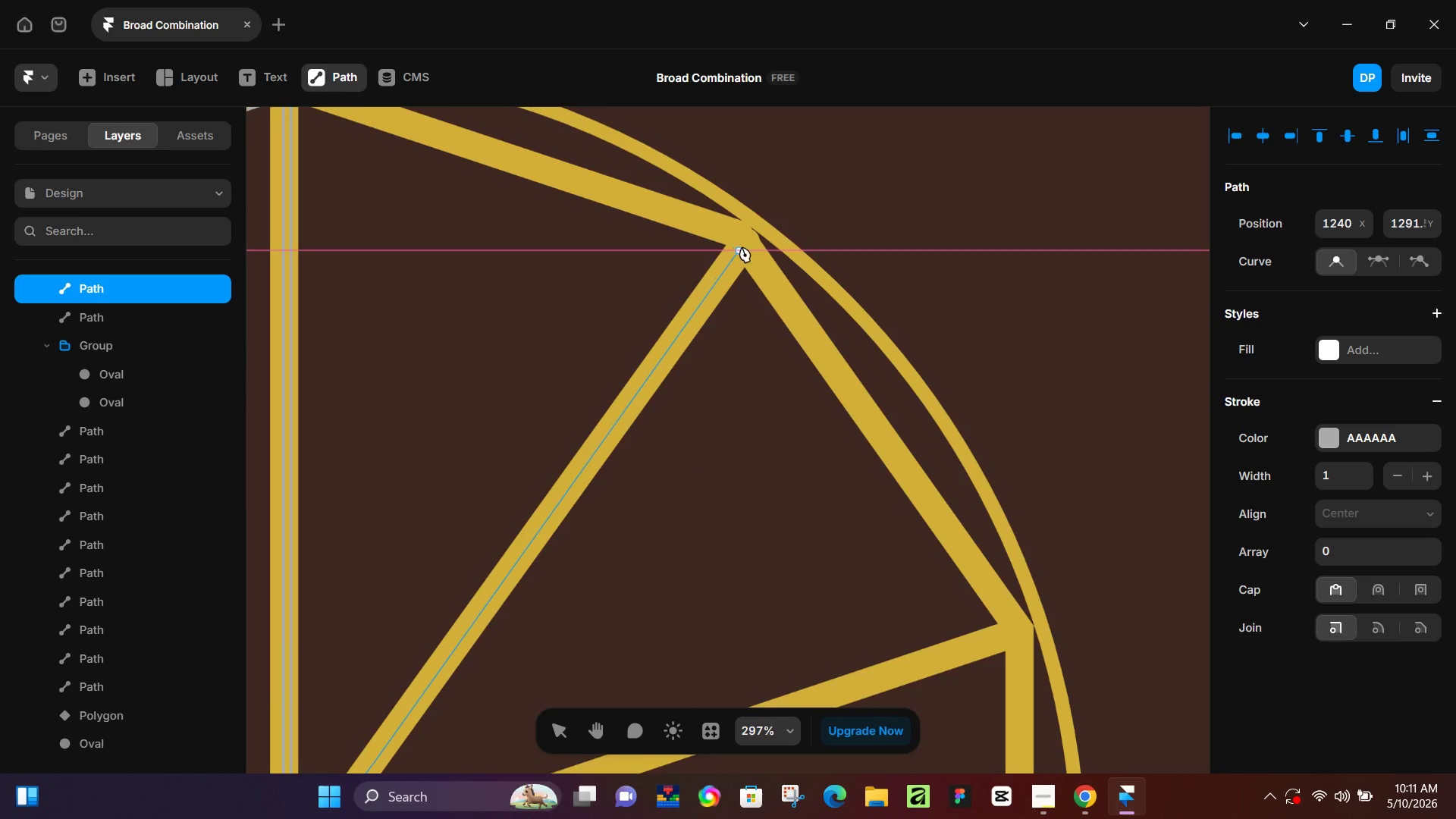 
left_click_drag(start_coordinate=[932, 266], to_coordinate=[557, 701])
 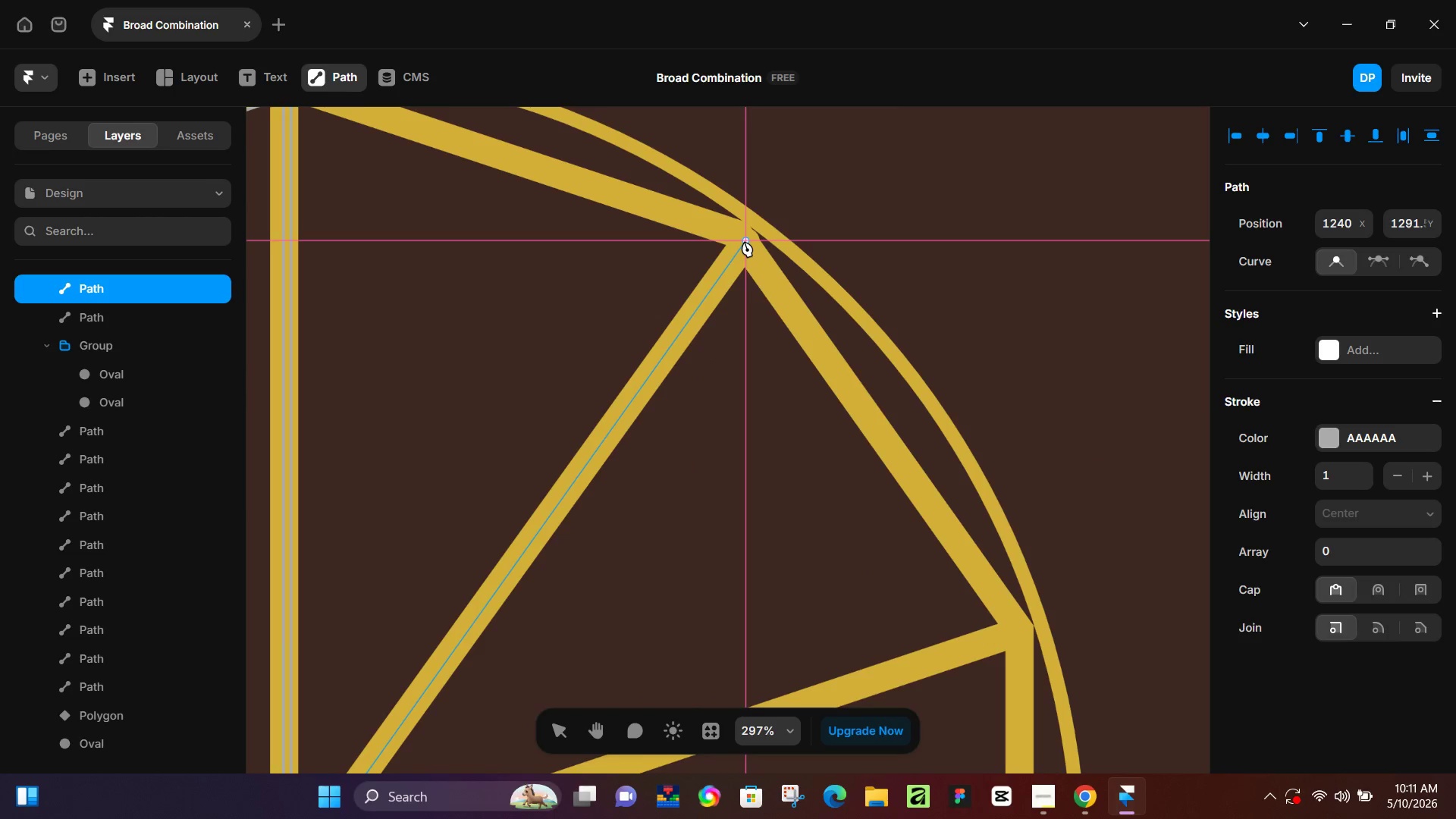 
left_click([744, 241])
 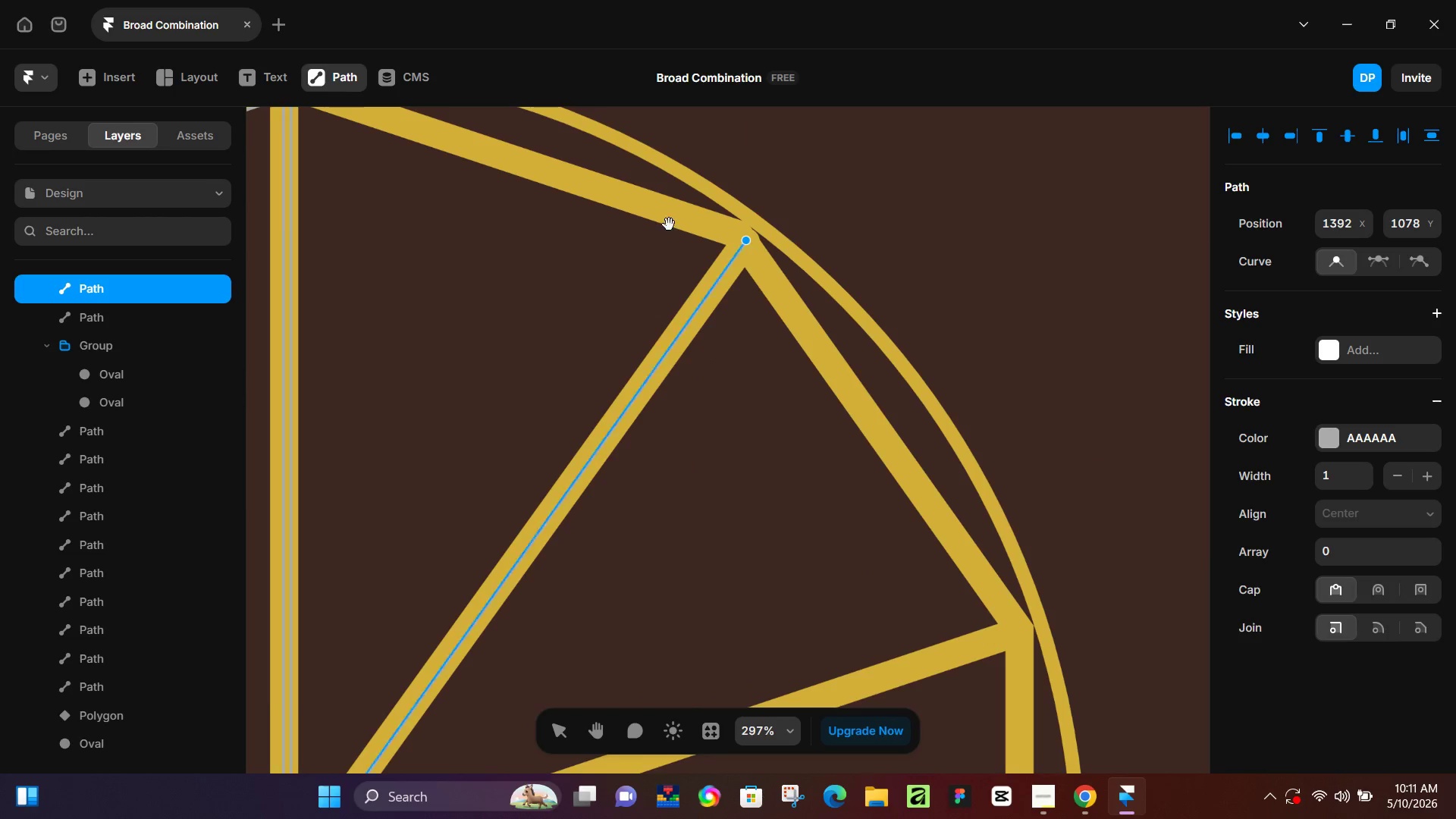 
hold_key(key=Space, duration=0.77)
 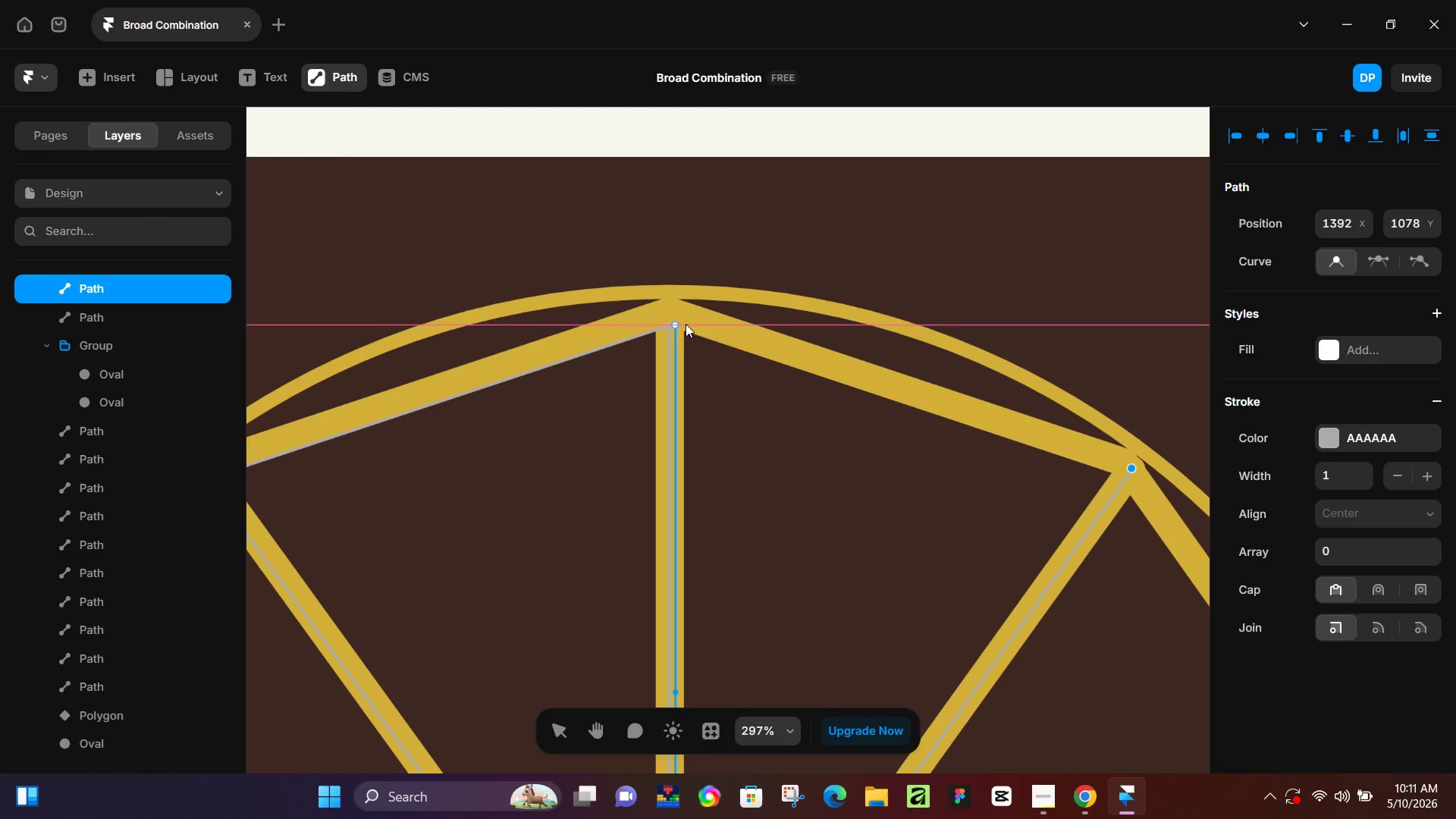 
left_click_drag(start_coordinate=[605, 240], to_coordinate=[1048, 490])
 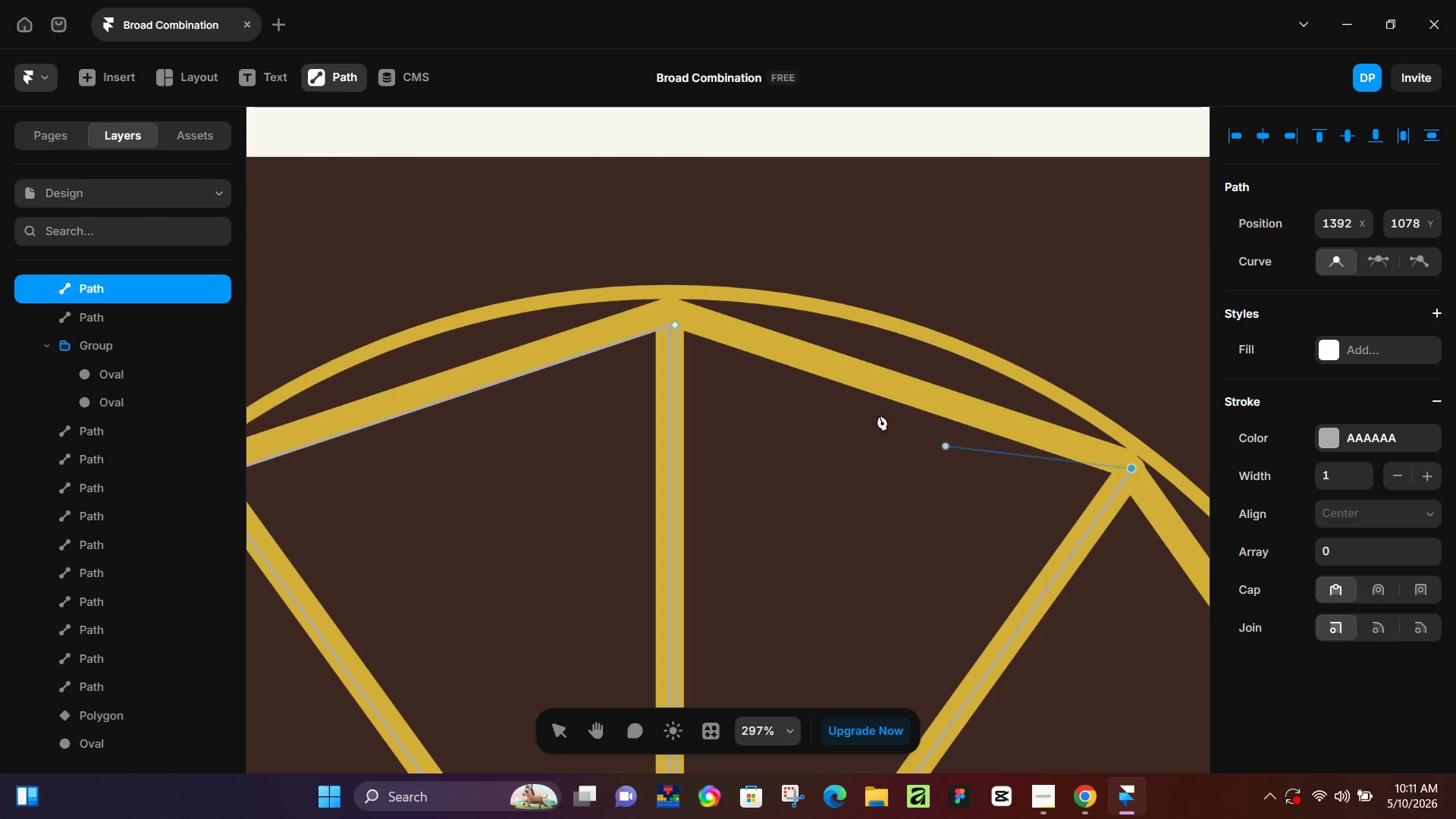 
hold_key(key=Space, duration=2.41)
 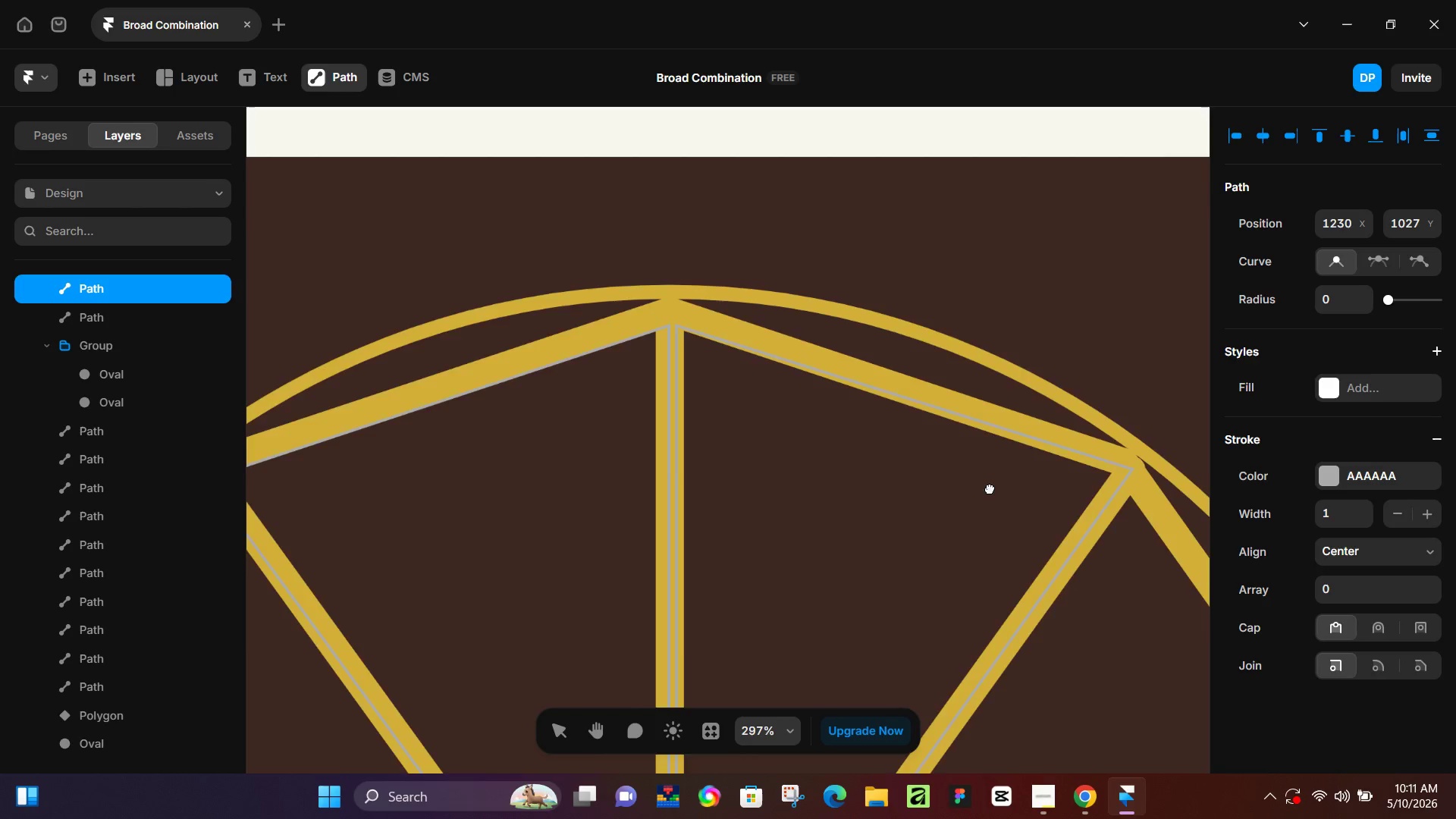 
left_click([679, 323])
 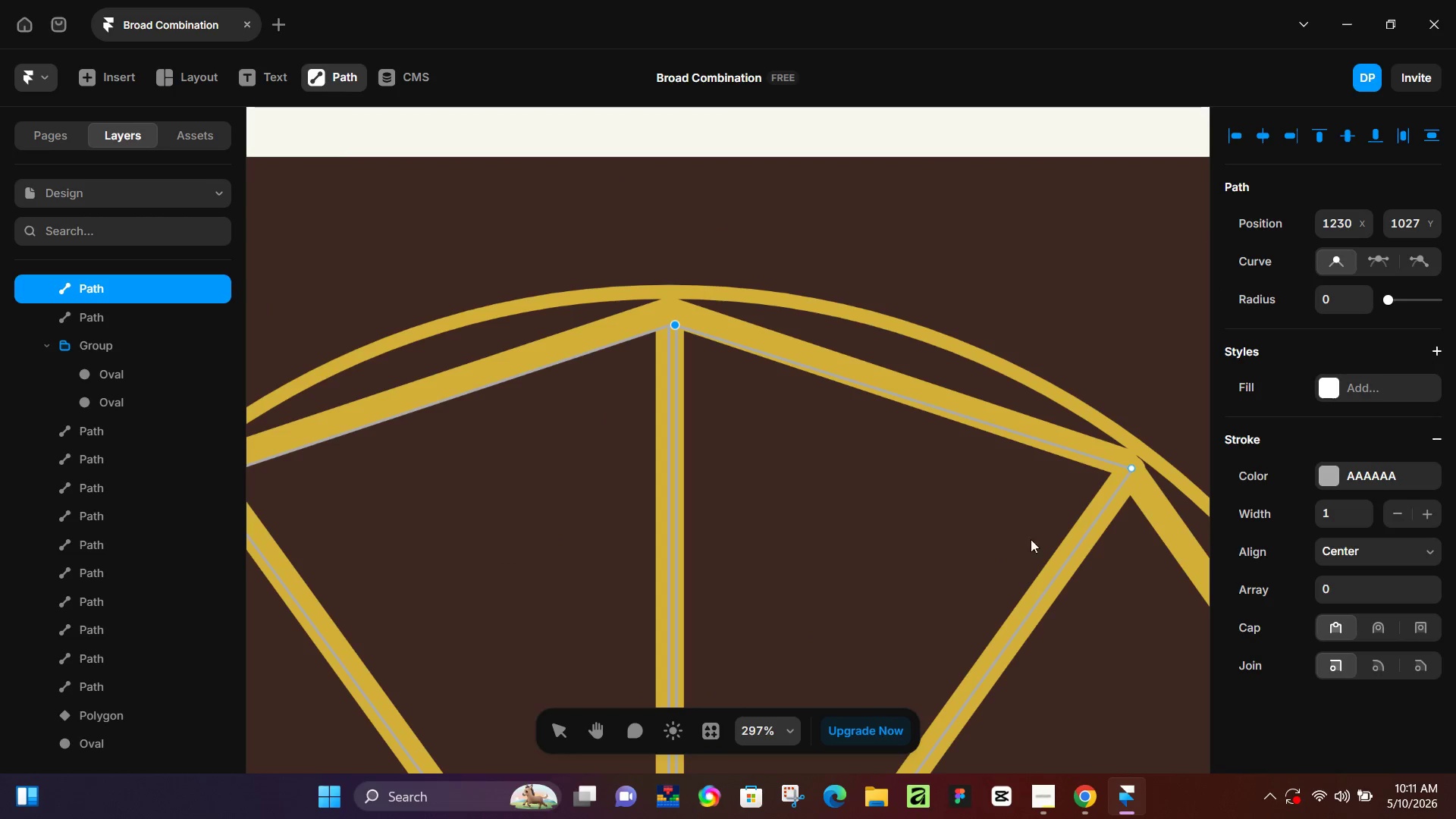 
hold_key(key=Space, duration=1.19)
 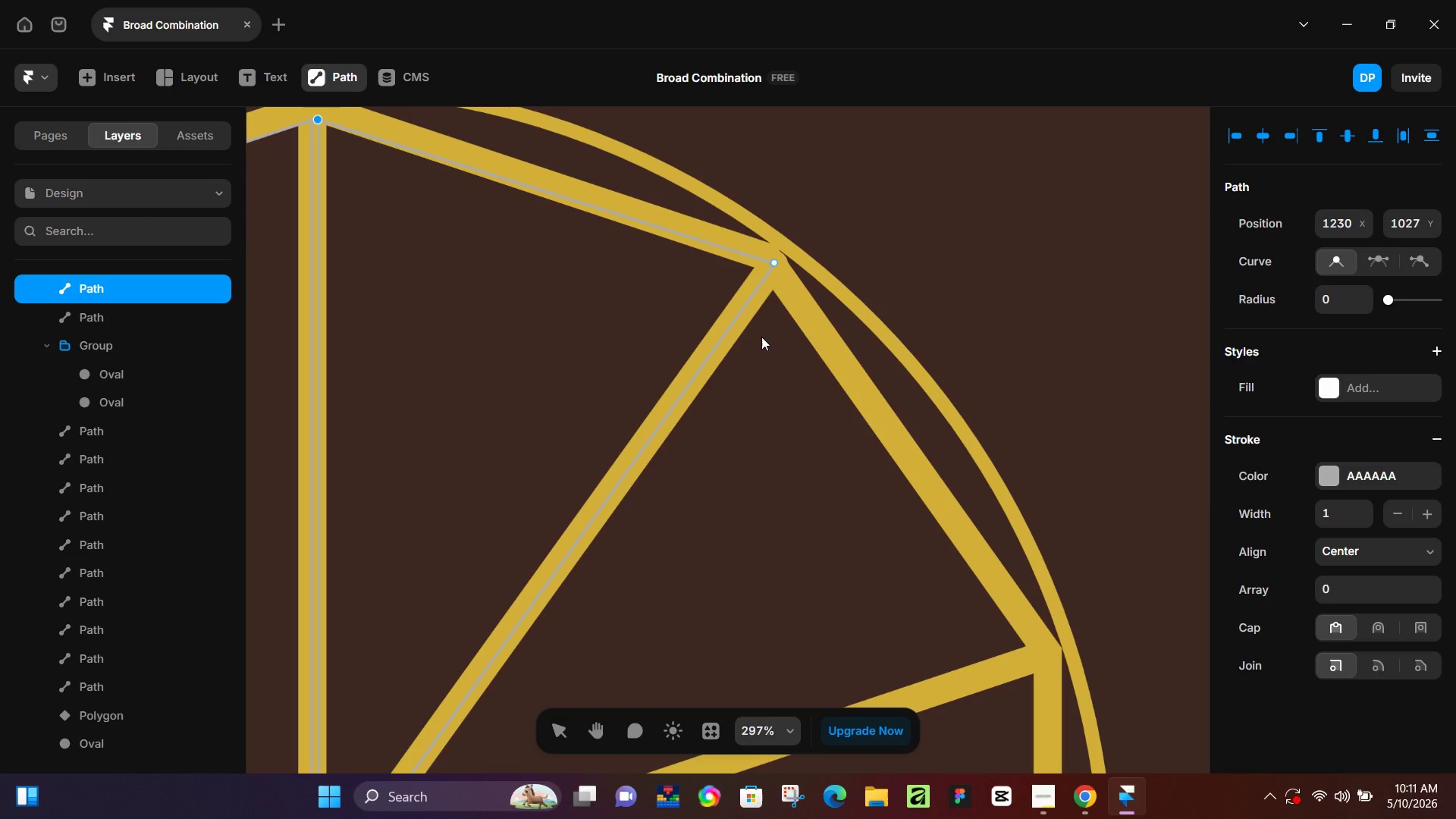 
left_click_drag(start_coordinate=[1139, 575], to_coordinate=[752, 337])
 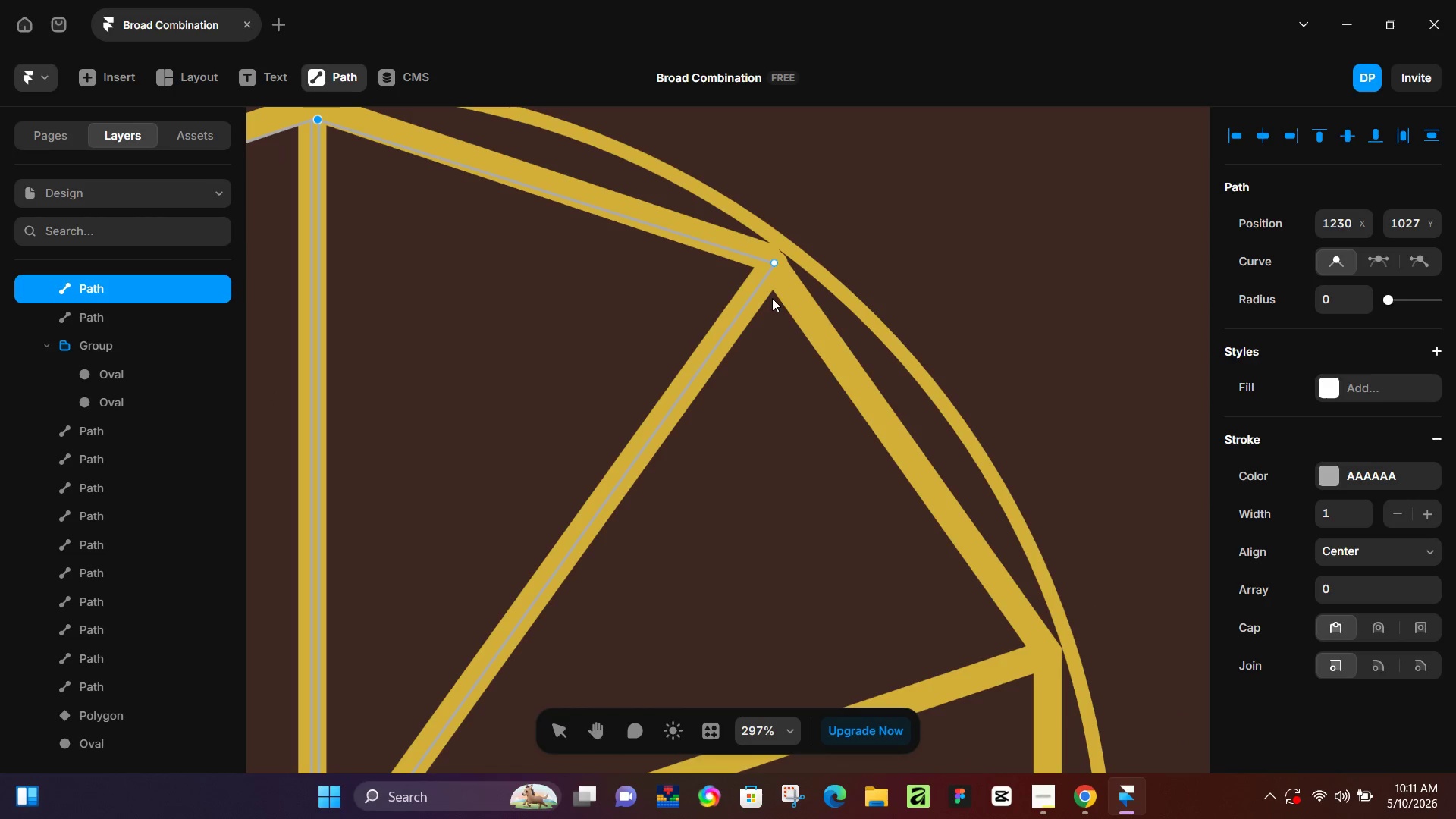 
key(P)
 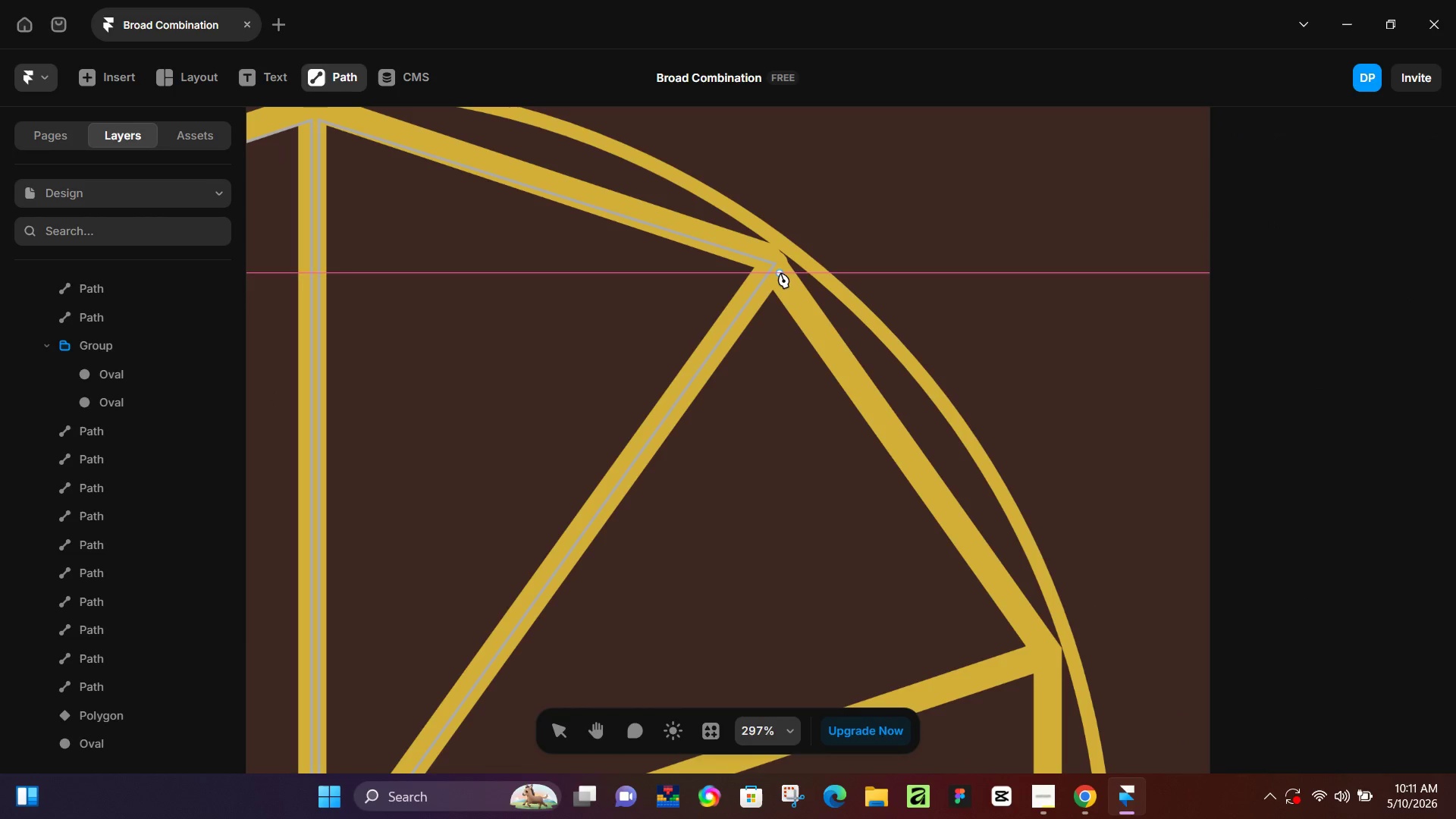 
left_click([780, 272])
 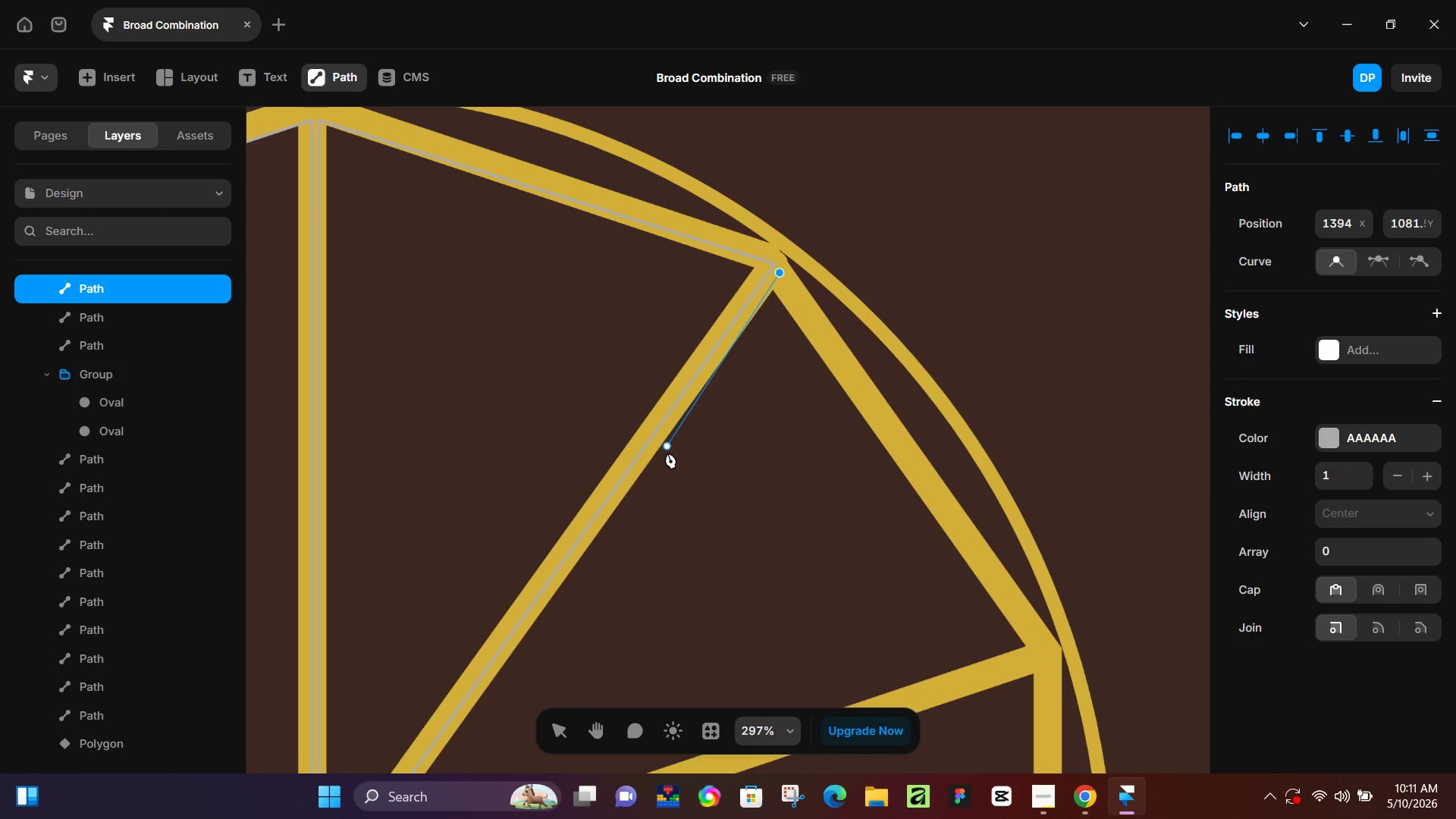 
hold_key(key=Space, duration=0.83)
 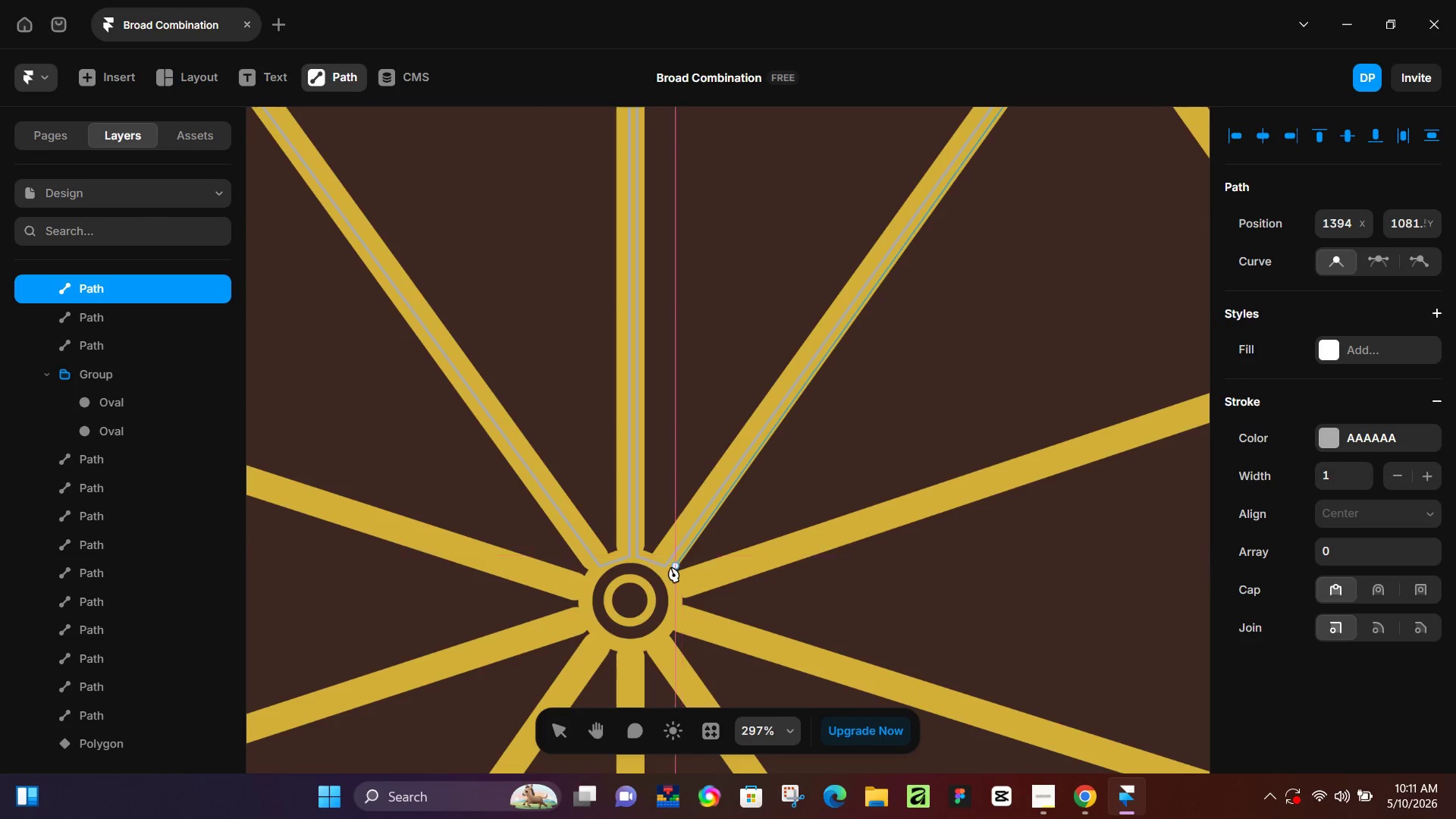 
left_click_drag(start_coordinate=[643, 544], to_coordinate=[962, 246])
 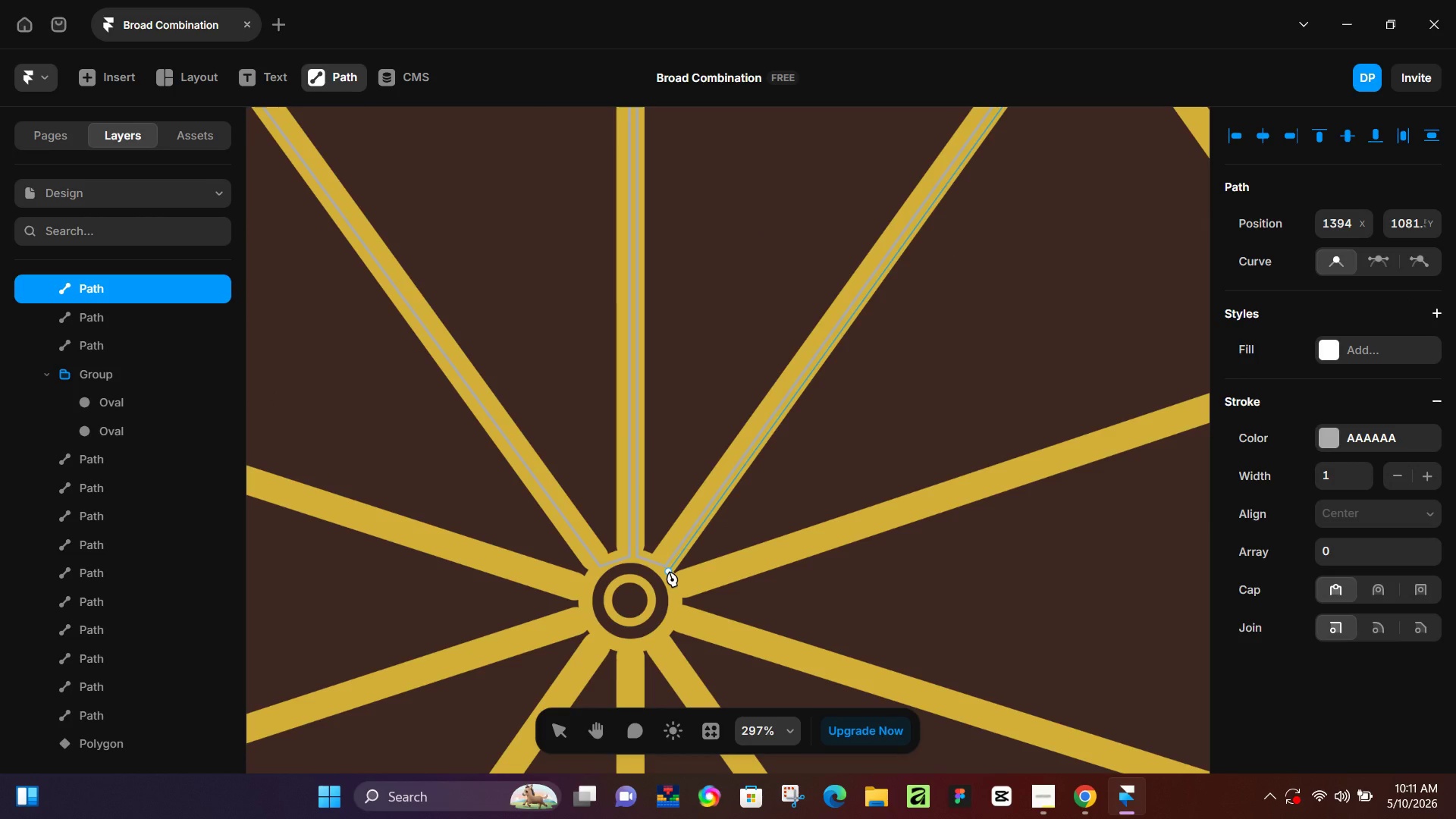 
left_click([669, 571])
 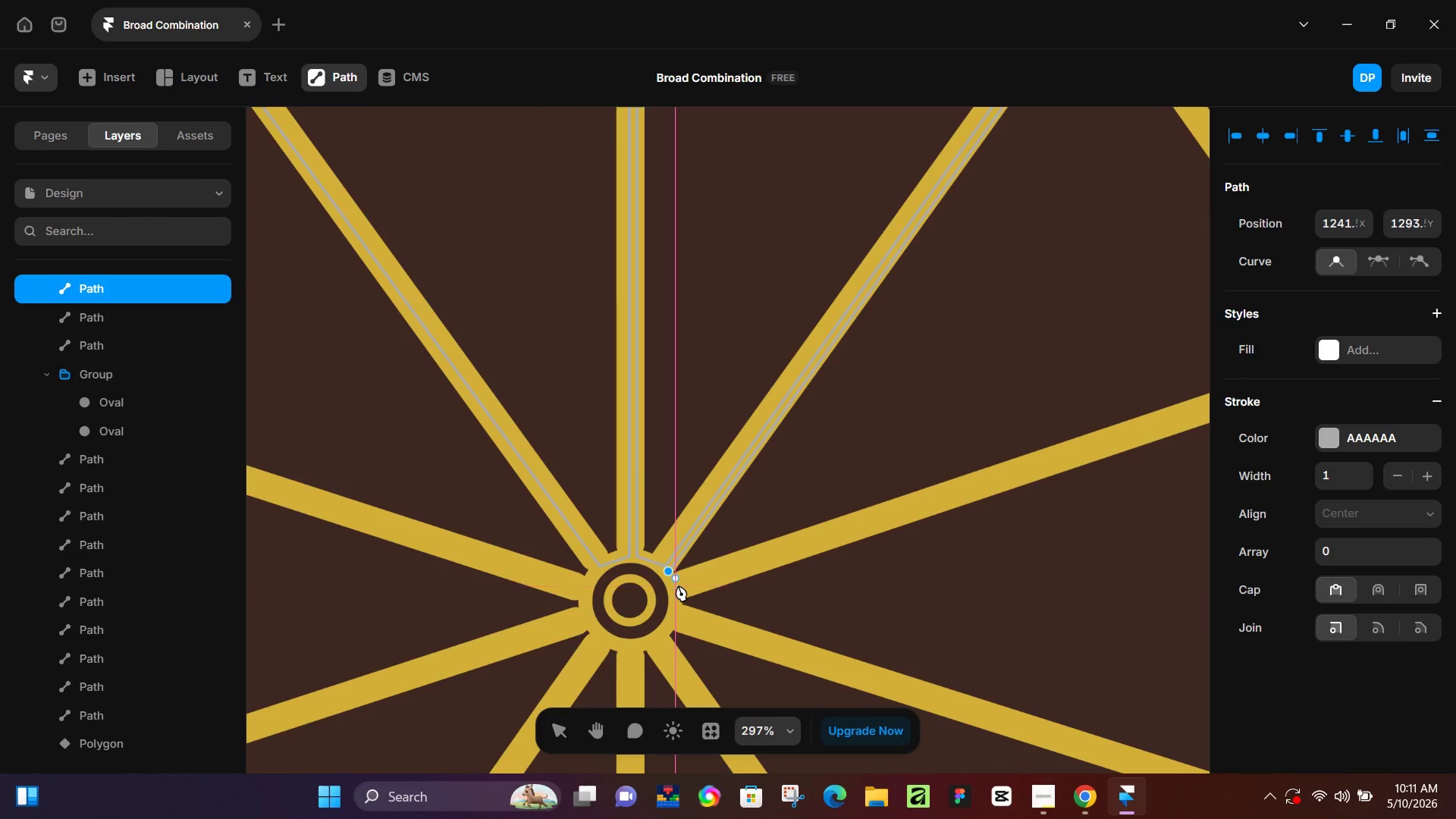 
left_click([678, 585])
 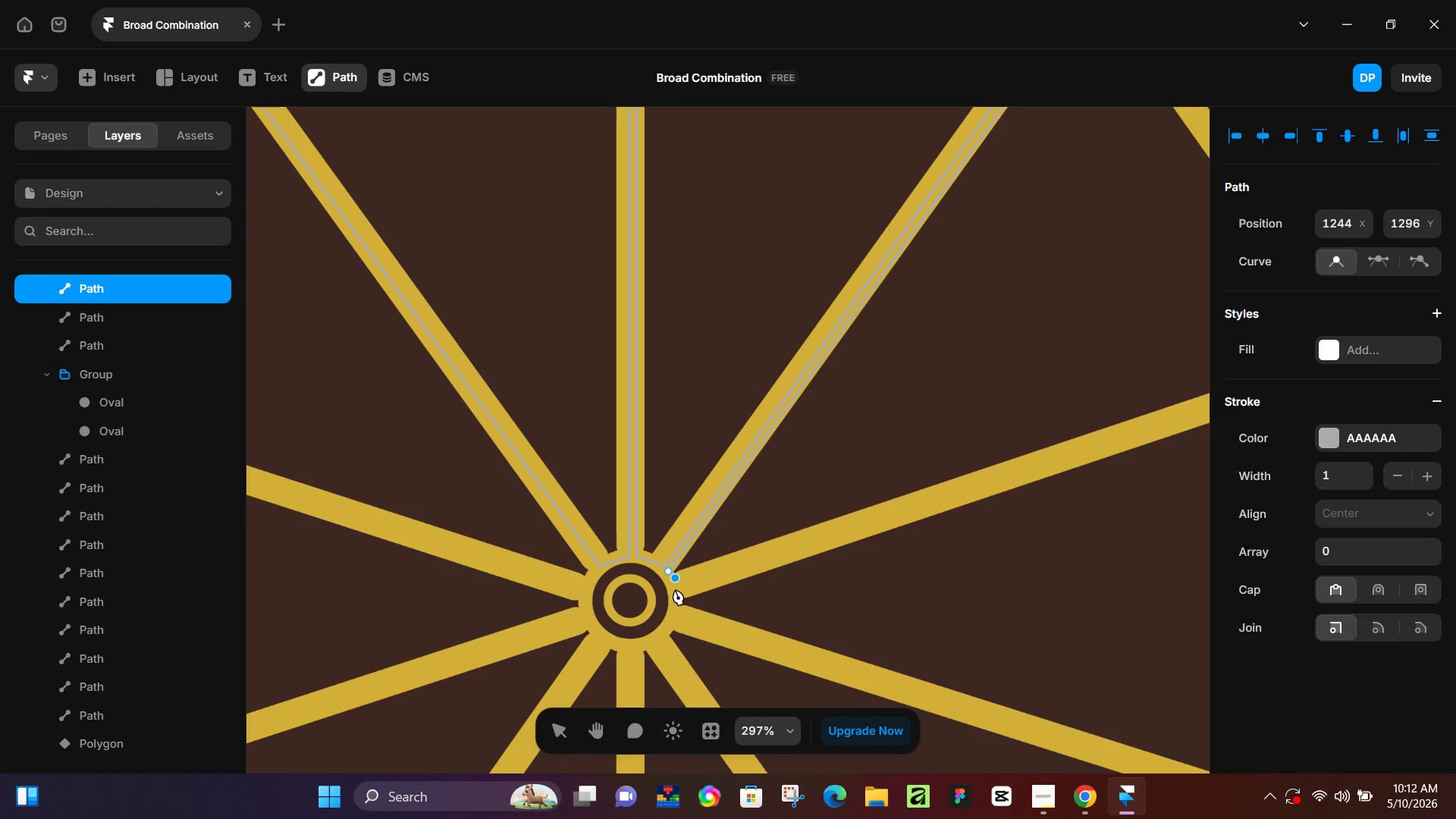 
key(Control+Z)
 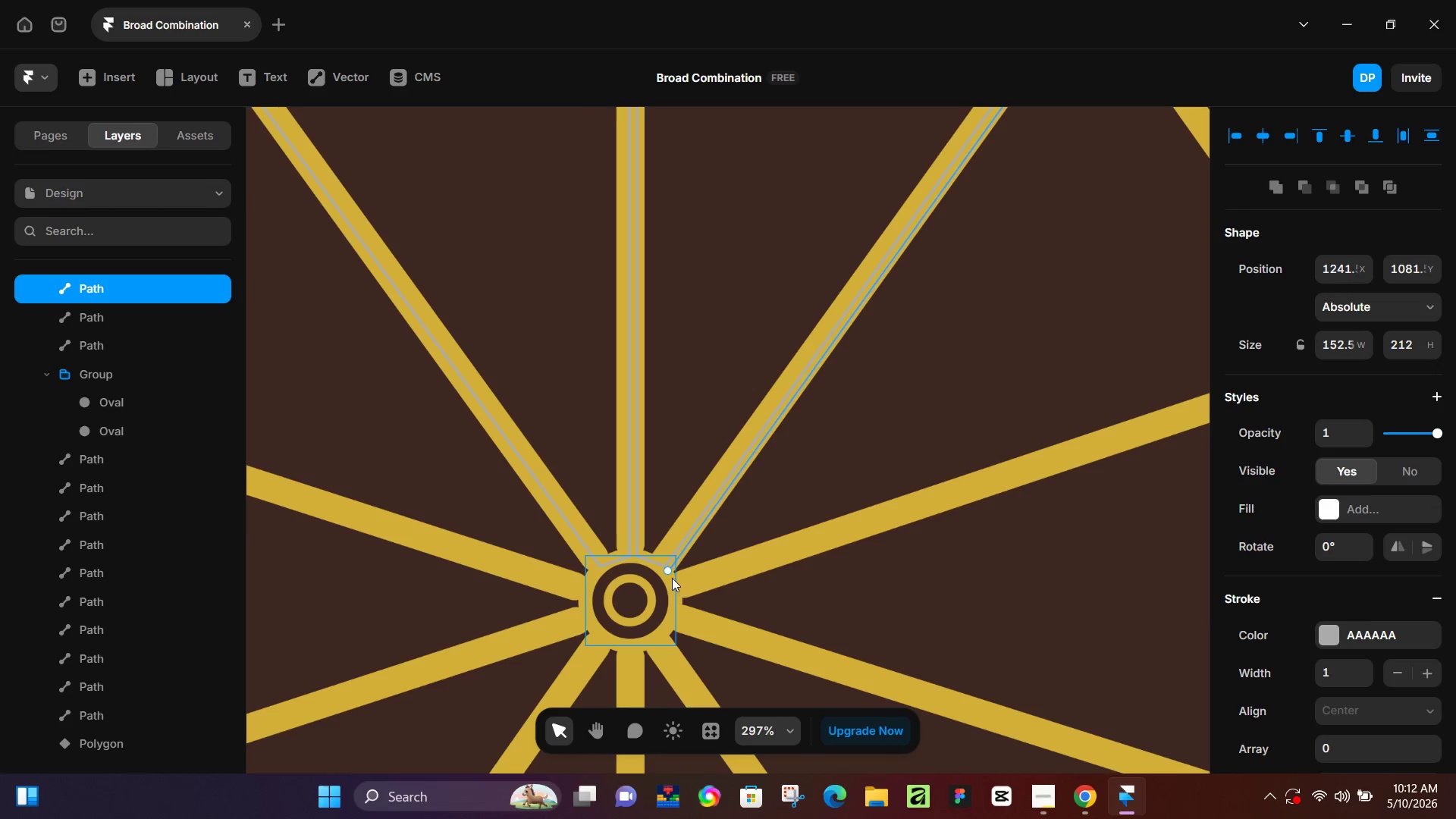 
left_click([668, 573])
 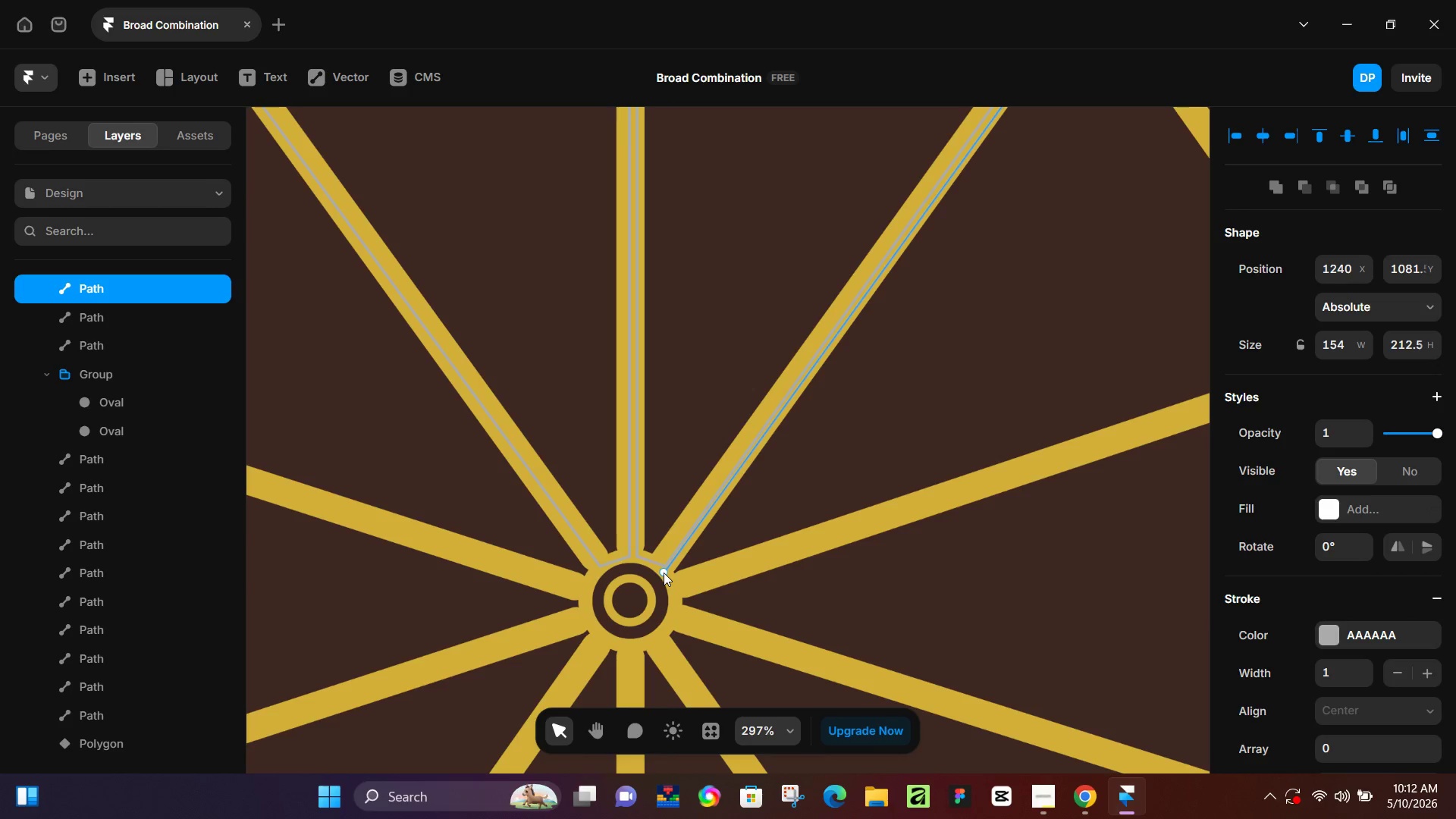 
double_click([664, 573])
 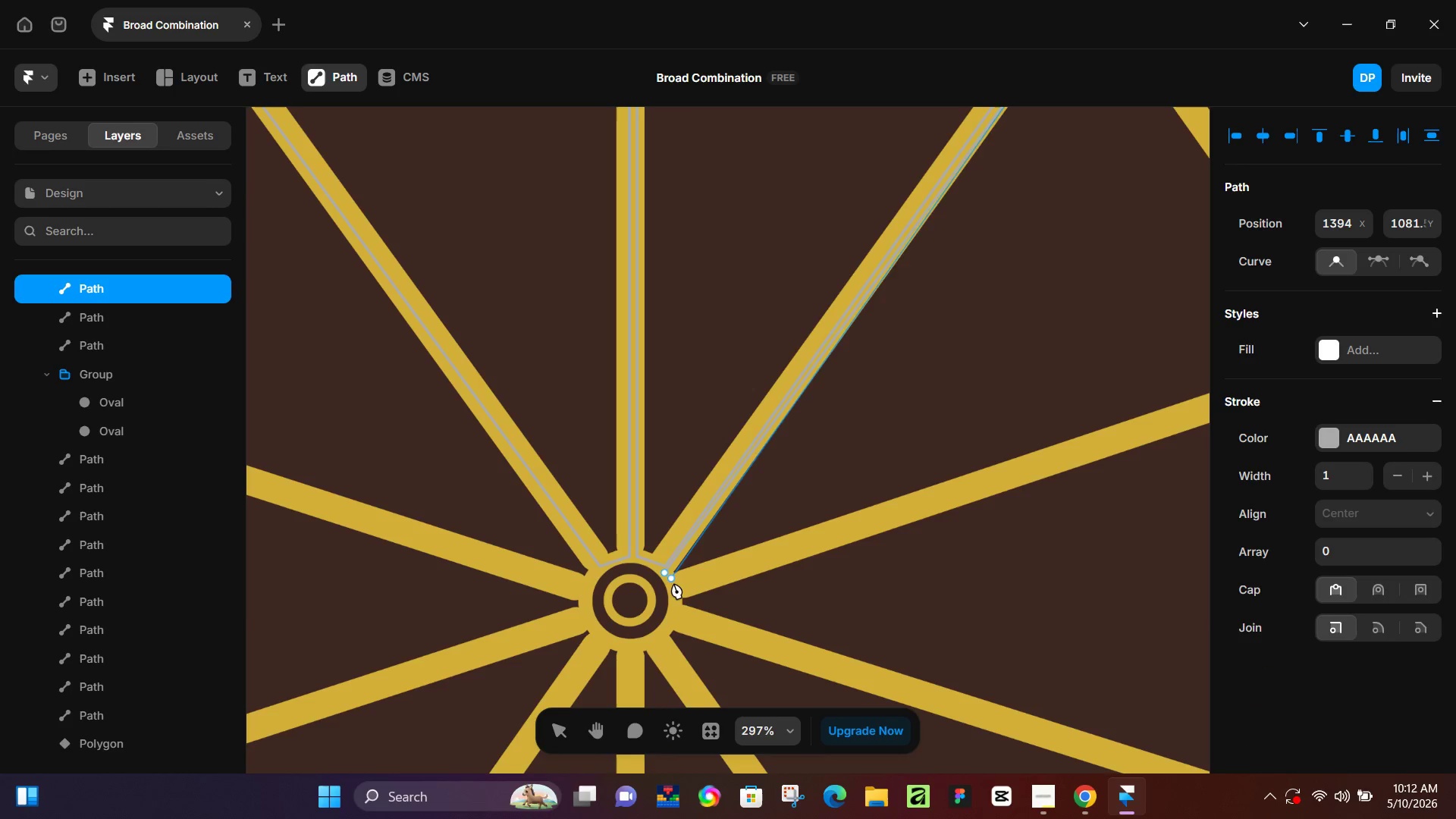 
key(Control+Z)
 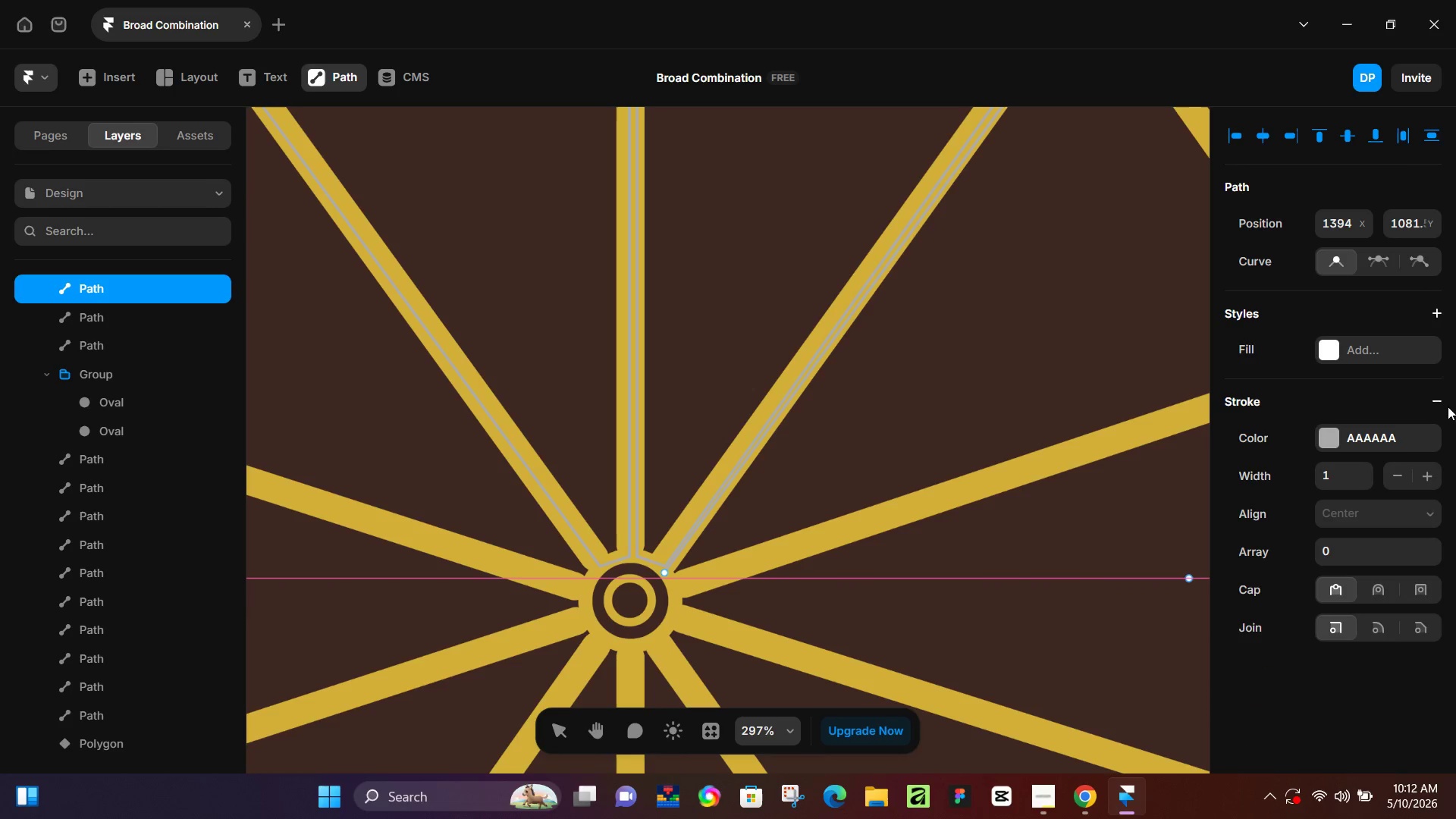 
hold_key(key=Space, duration=0.91)
 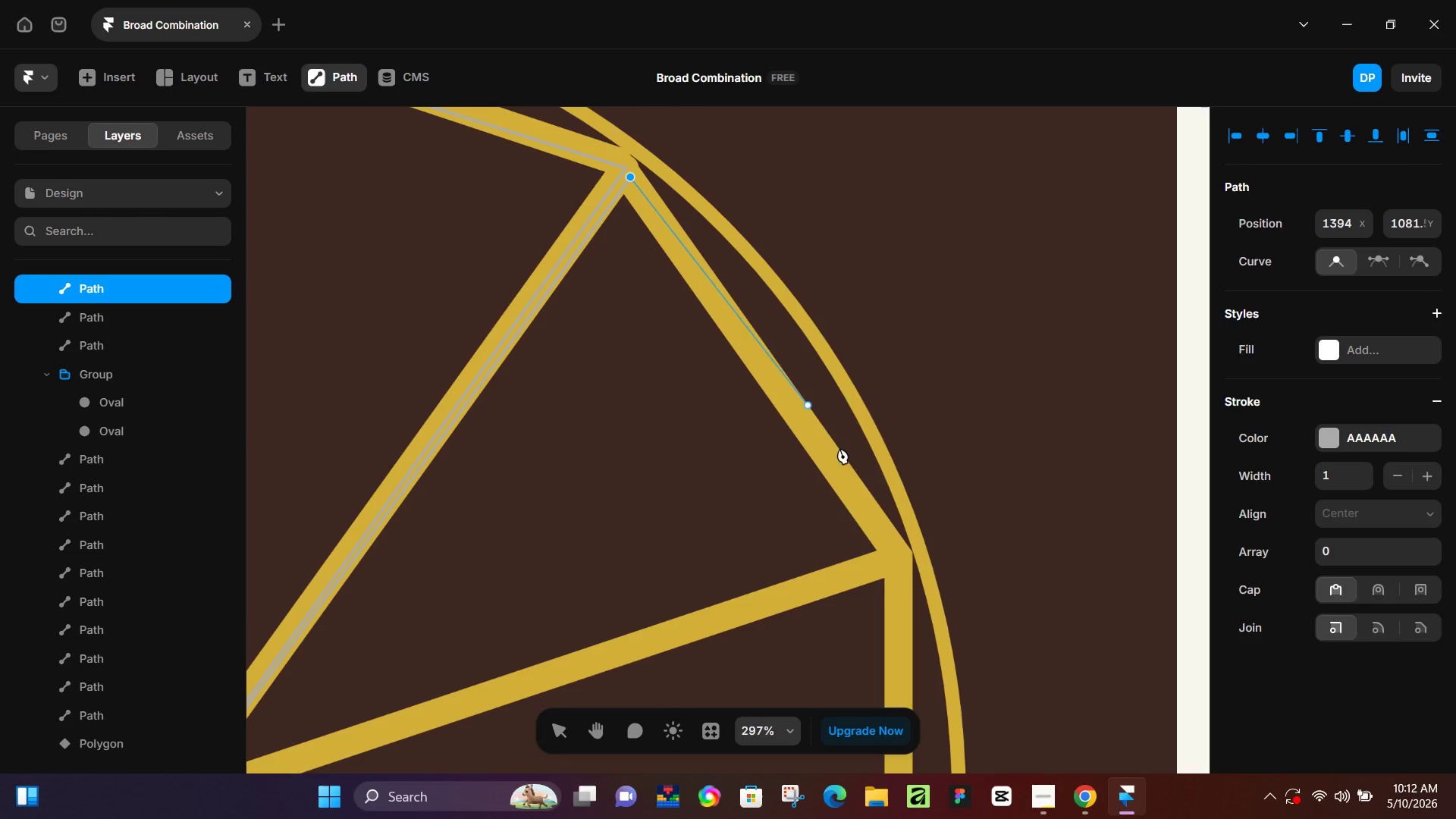 
left_click_drag(start_coordinate=[1147, 378], to_coordinate=[682, 574])
 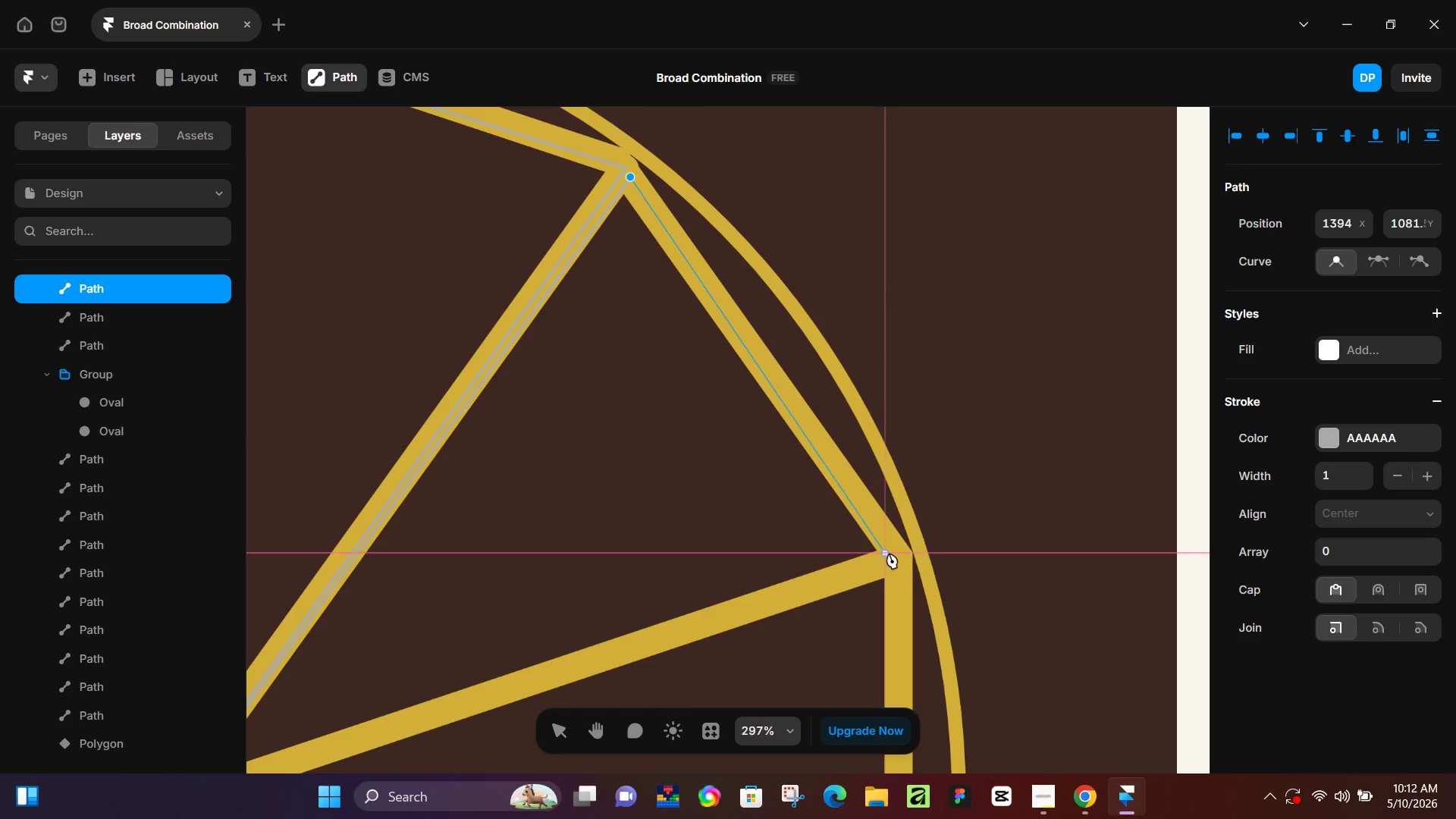 
left_click([887, 554])
 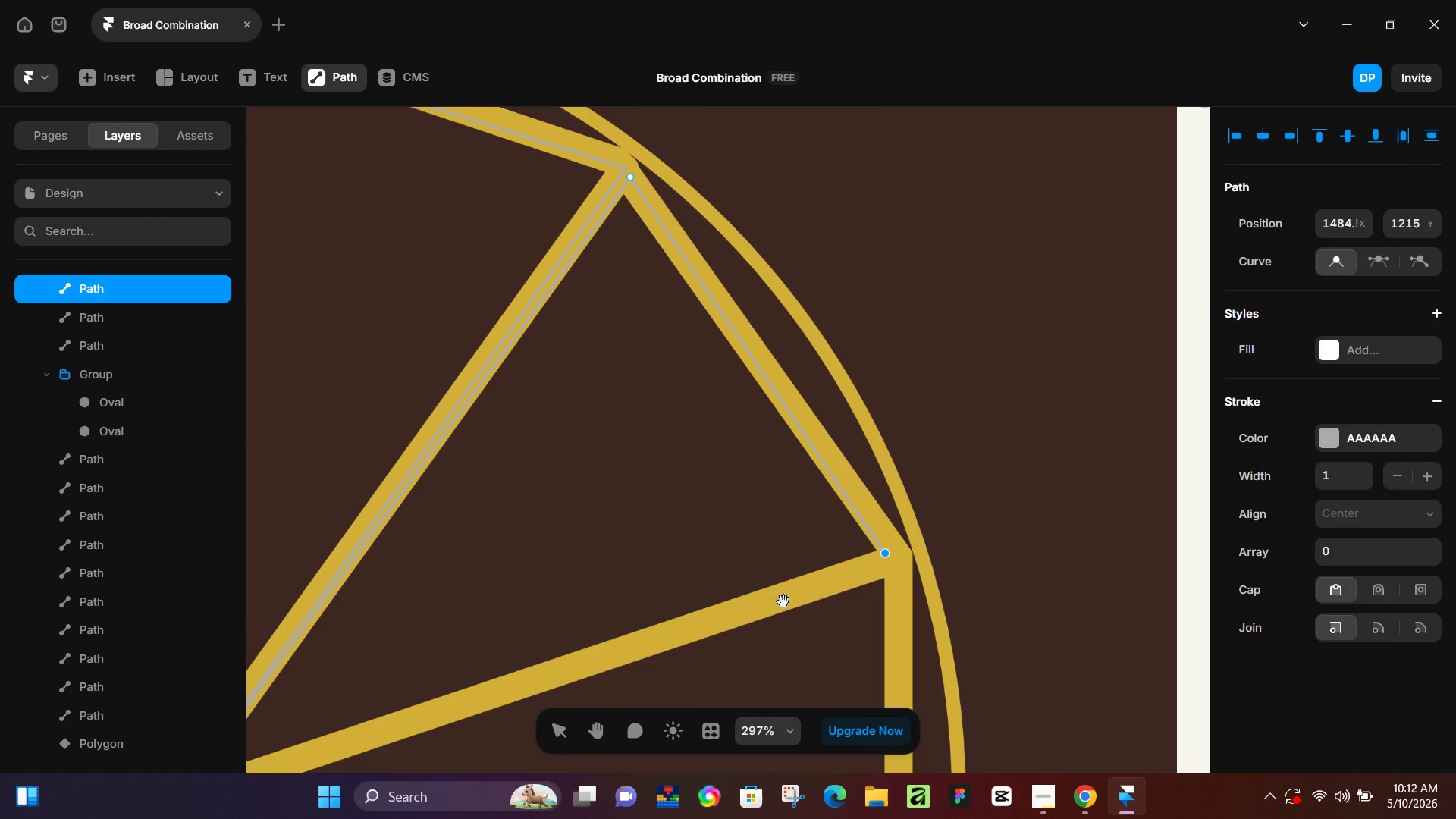 
hold_key(key=Space, duration=0.88)
 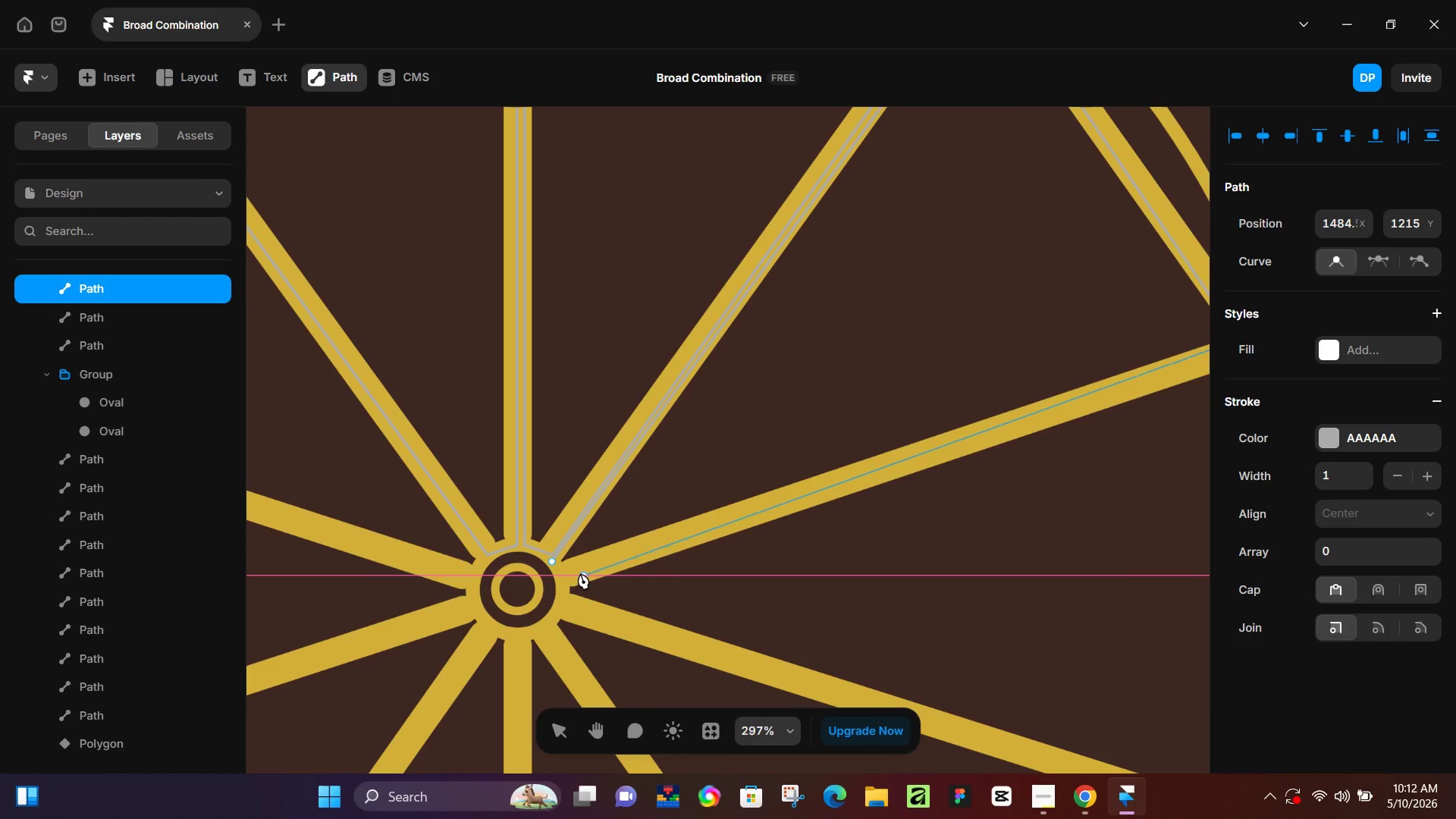 
left_click_drag(start_coordinate=[765, 605], to_coordinate=[1120, 392])
 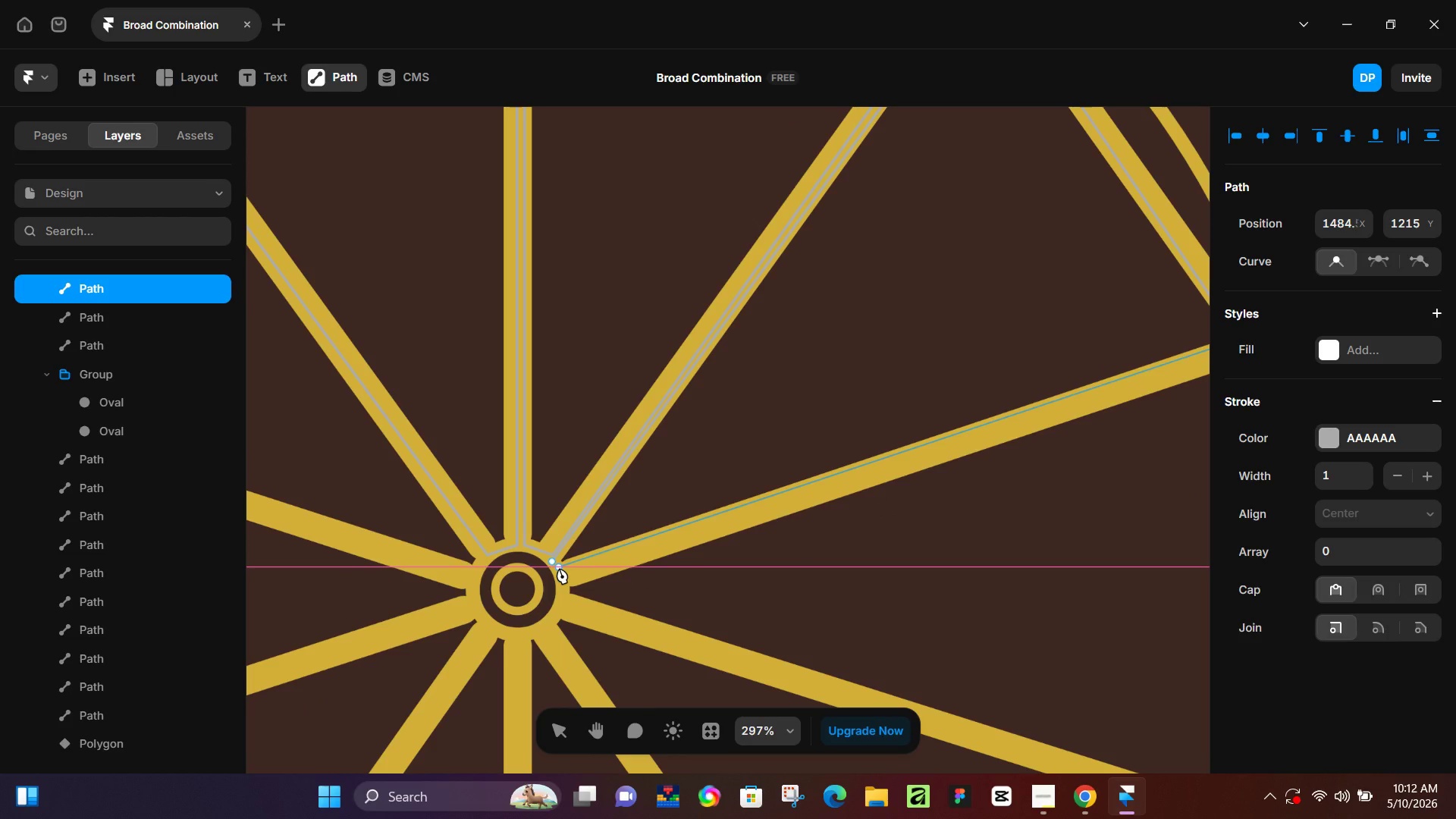 
left_click([559, 568])
 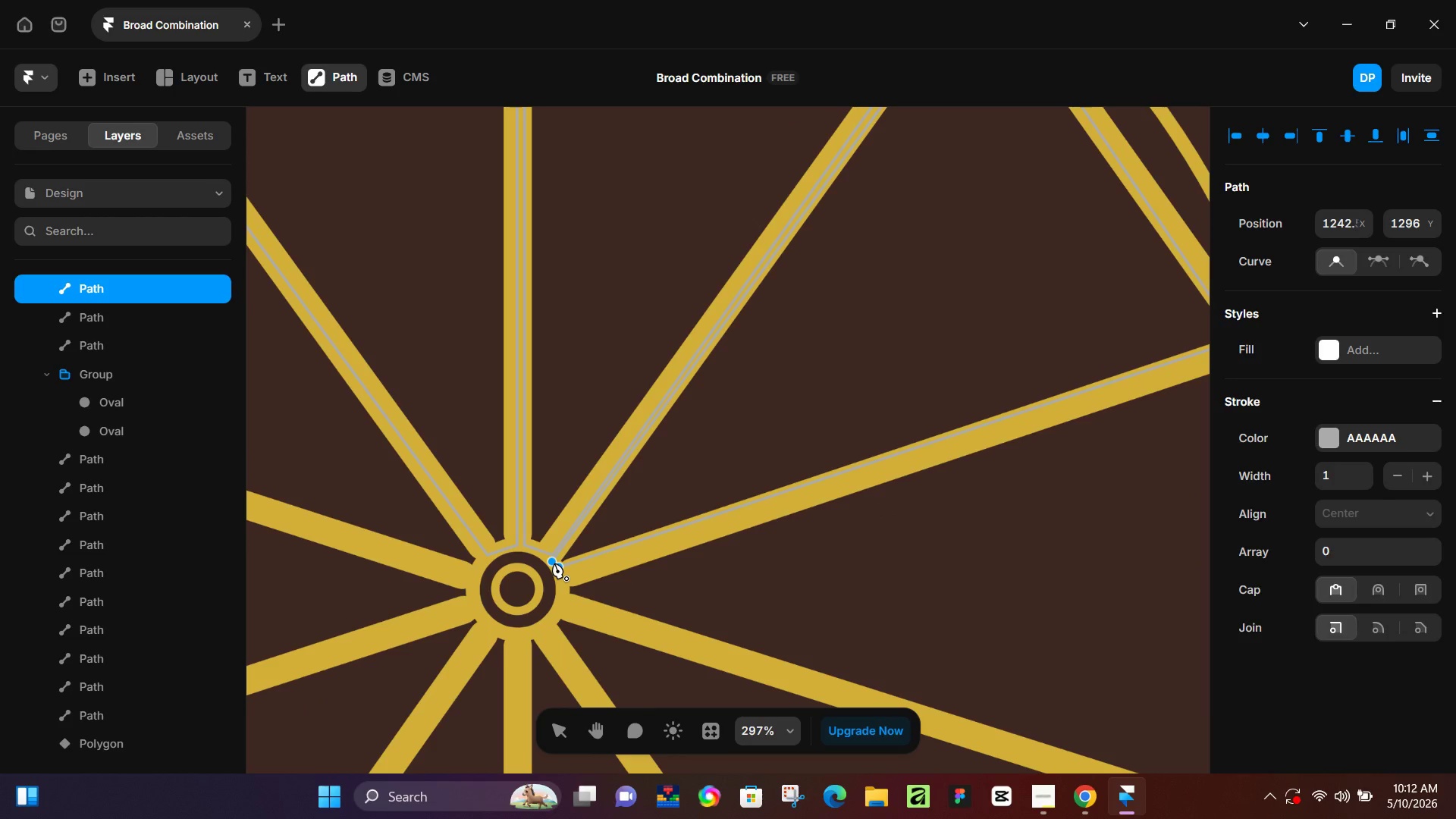 
left_click([554, 563])
 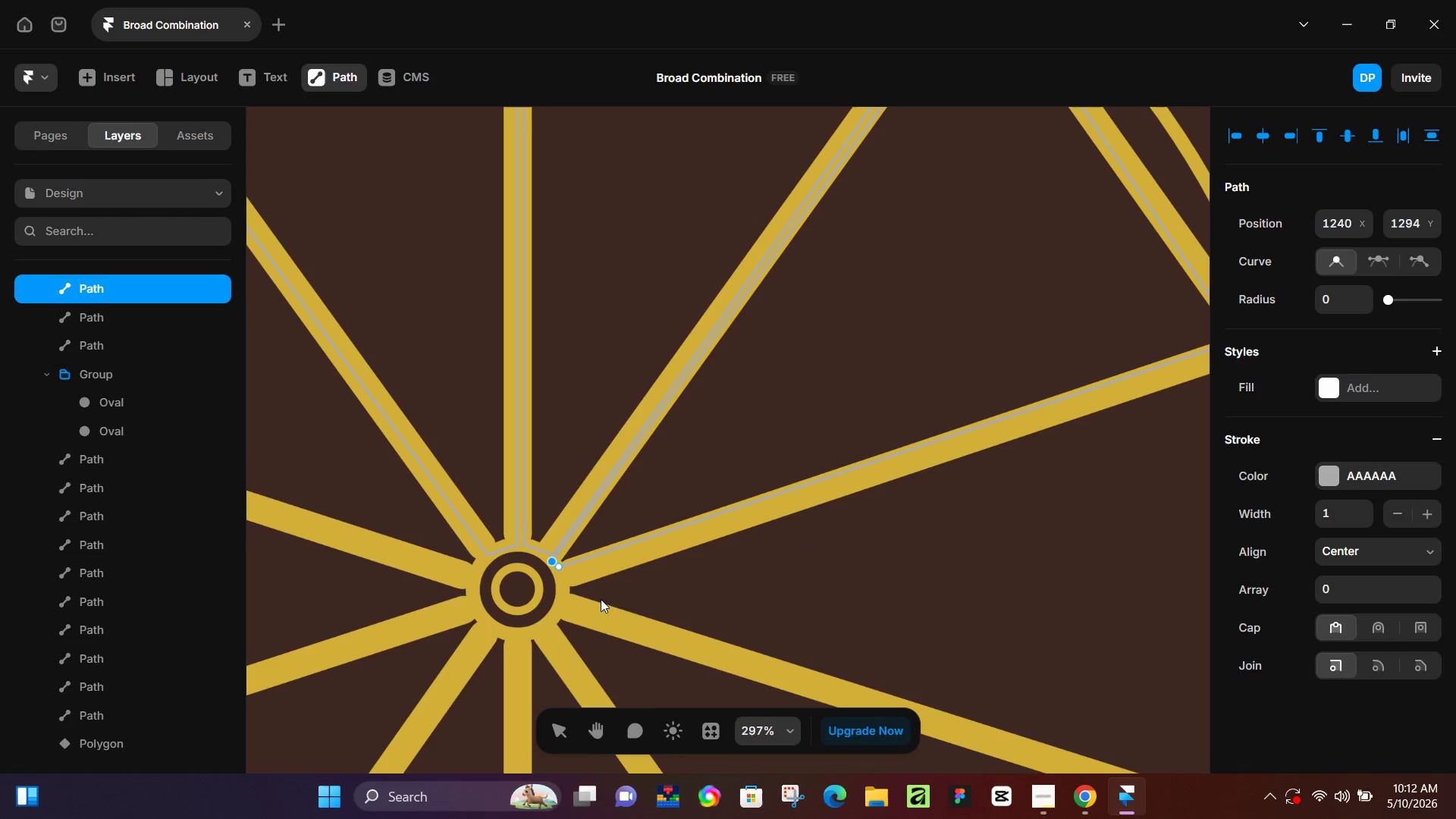 
key(P)
 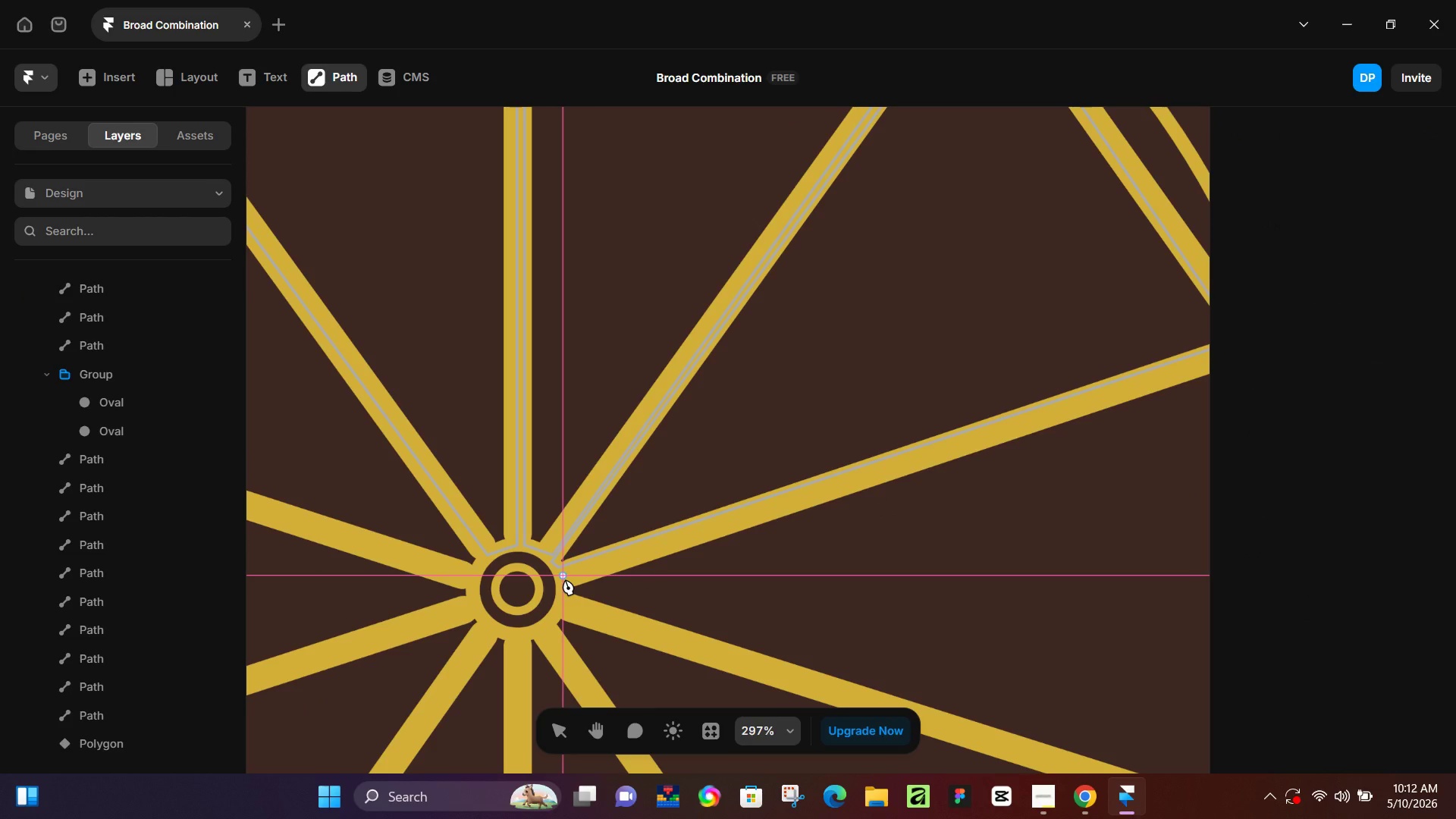 
left_click([565, 579])
 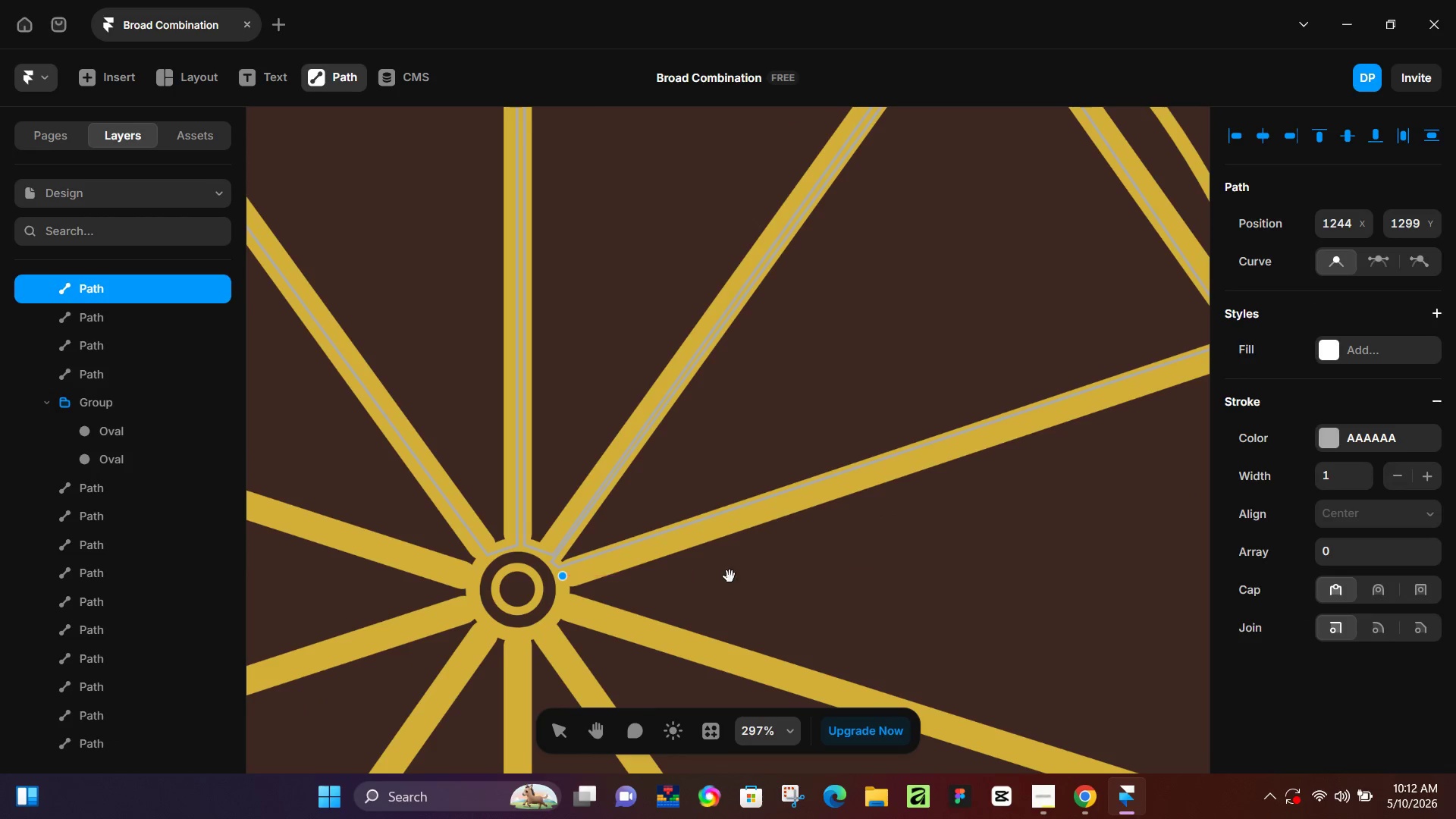 
hold_key(key=Space, duration=0.86)
 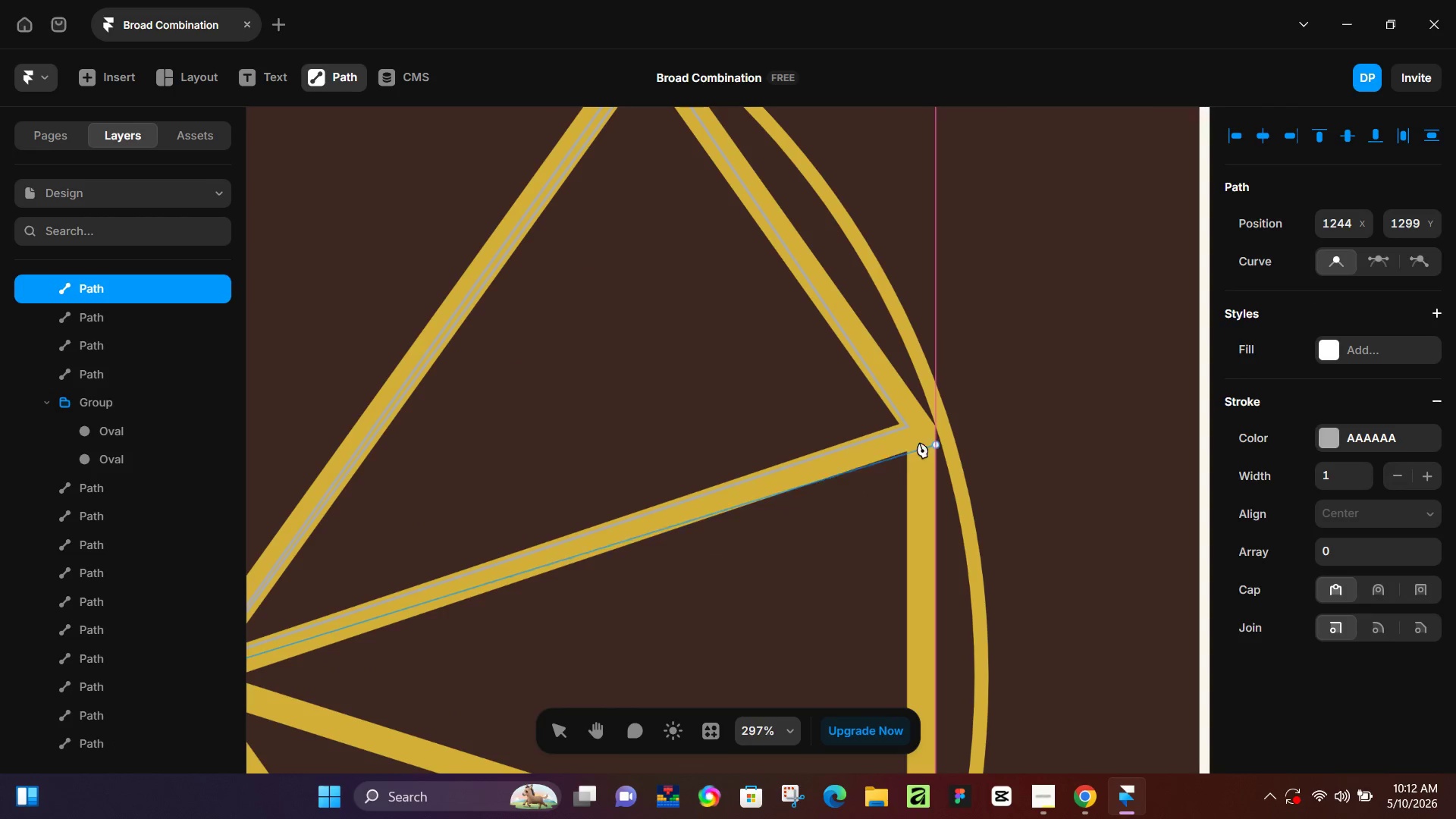 
left_click_drag(start_coordinate=[849, 572], to_coordinate=[518, 657])
 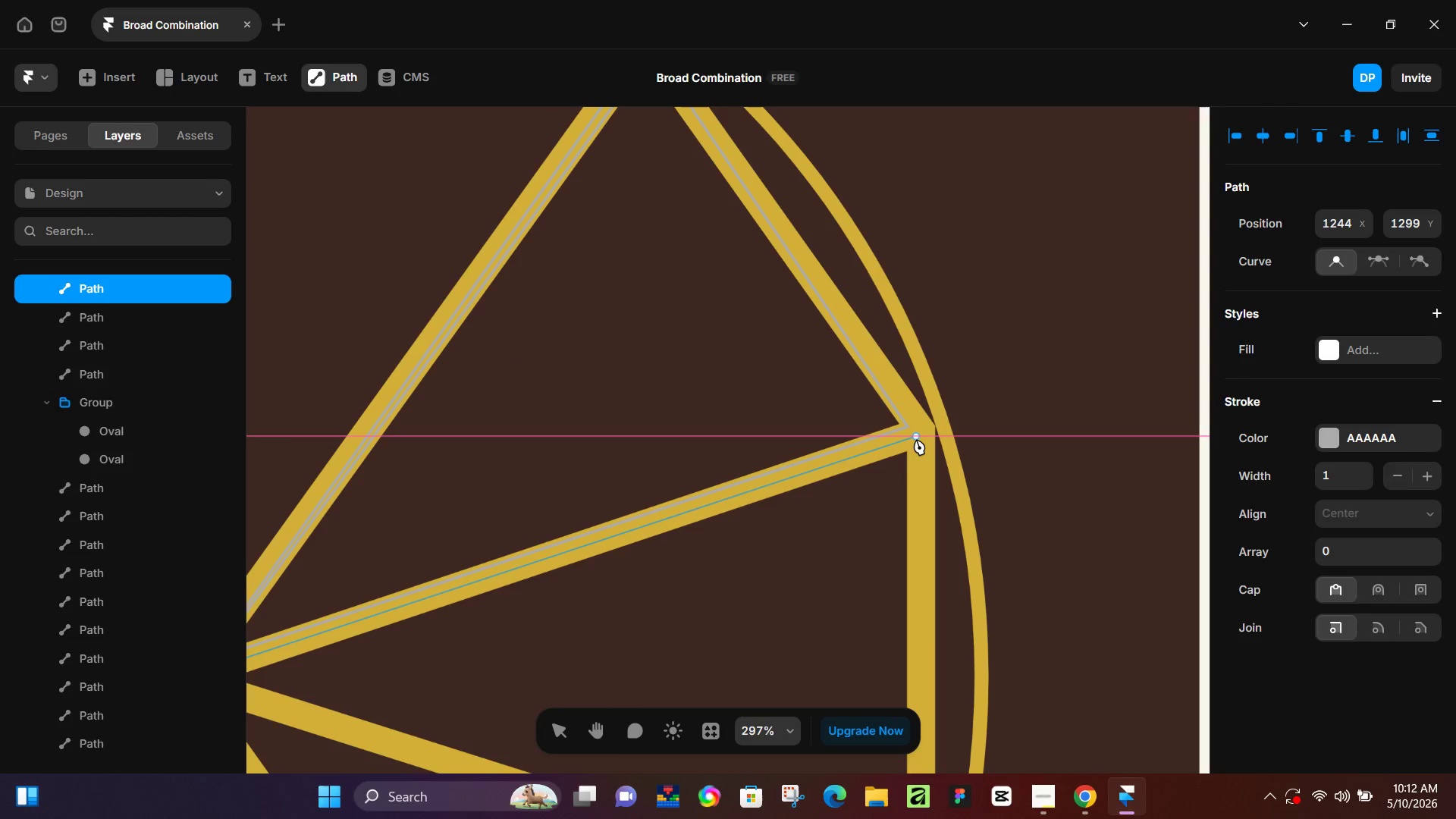 
left_click([916, 439])
 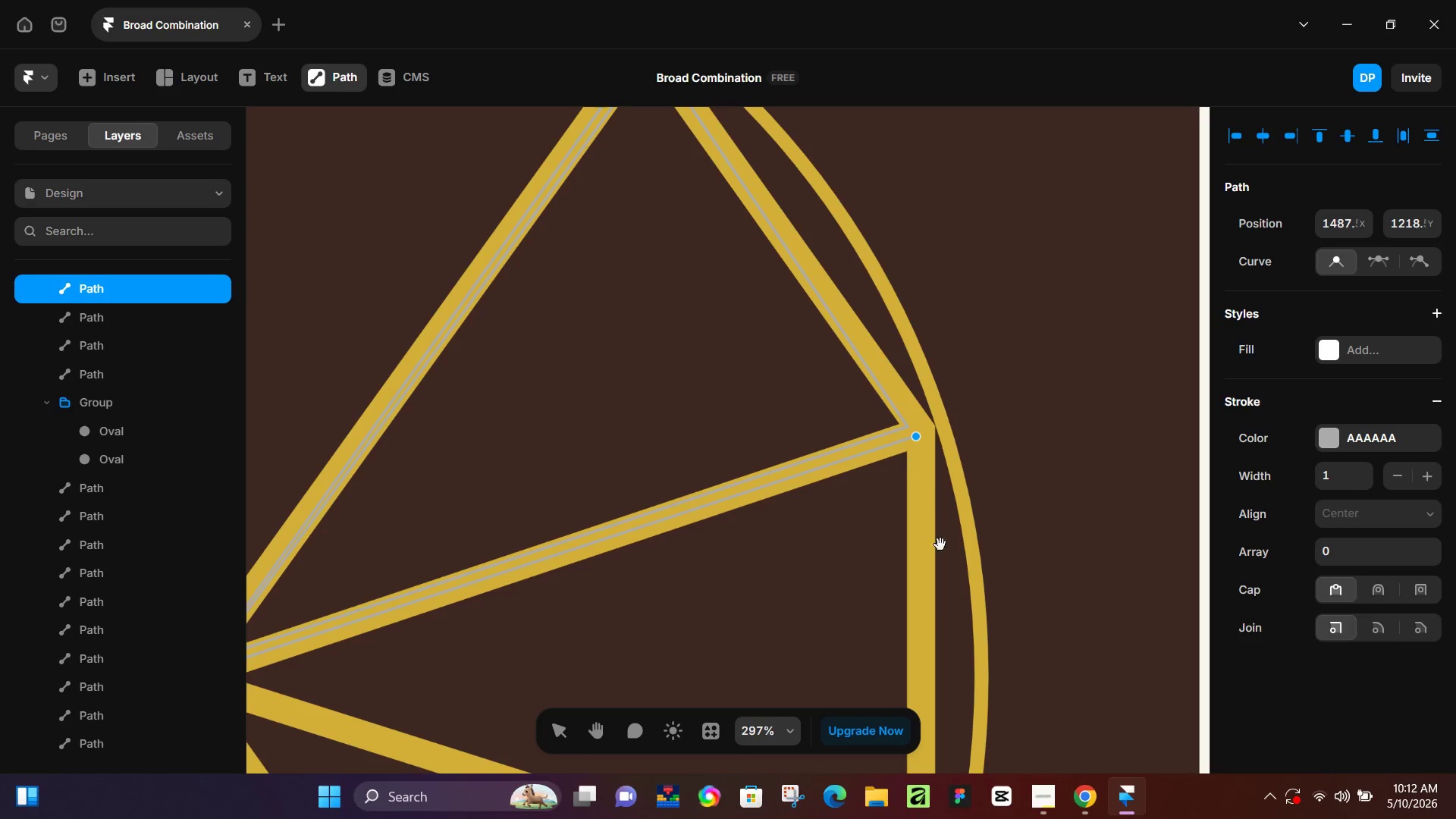 
hold_key(key=Space, duration=0.97)
 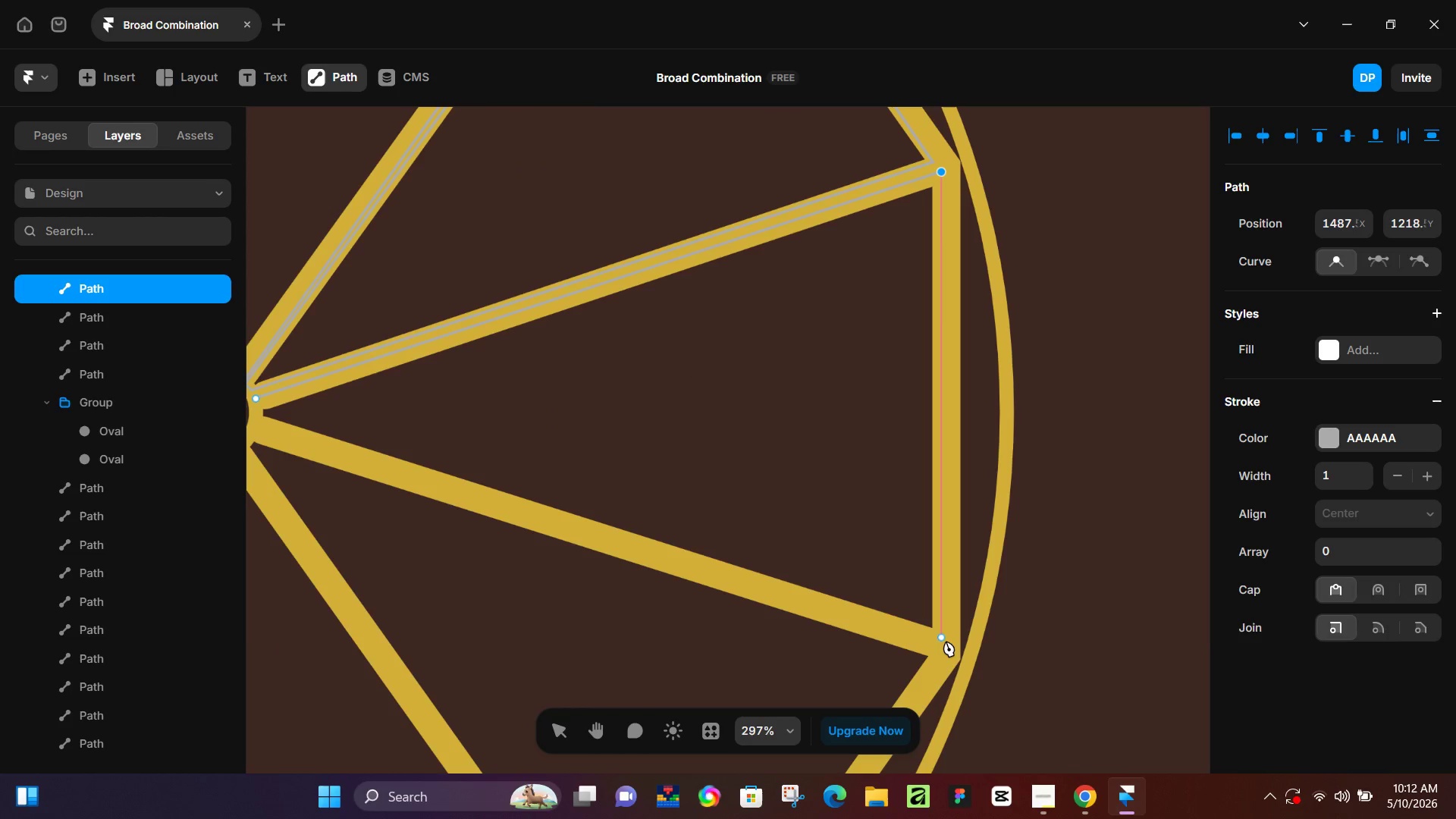 
left_click_drag(start_coordinate=[940, 617], to_coordinate=[968, 339])
 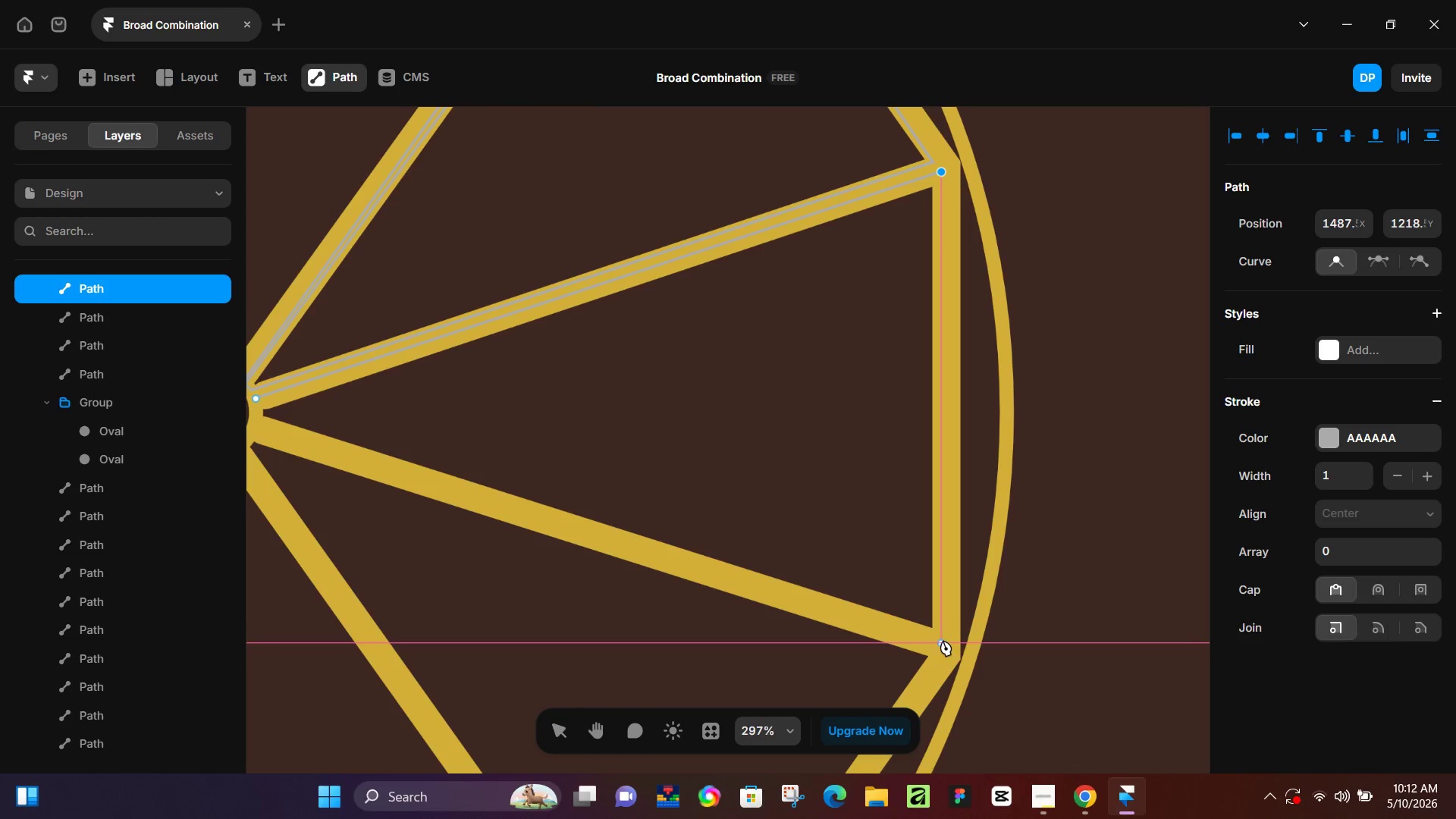 
left_click([943, 640])
 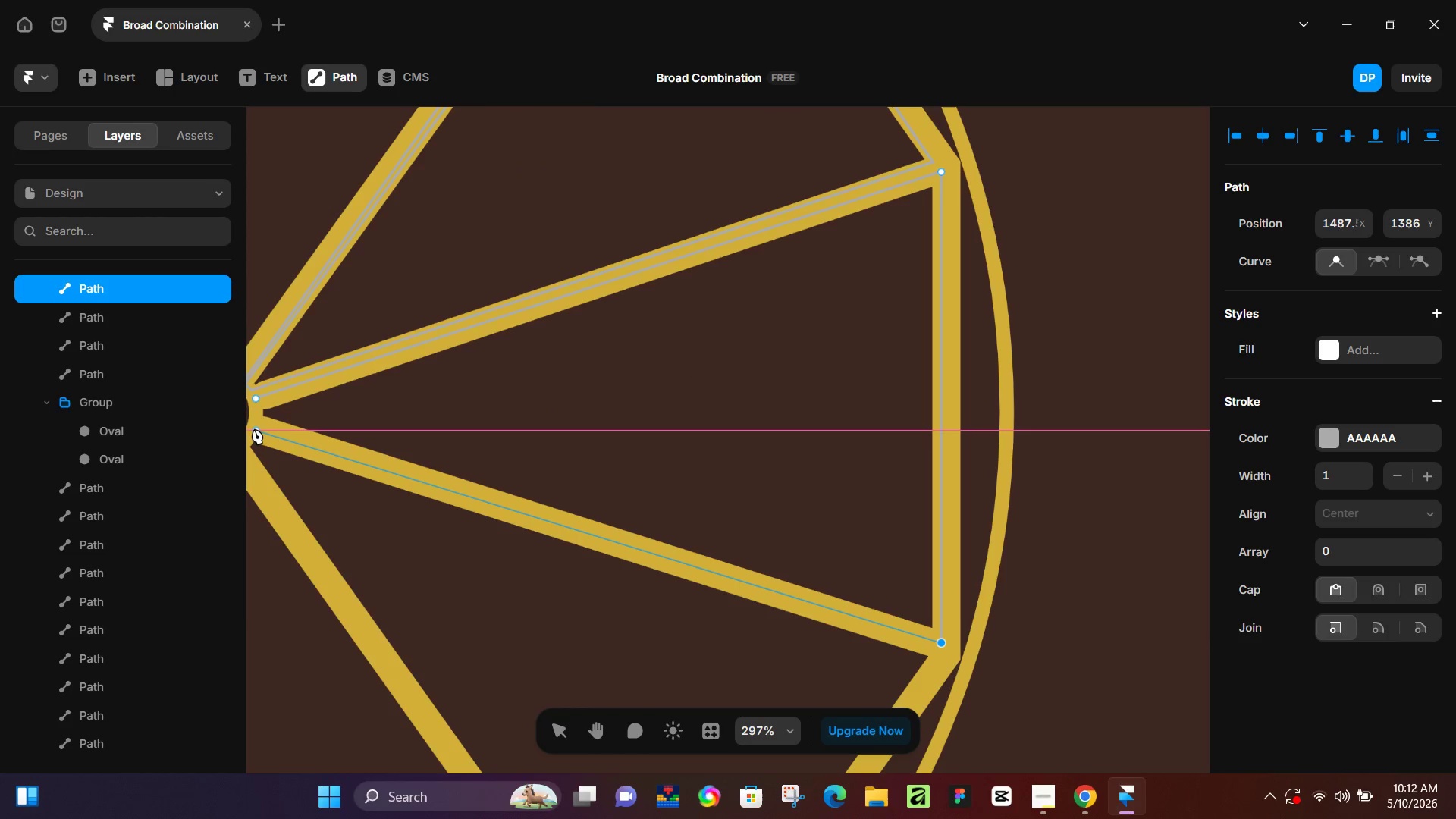 
left_click([253, 428])
 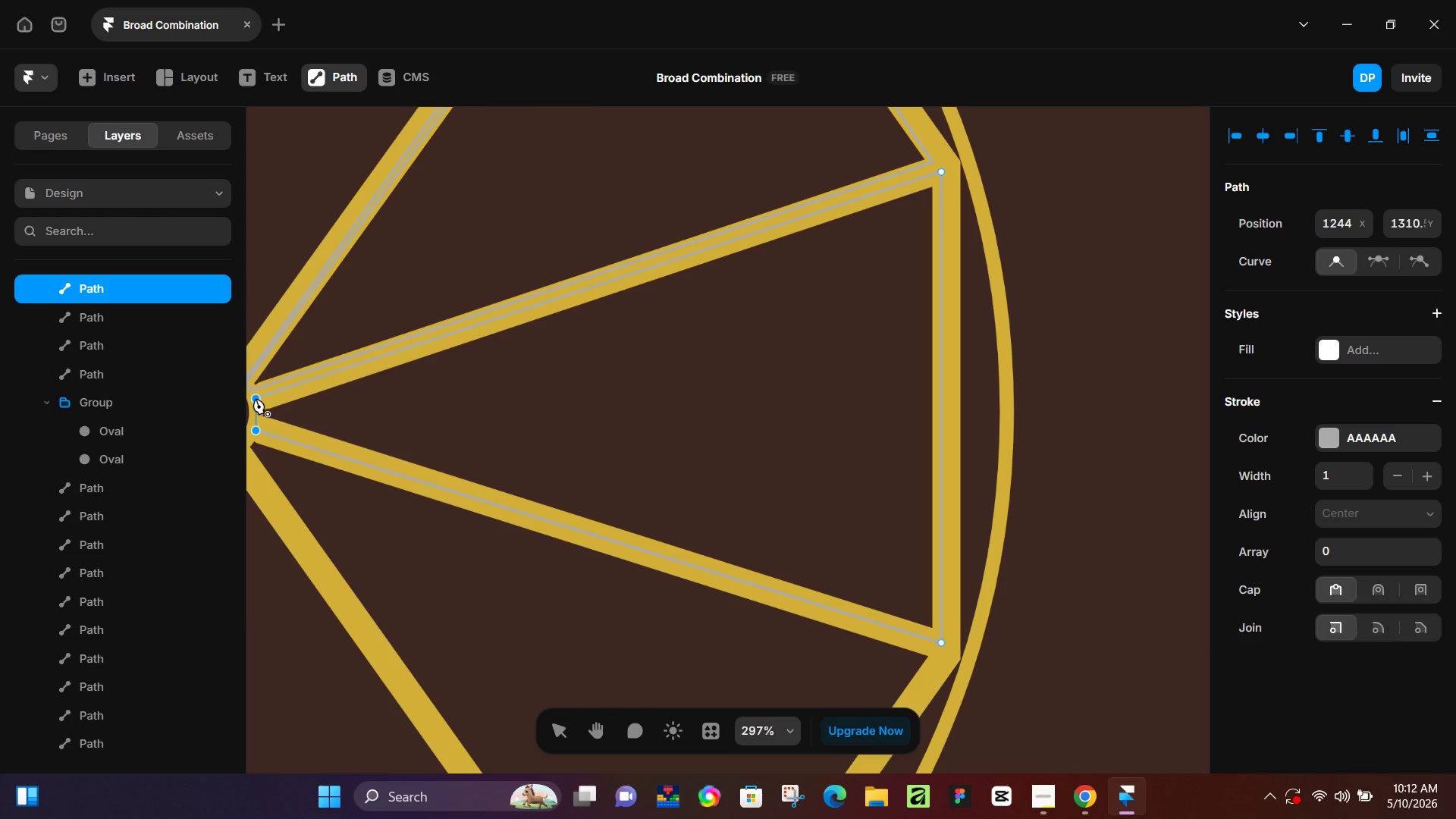 
hold_key(key=ControlLeft, duration=0.44)
 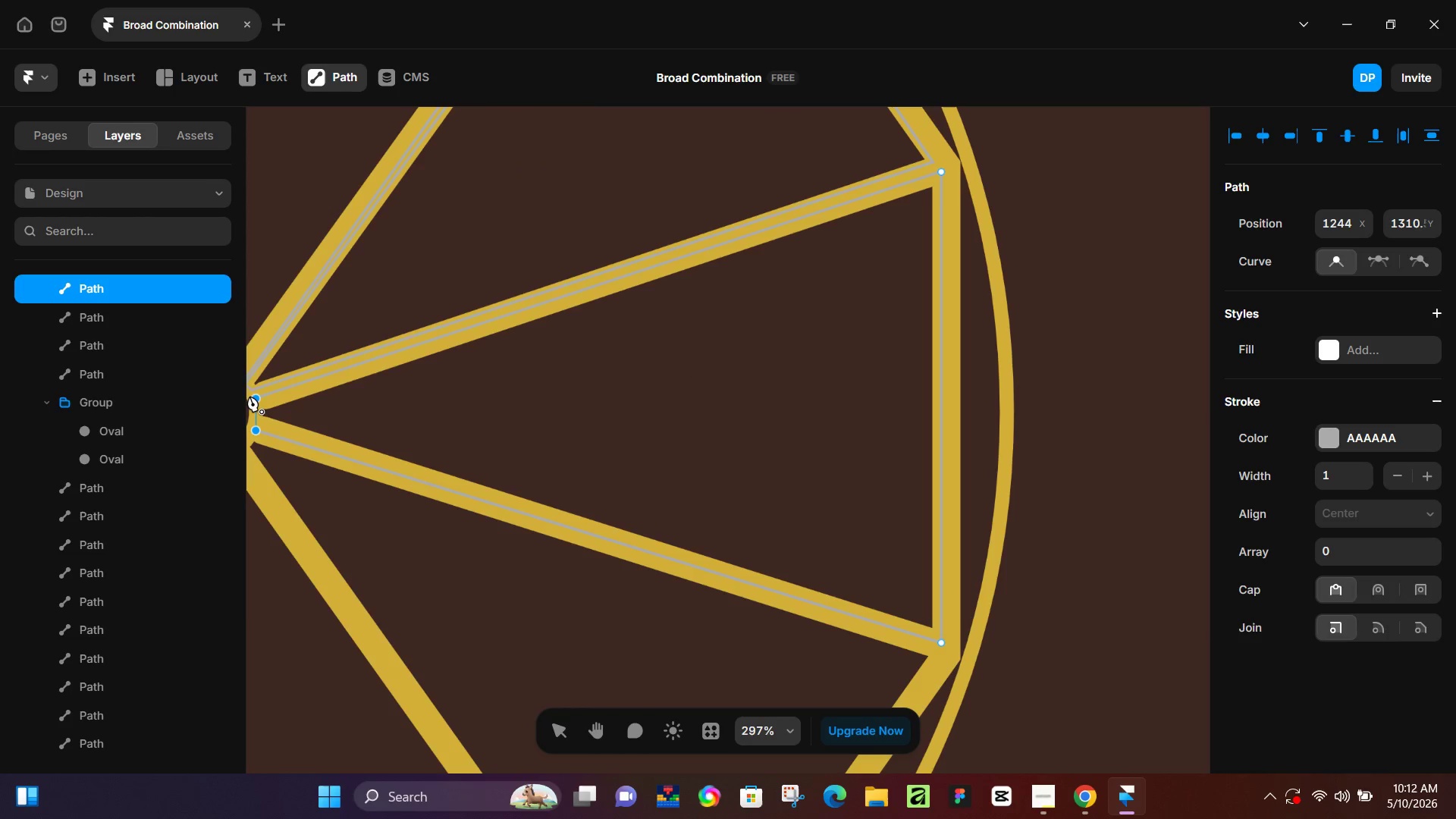 
left_click([256, 397])
 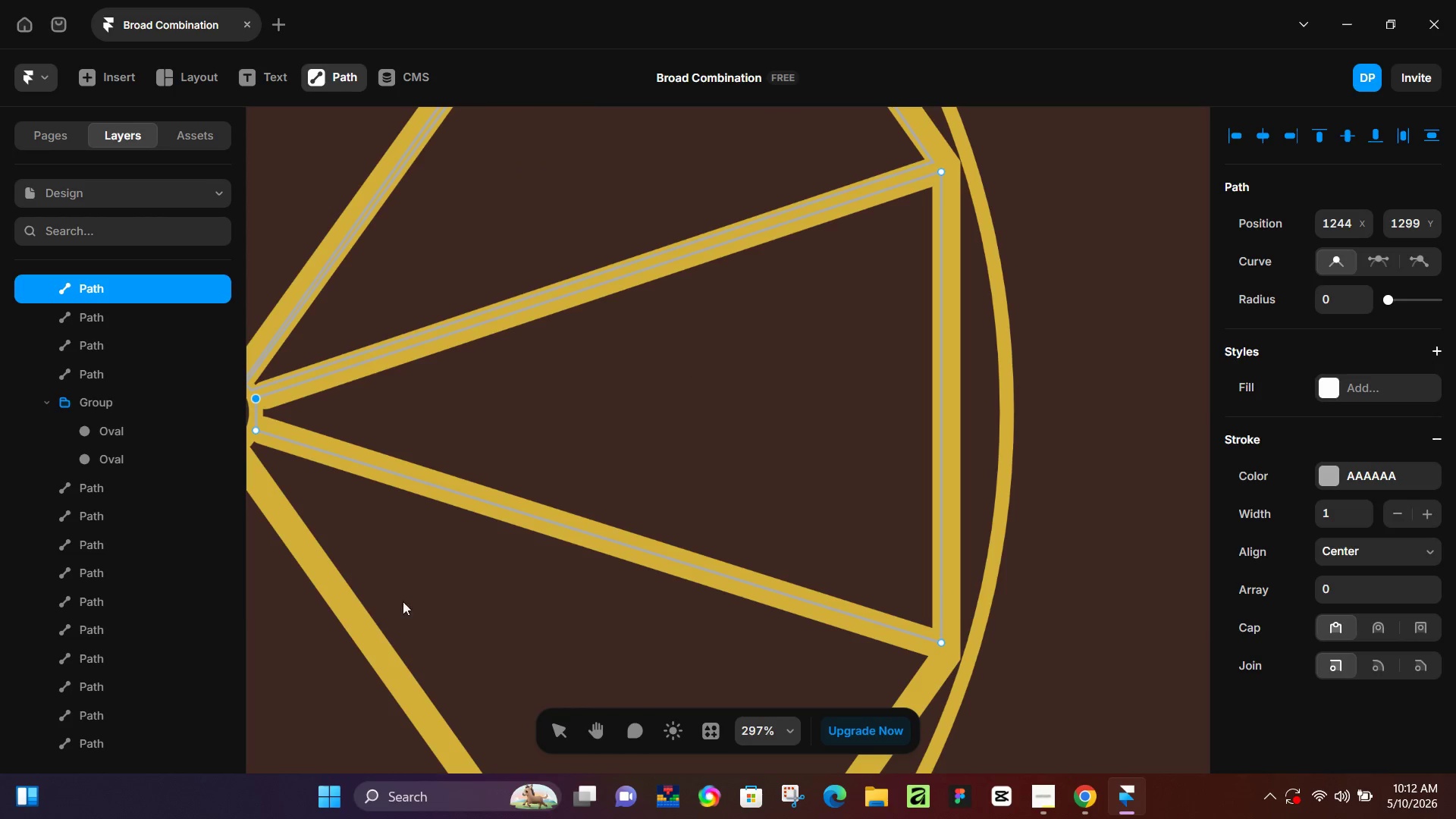 
hold_key(key=Space, duration=0.78)
 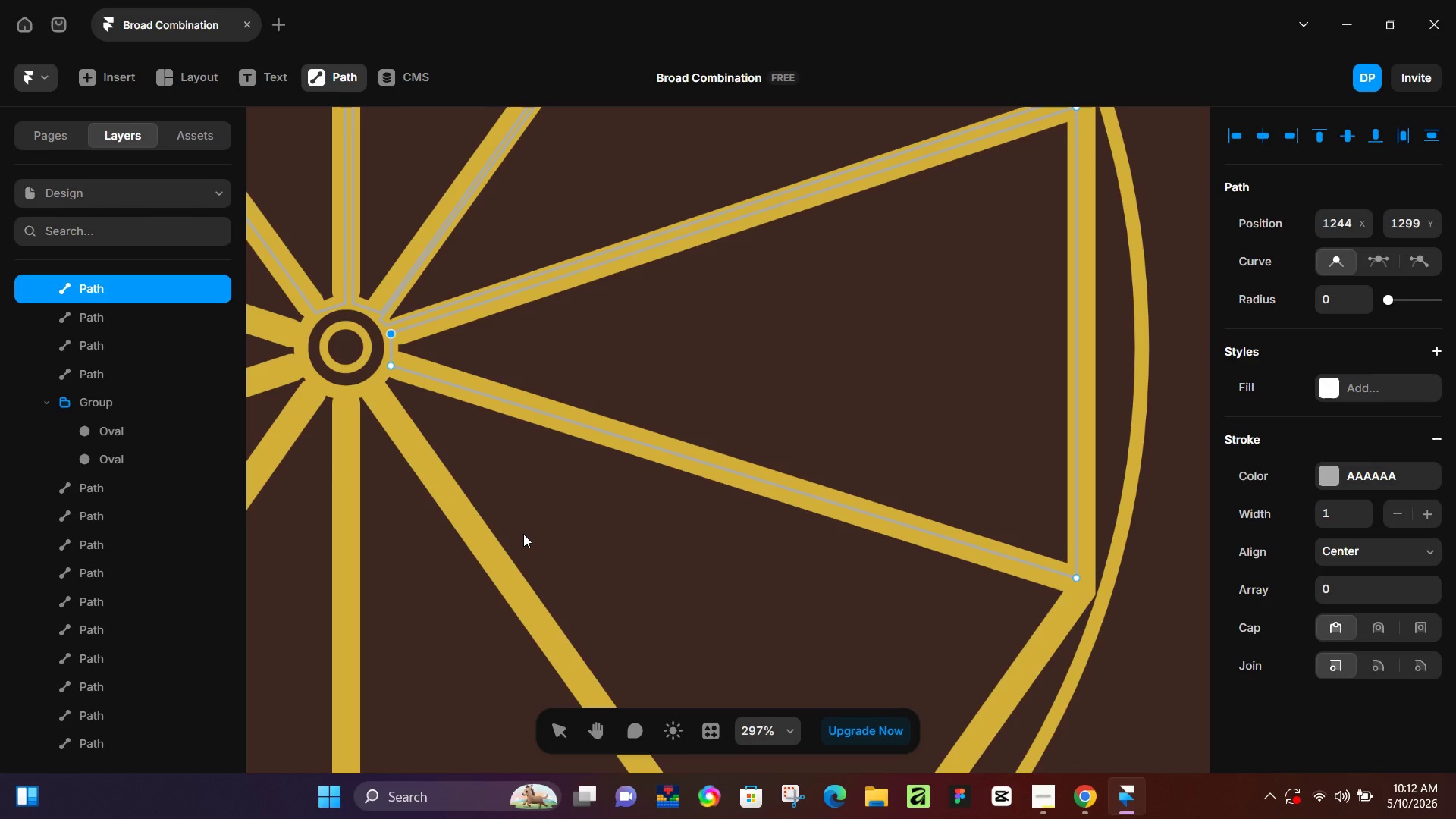 
left_click_drag(start_coordinate=[388, 601], to_coordinate=[523, 534])
 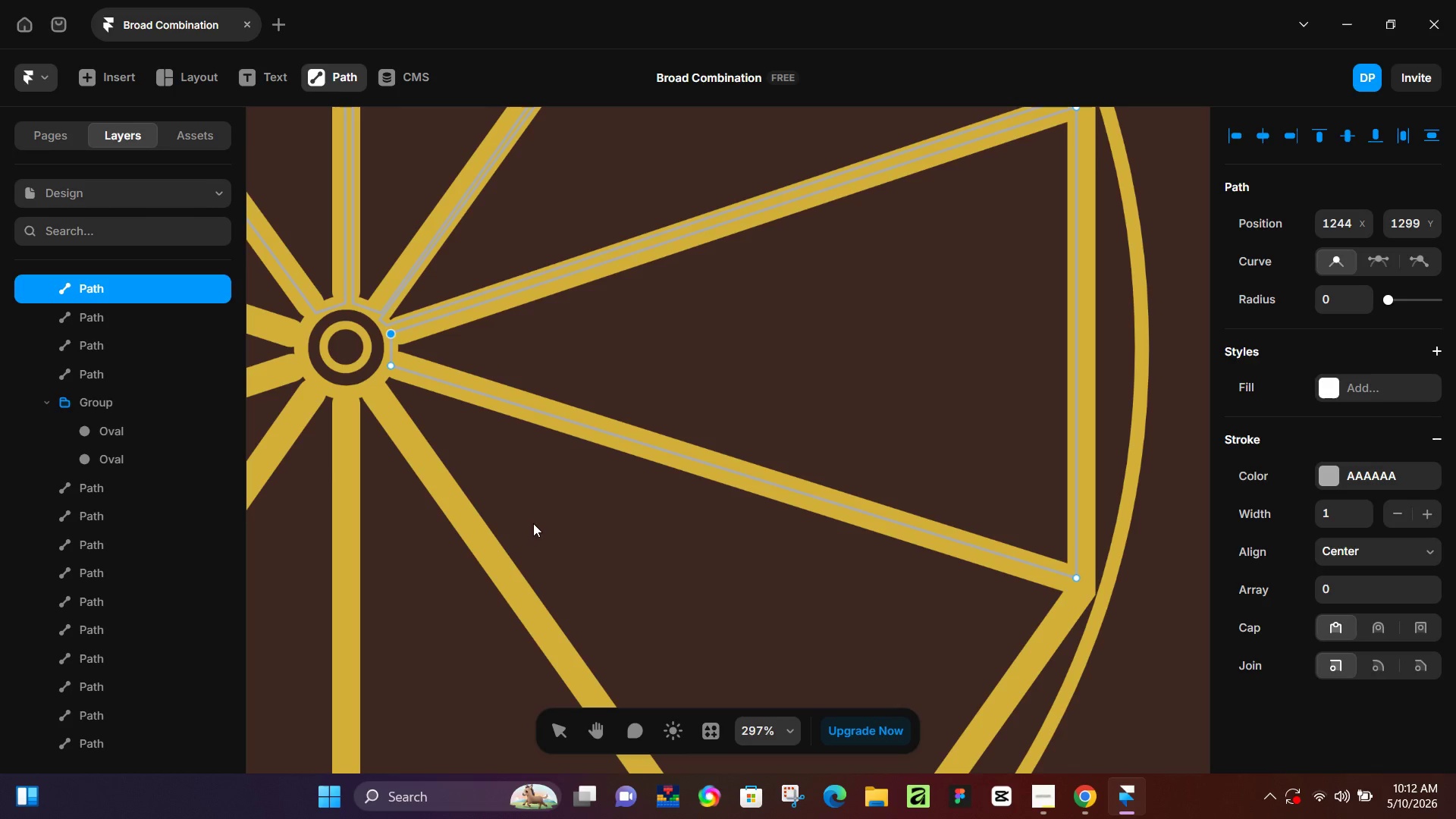 
key(P)
 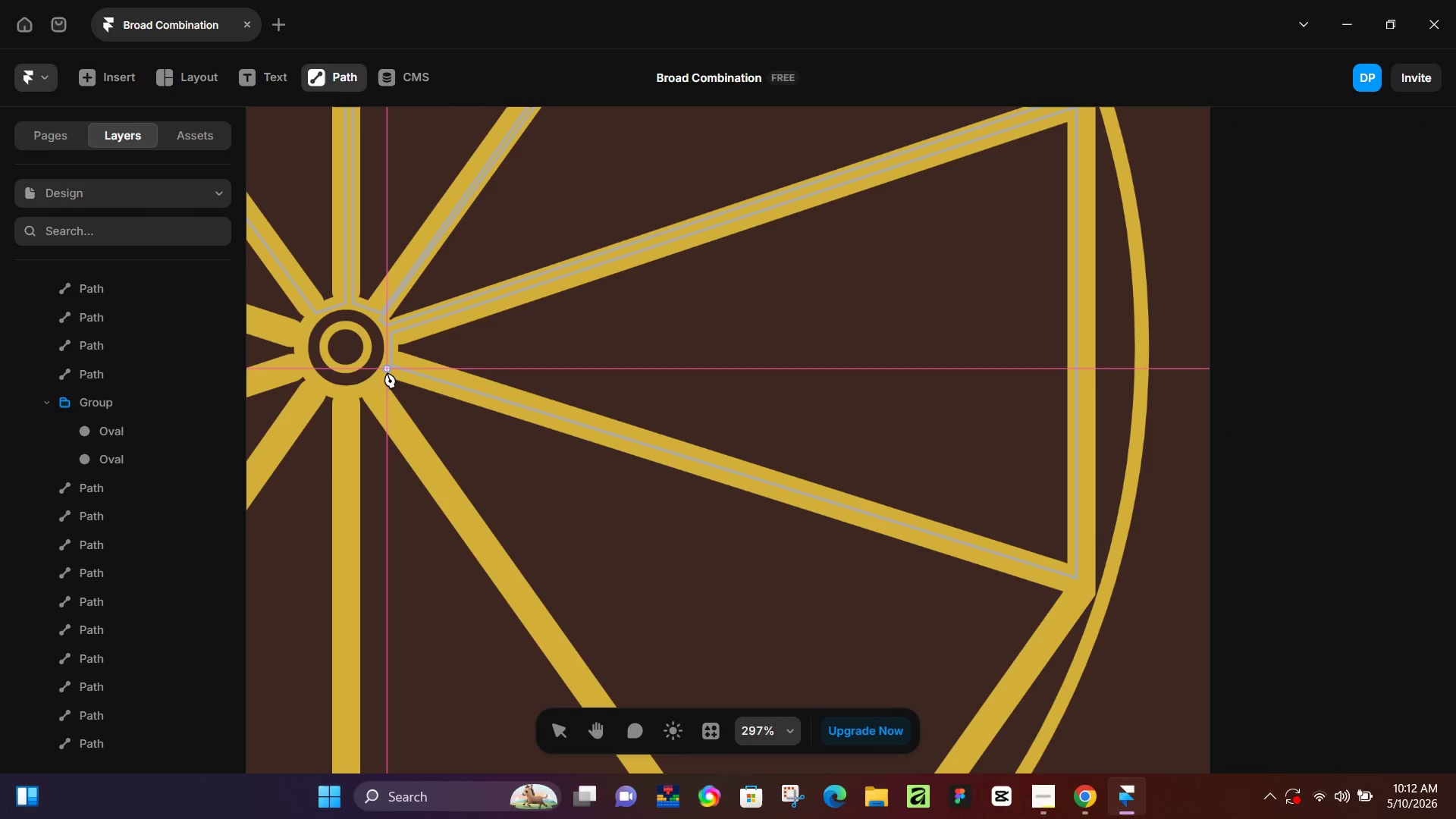 
left_click([387, 372])
 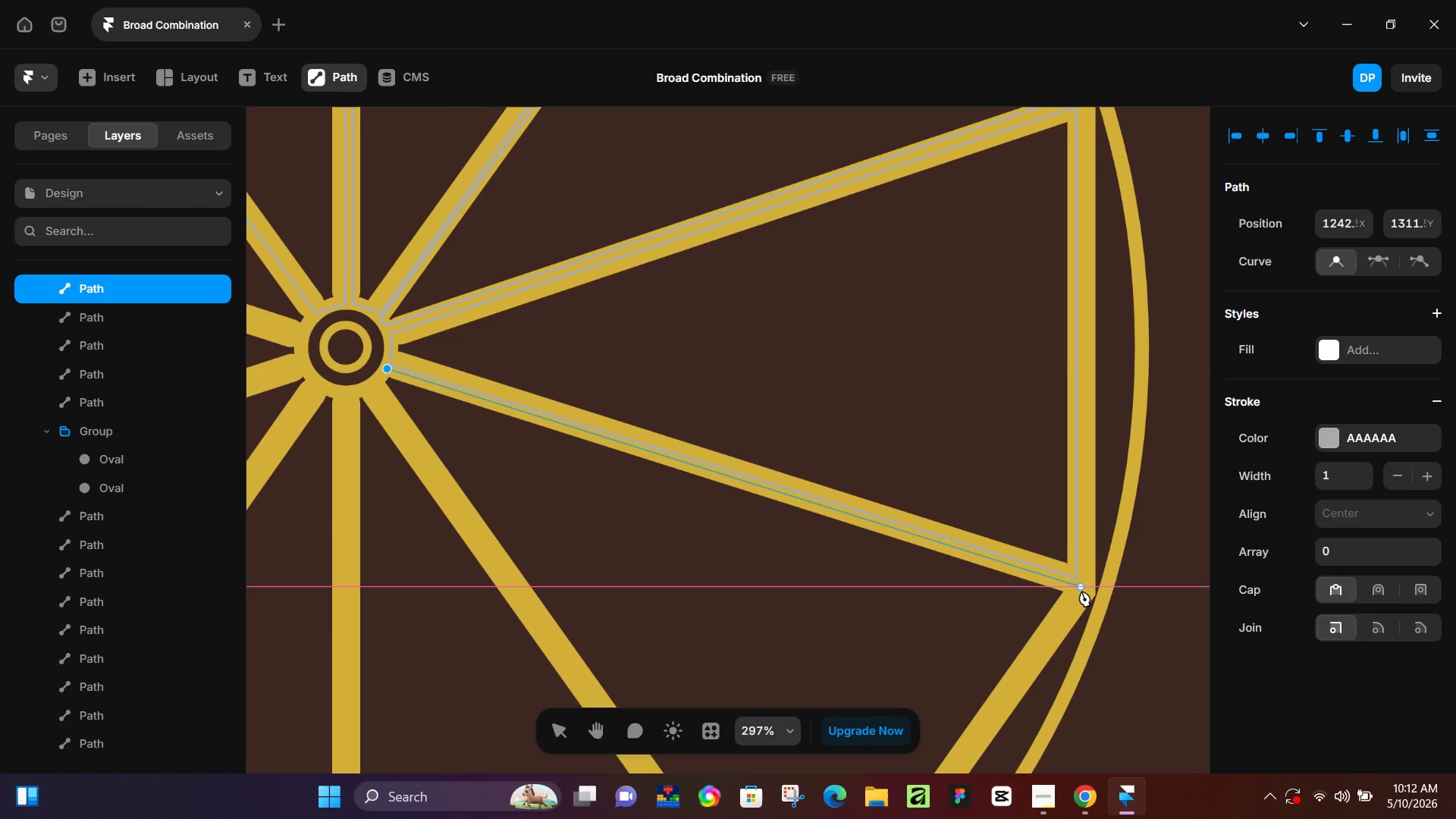 
left_click([1081, 590])
 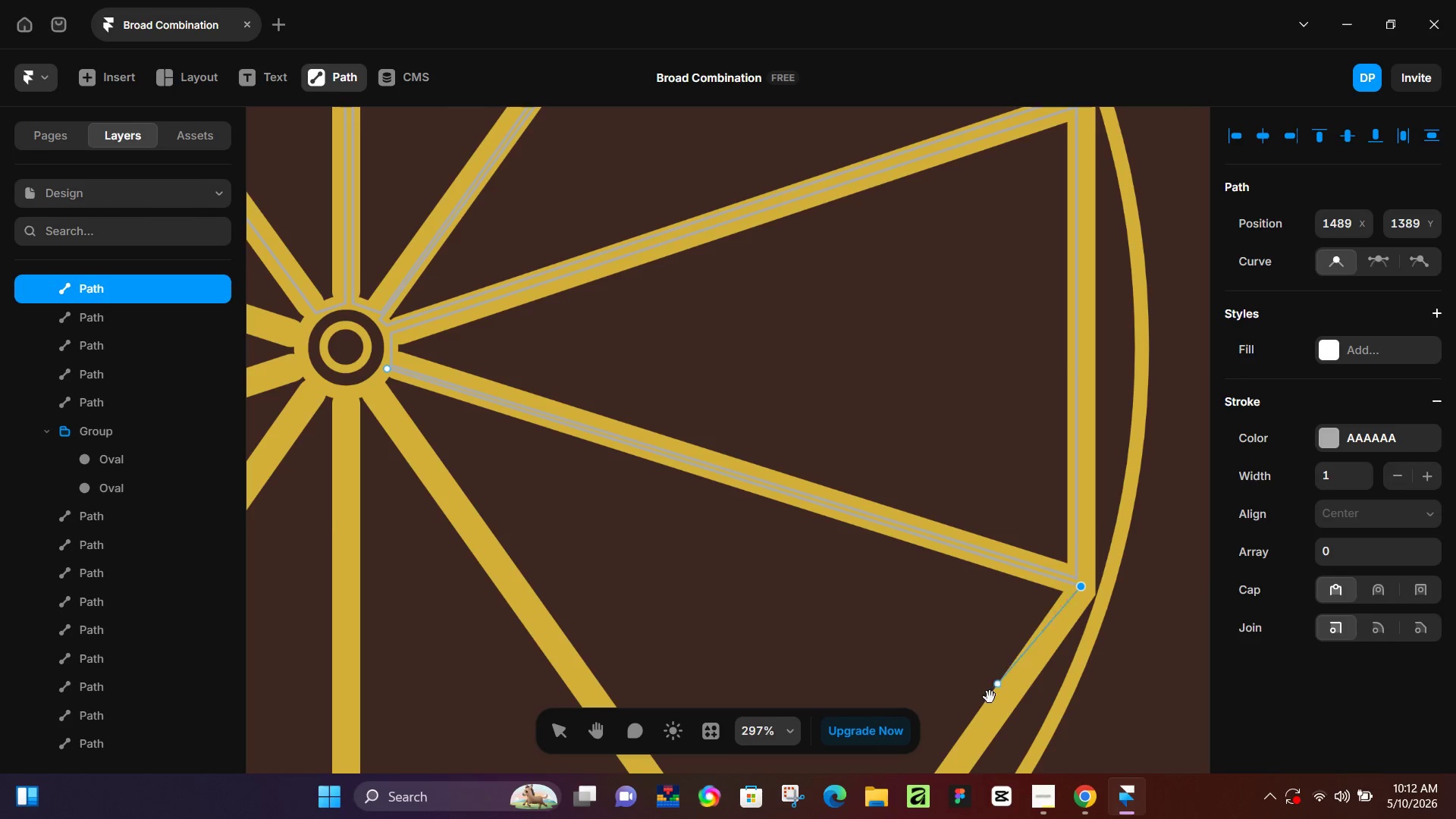 
hold_key(key=Space, duration=1.19)
 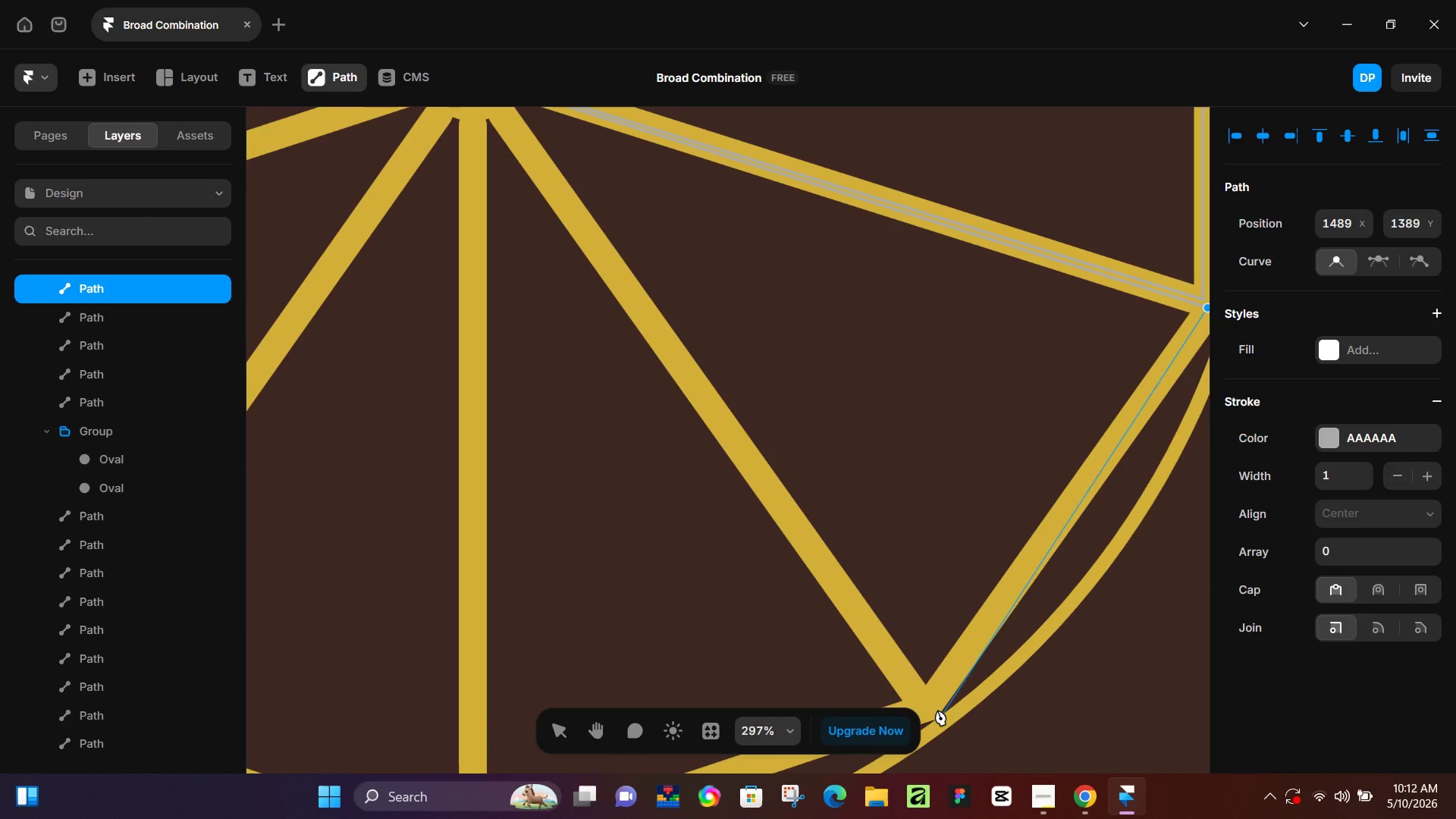 
left_click_drag(start_coordinate=[989, 698], to_coordinate=[1116, 417])
 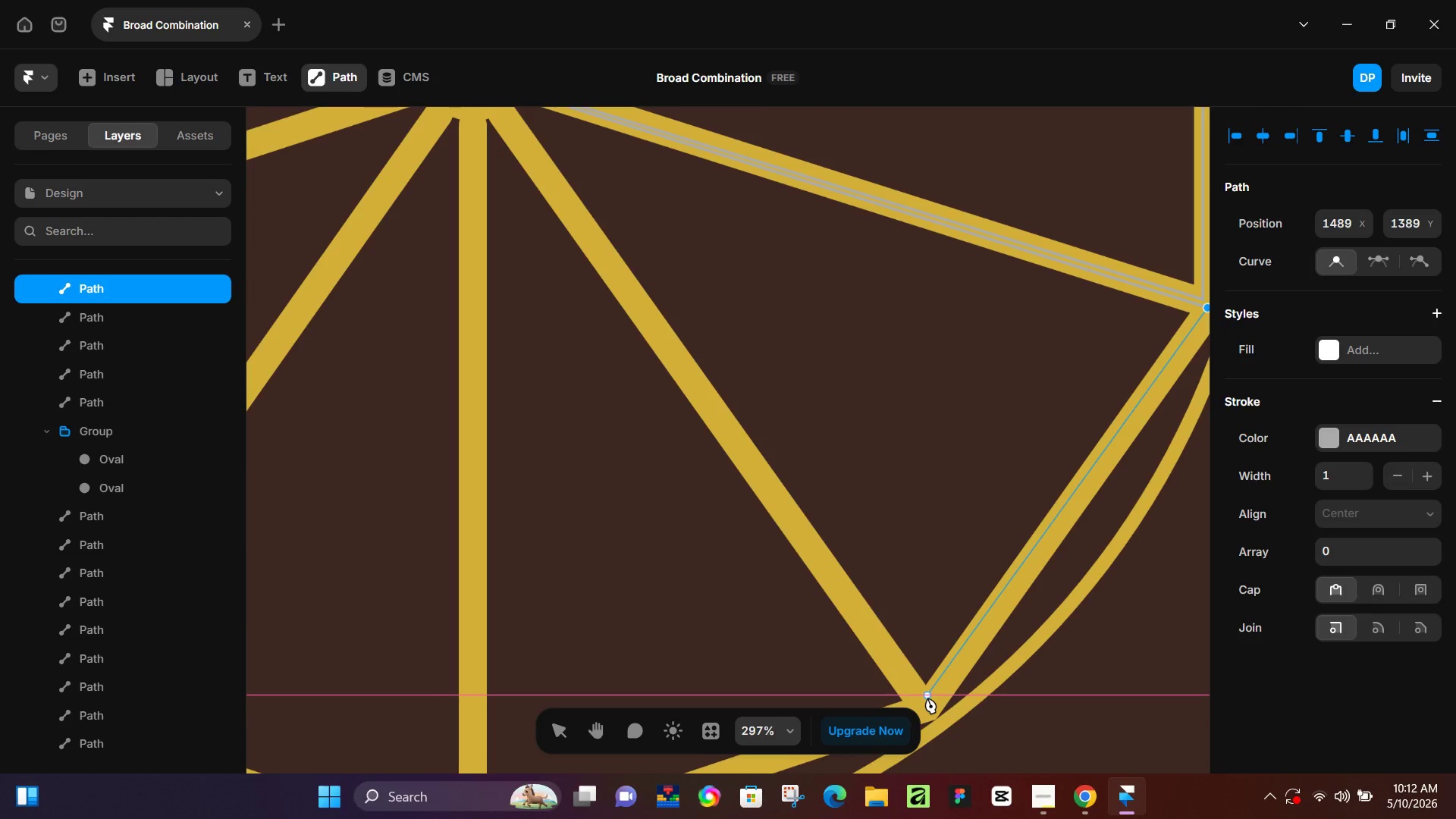 
left_click([927, 698])
 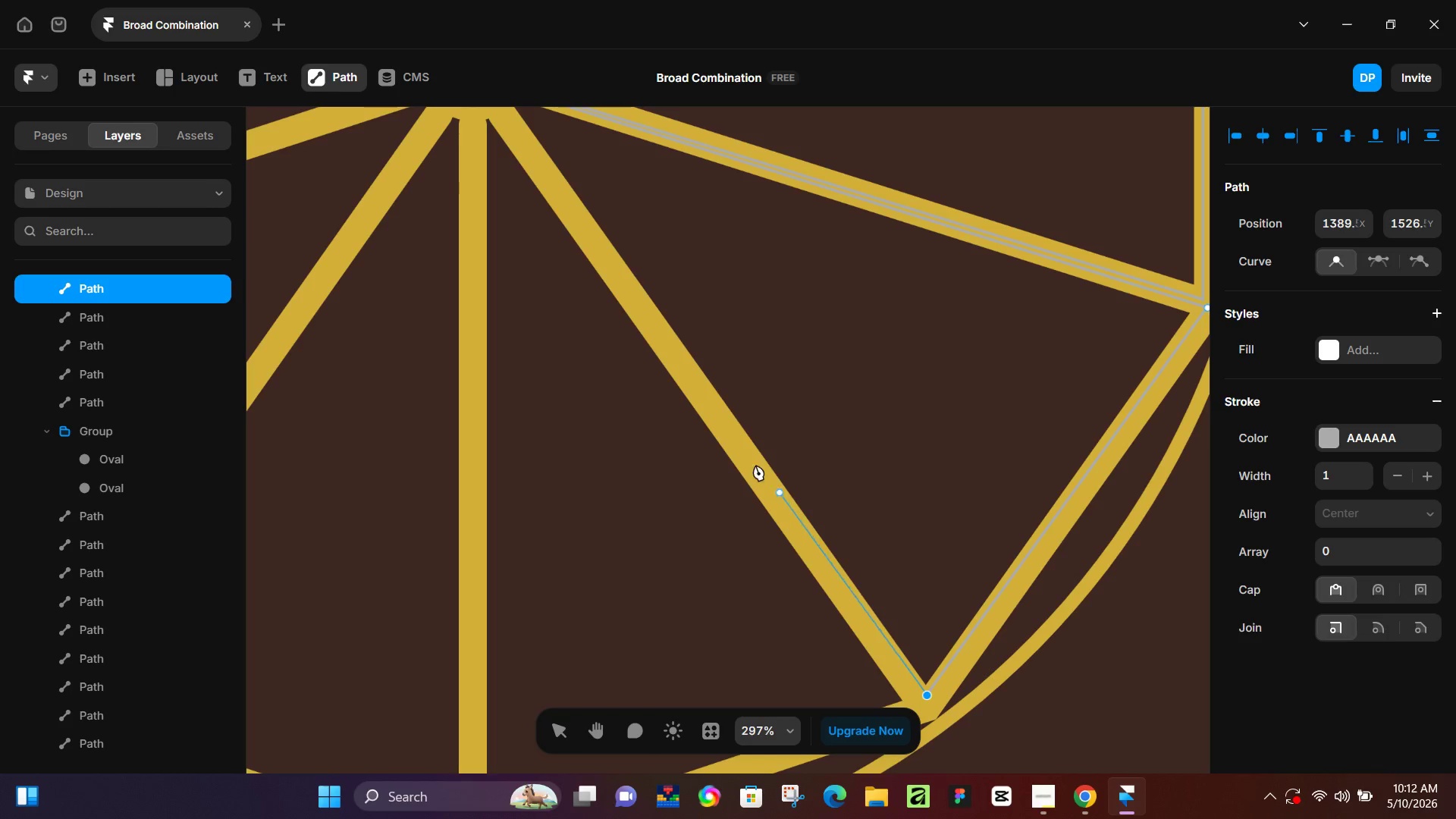 
hold_key(key=Space, duration=0.75)
 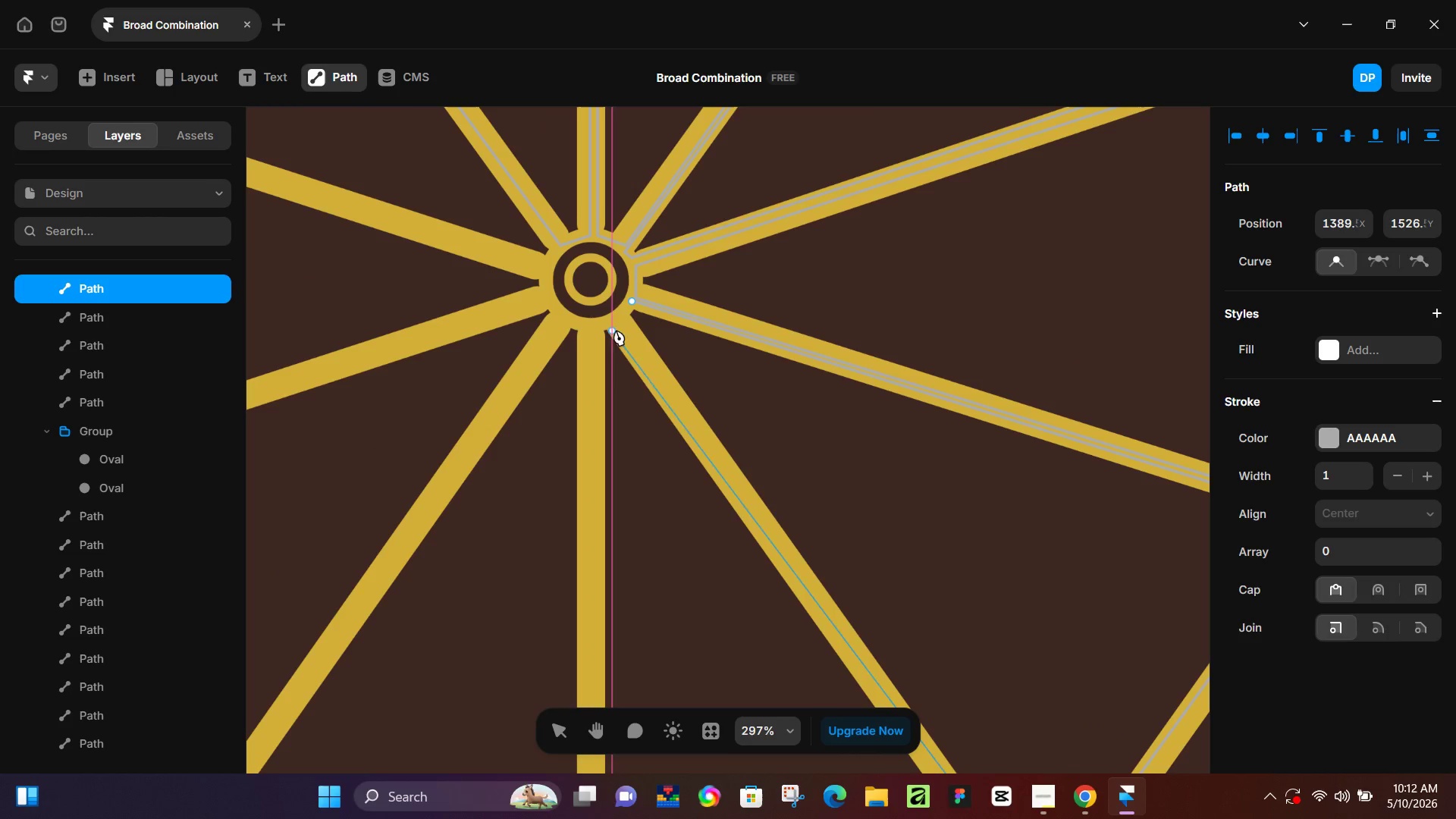 
left_click_drag(start_coordinate=[622, 318], to_coordinate=[739, 529])
 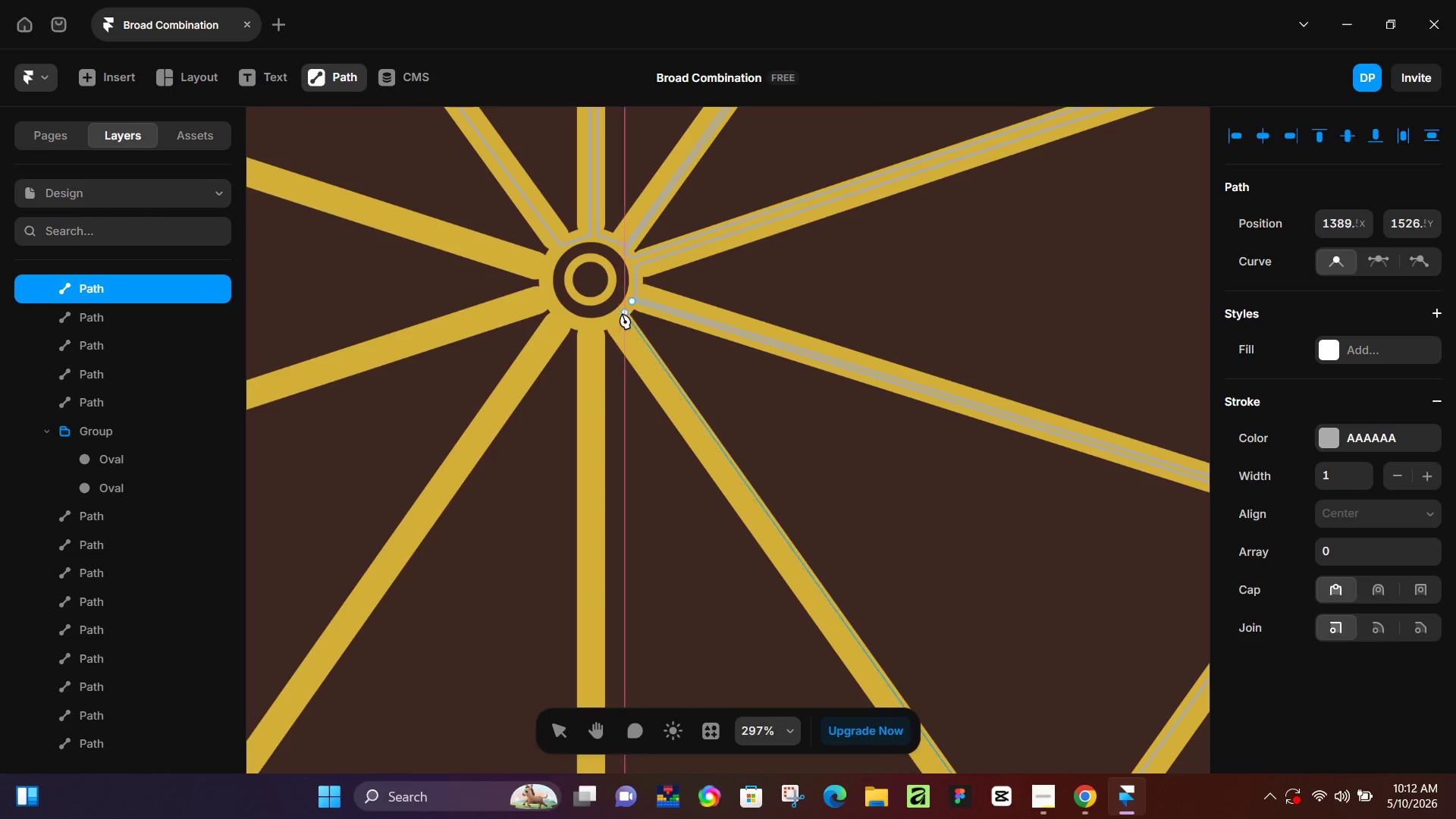 
left_click([623, 313])
 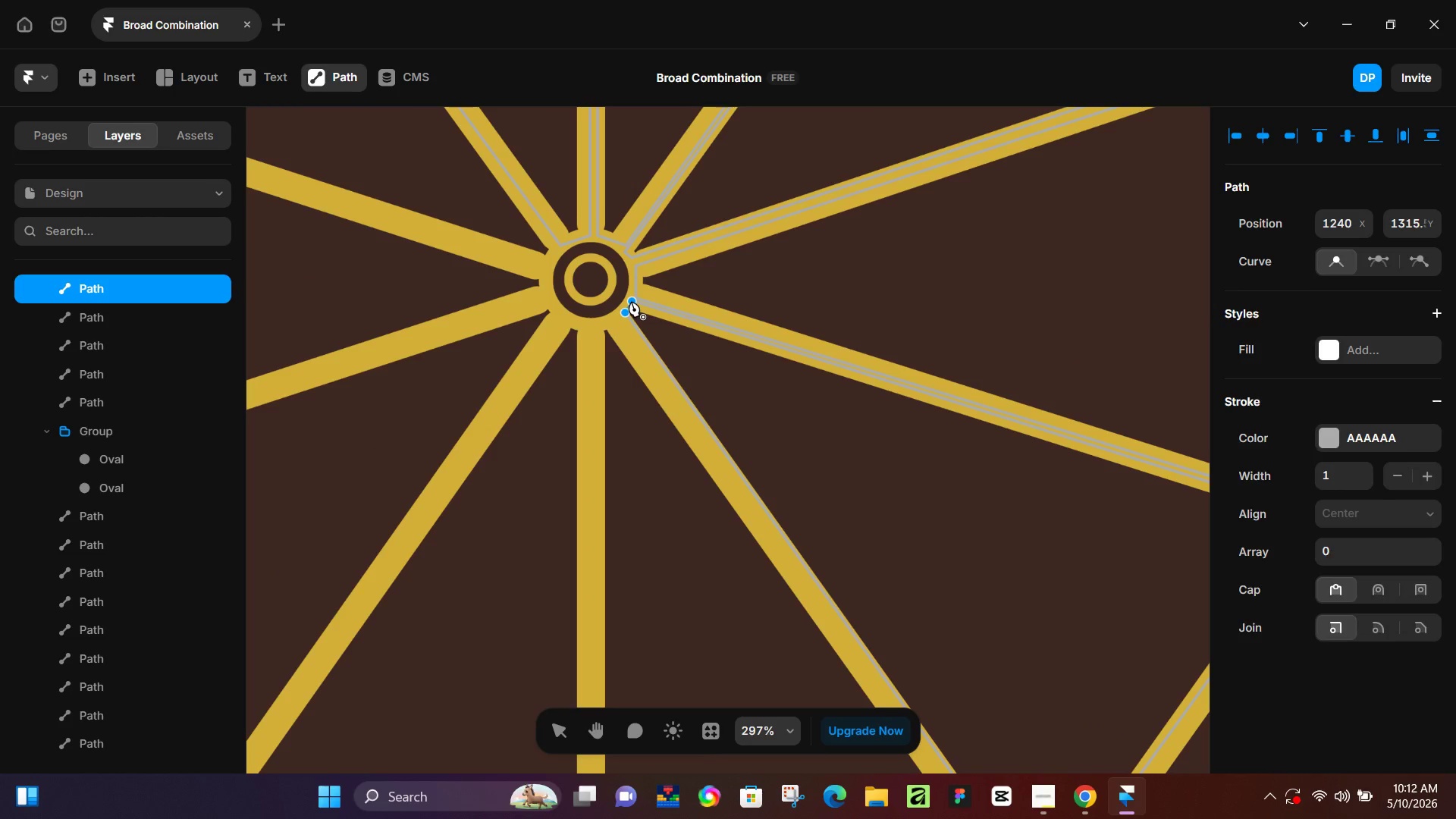 
left_click([631, 301])
 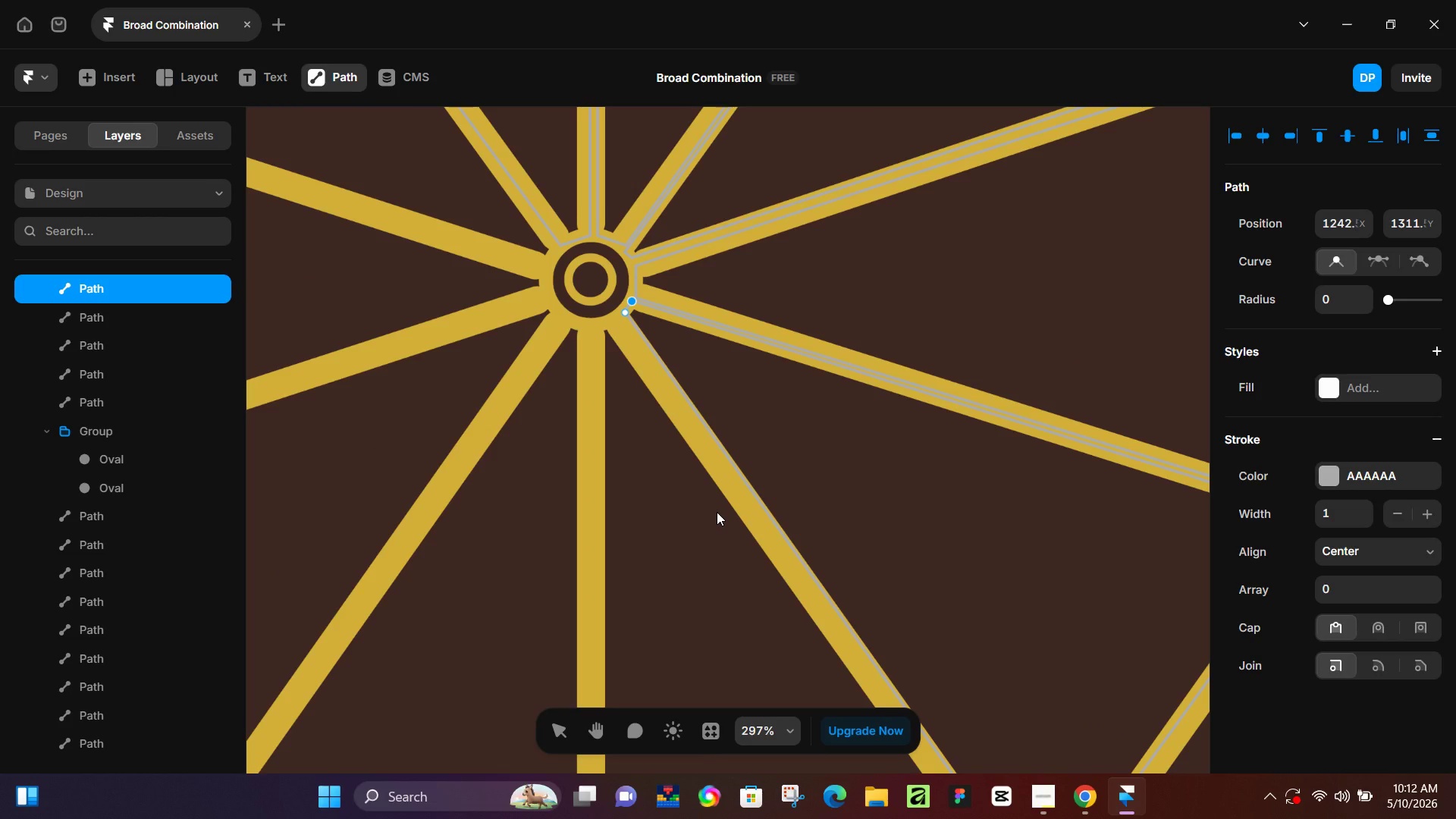 
key(P)
 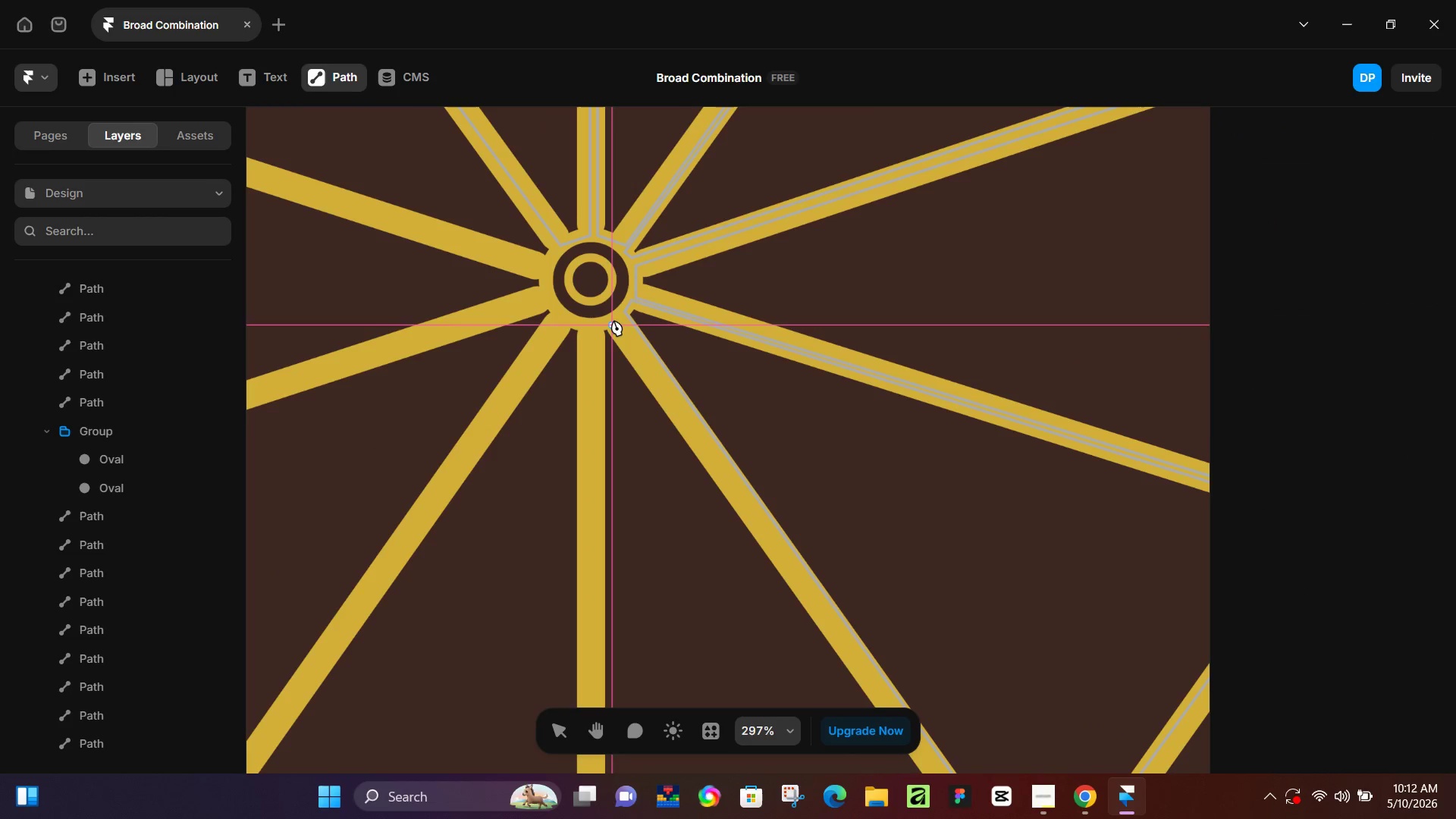 
left_click([613, 320])
 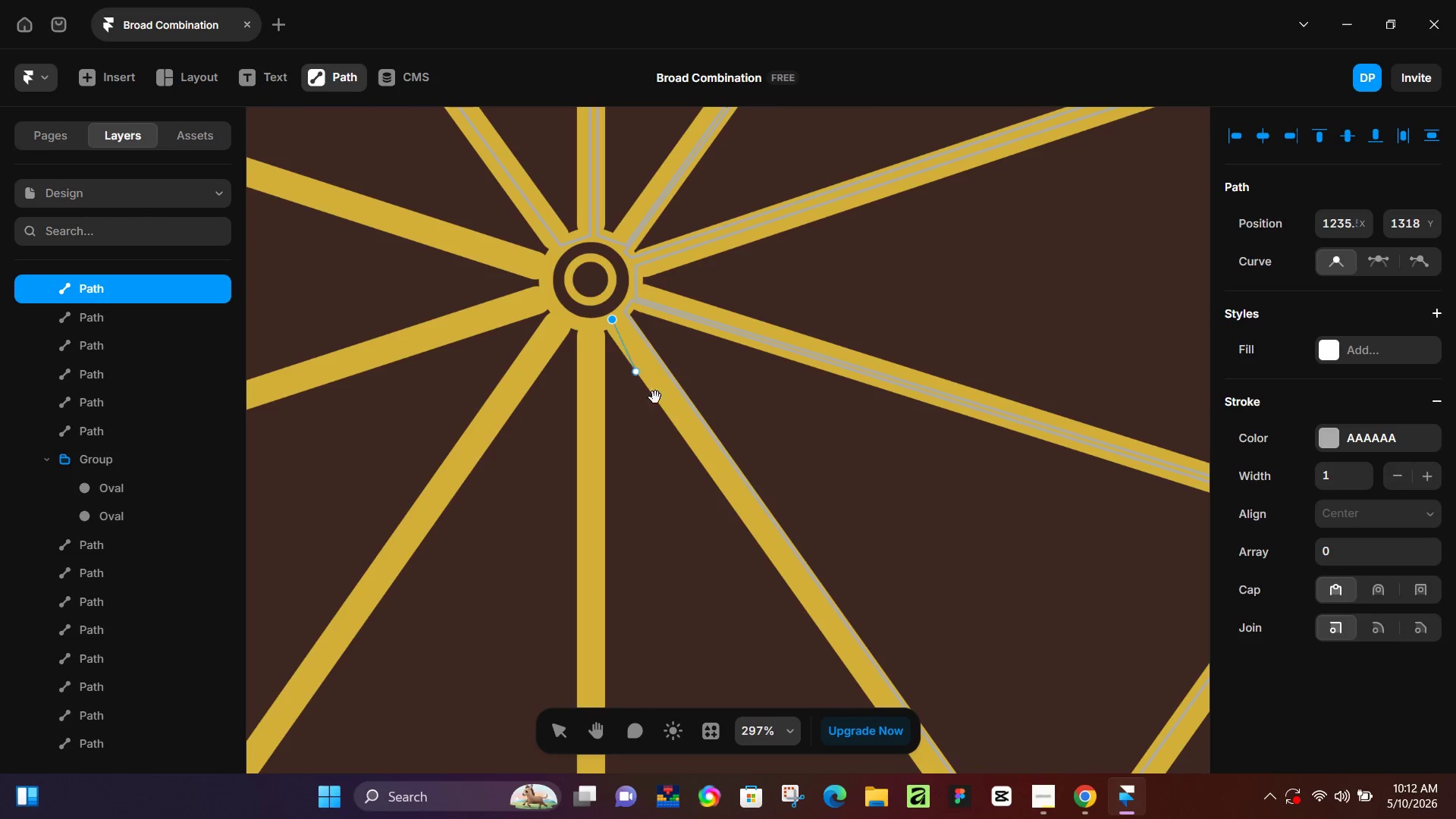 
hold_key(key=Space, duration=1.05)
 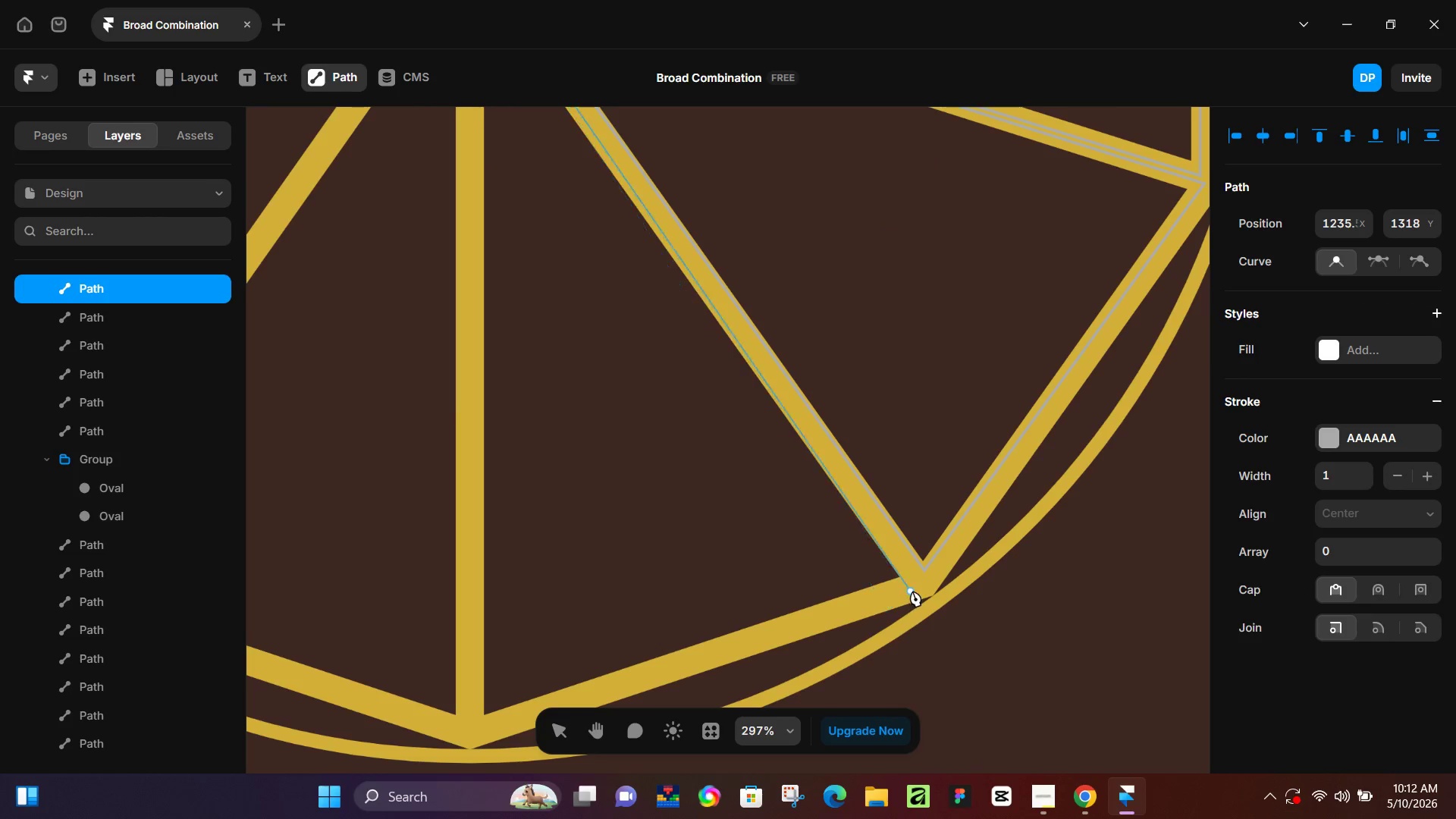 
left_click_drag(start_coordinate=[751, 545], to_coordinate=[629, 212])
 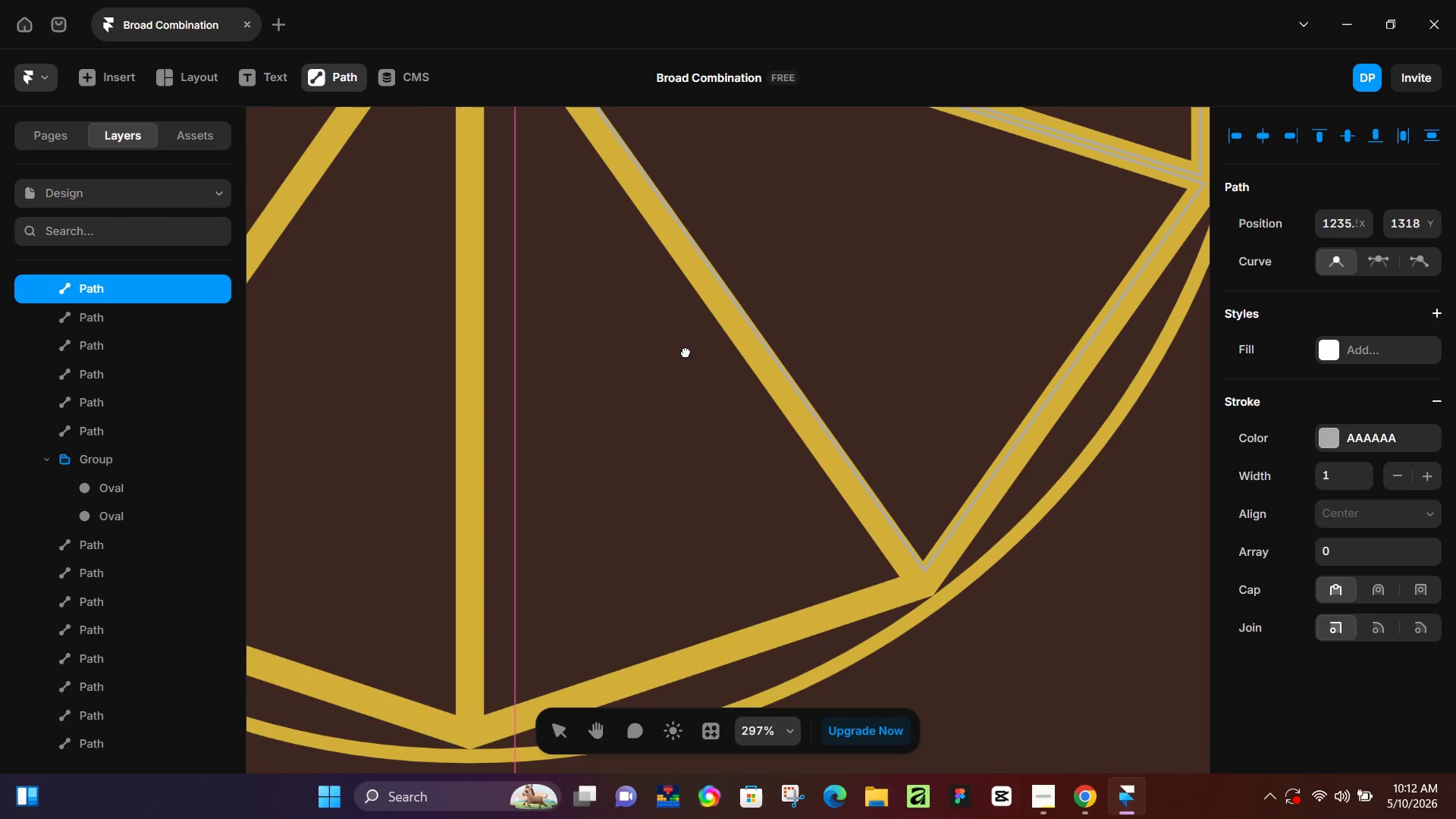 
hold_key(key=Space, duration=4.45)
 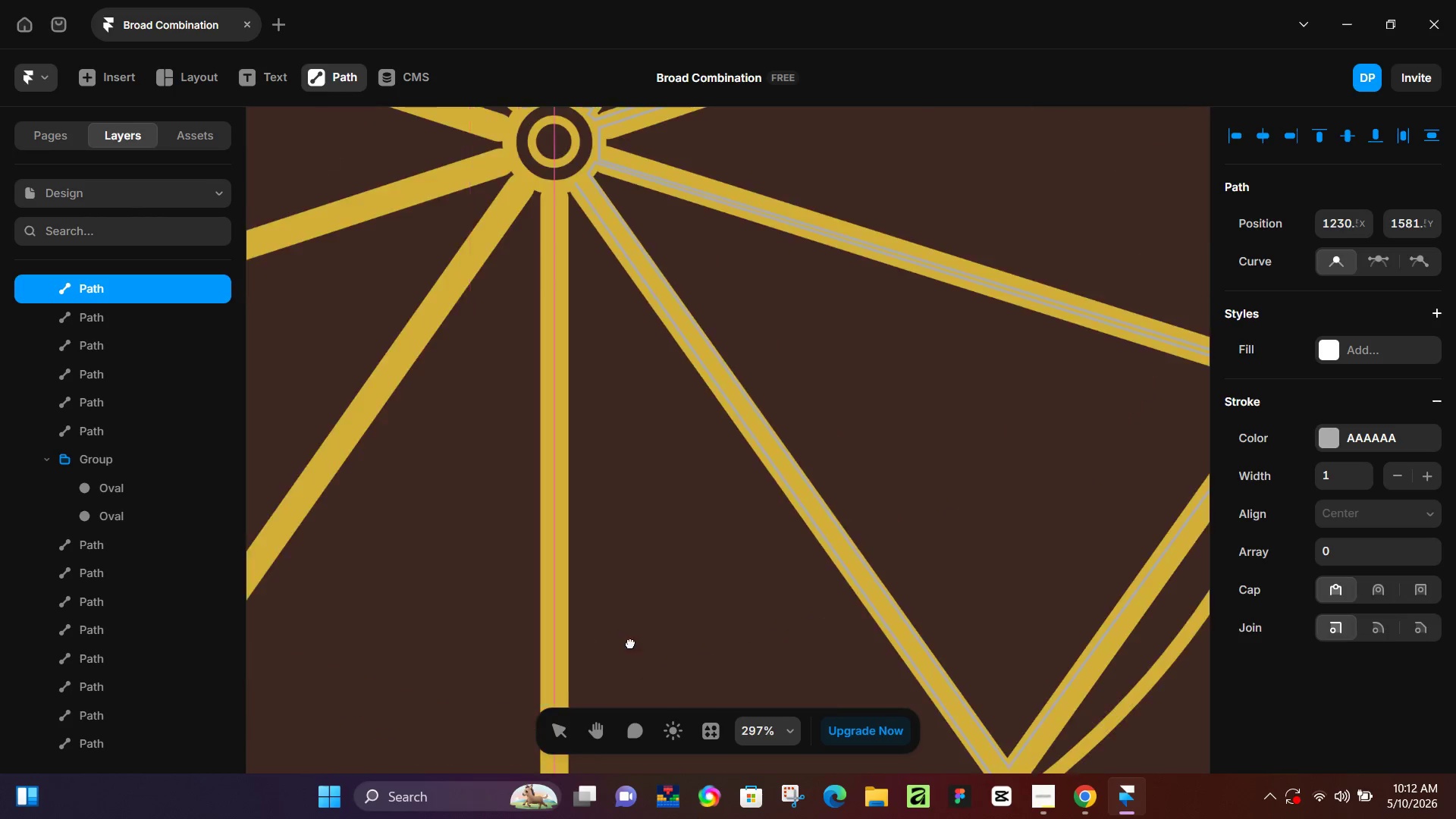 
left_click([912, 581])
 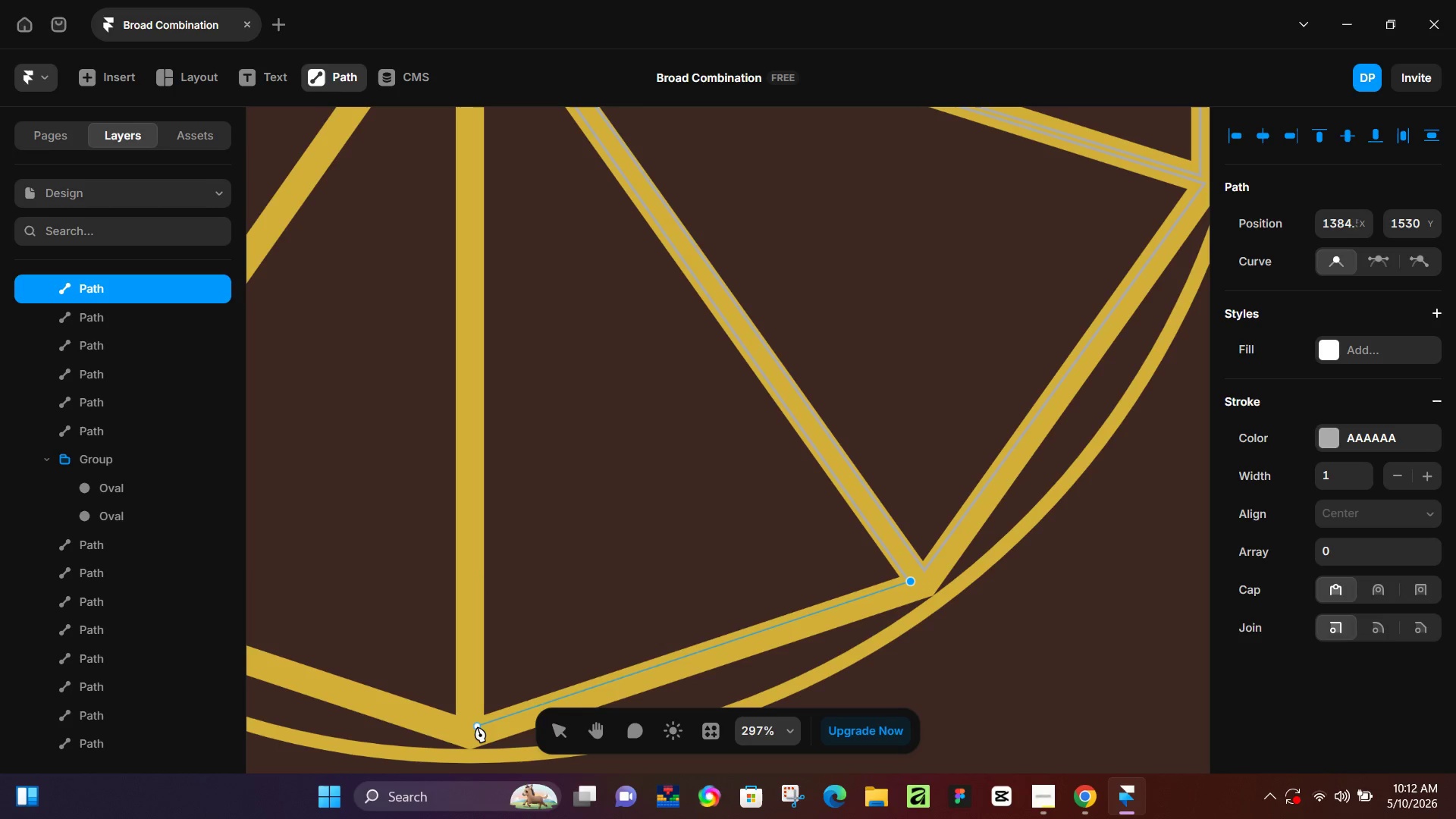 
left_click([477, 726])
 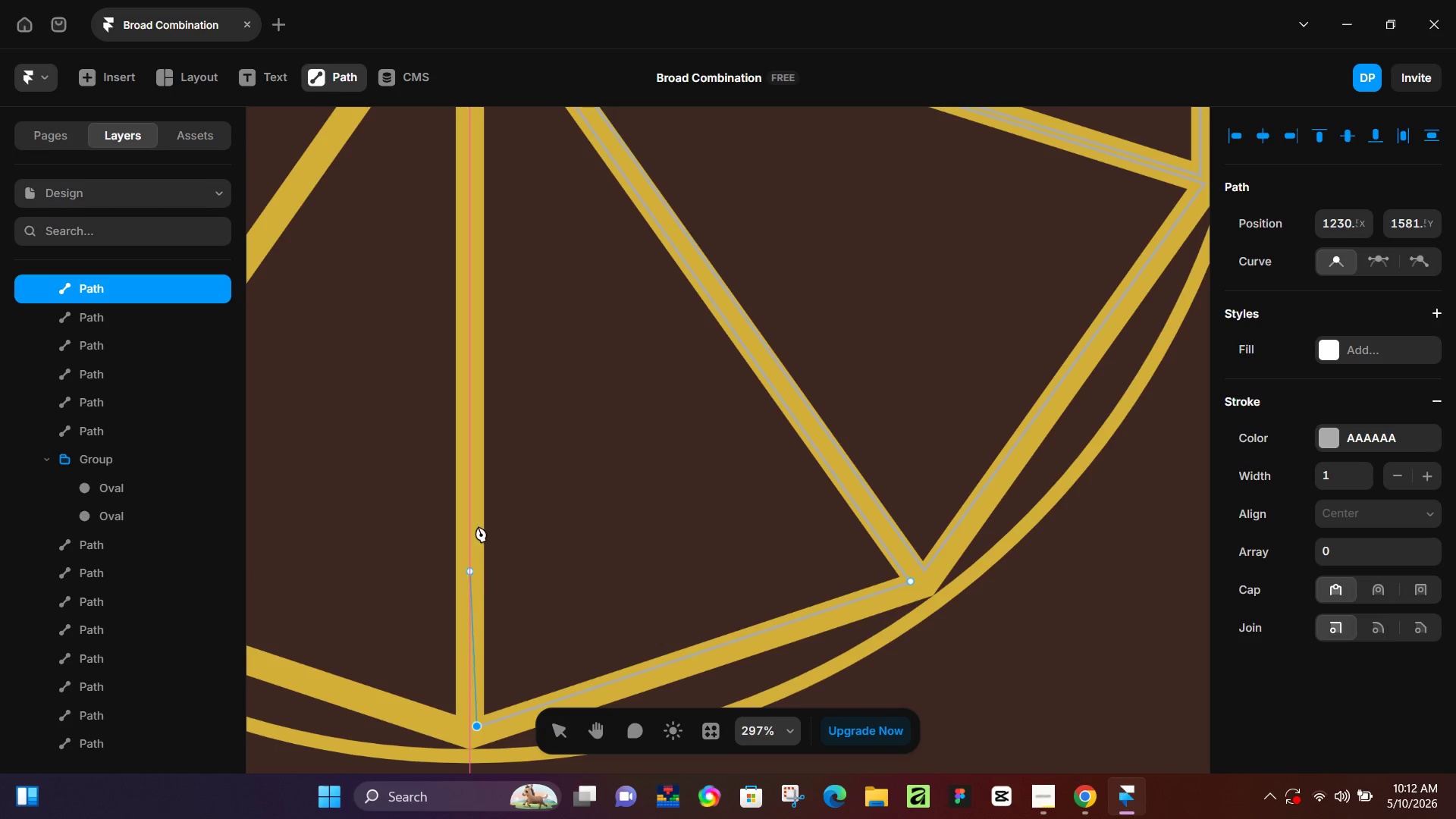 
hold_key(key=Space, duration=0.94)
 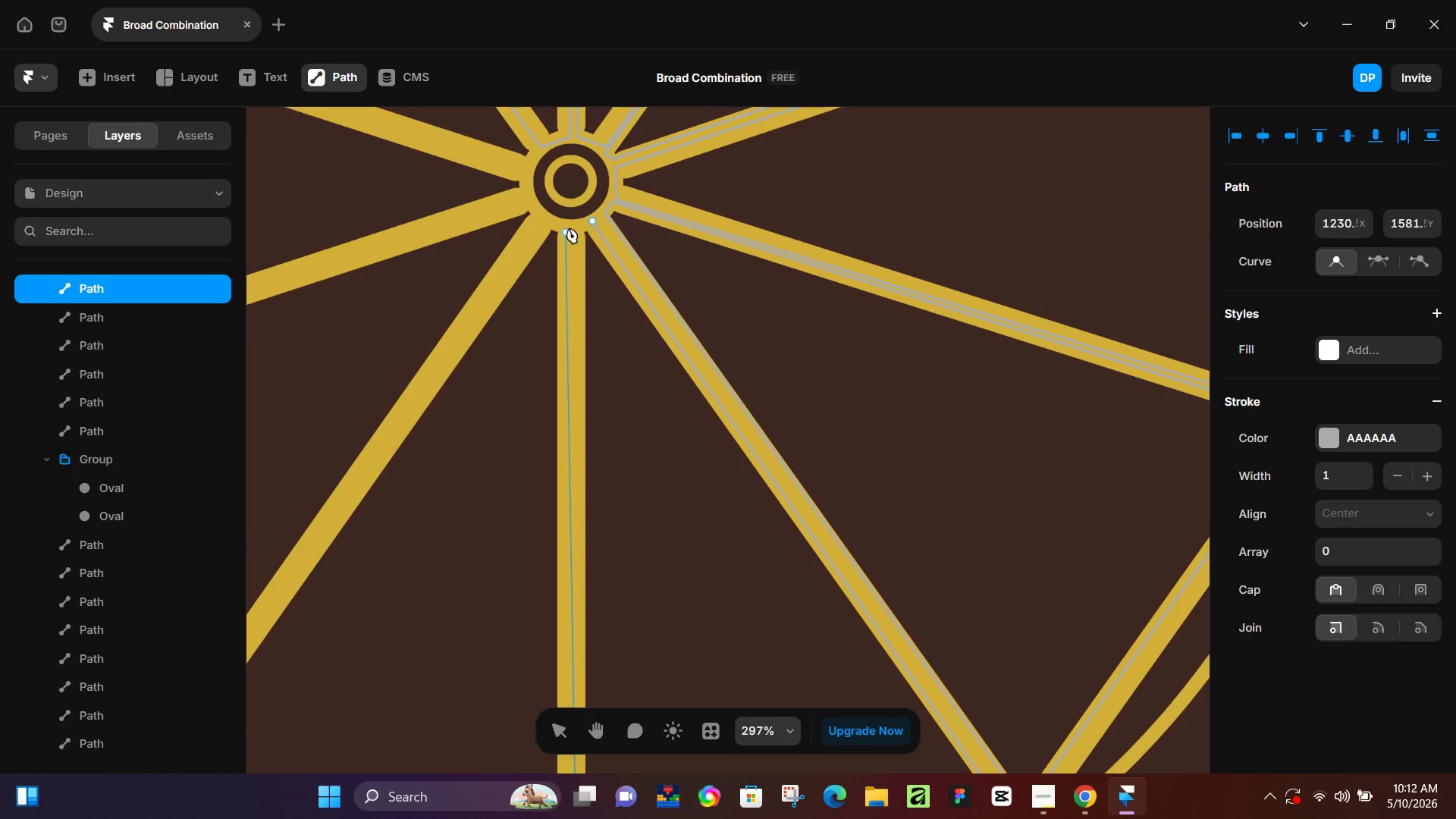 
left_click_drag(start_coordinate=[539, 429], to_coordinate=[639, 665])
 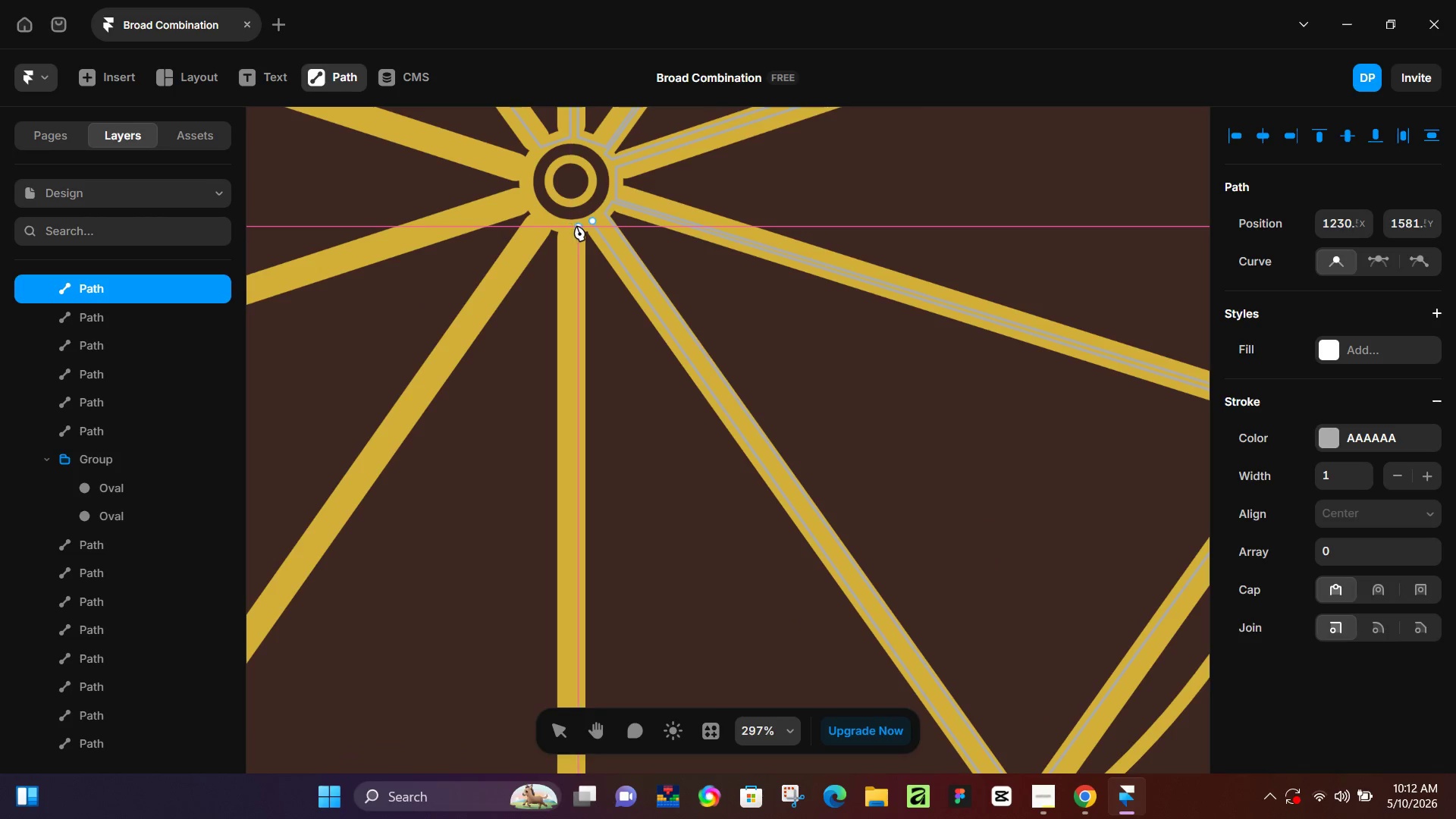 
left_click([576, 225])
 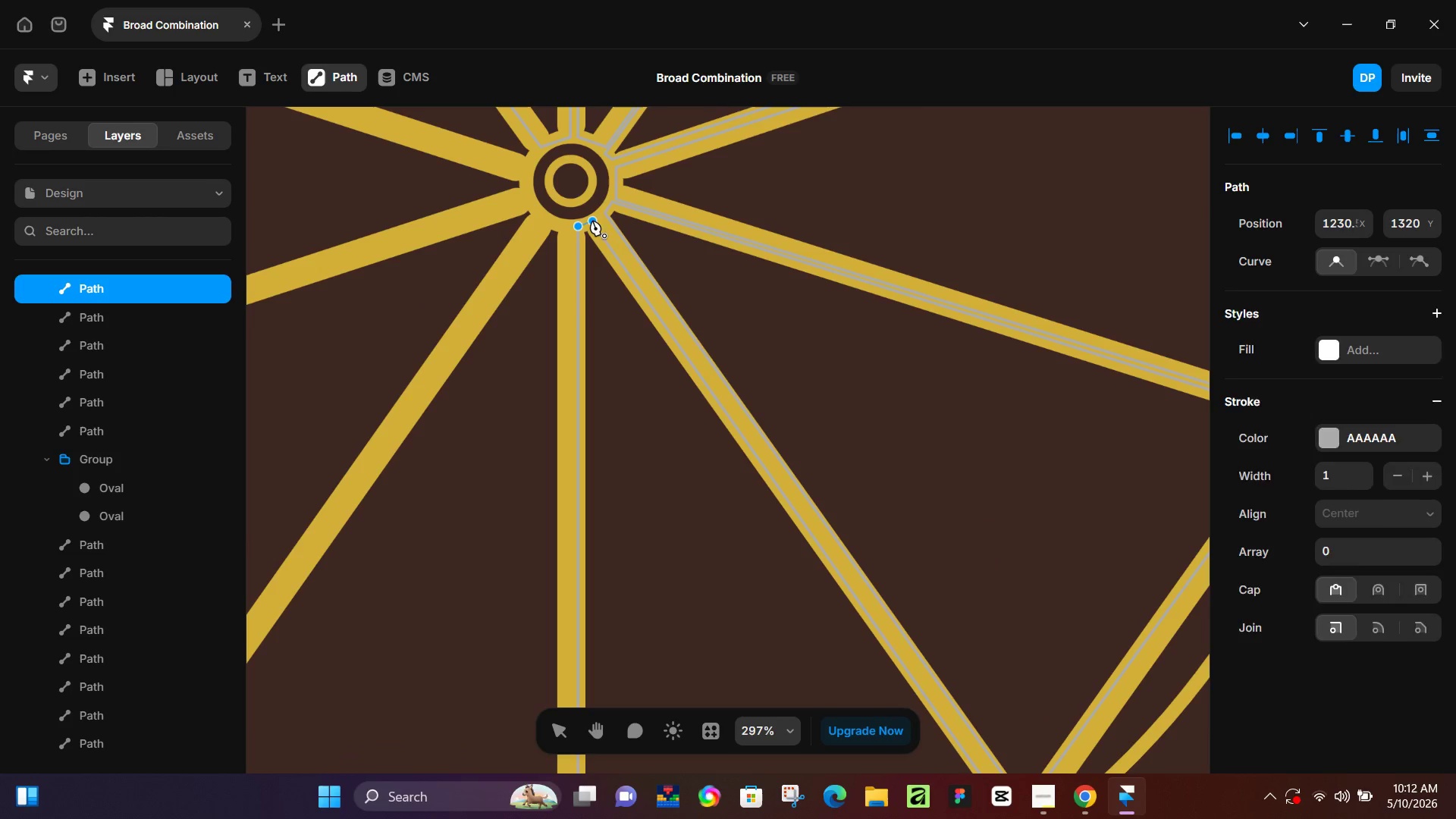 
left_click([592, 220])
 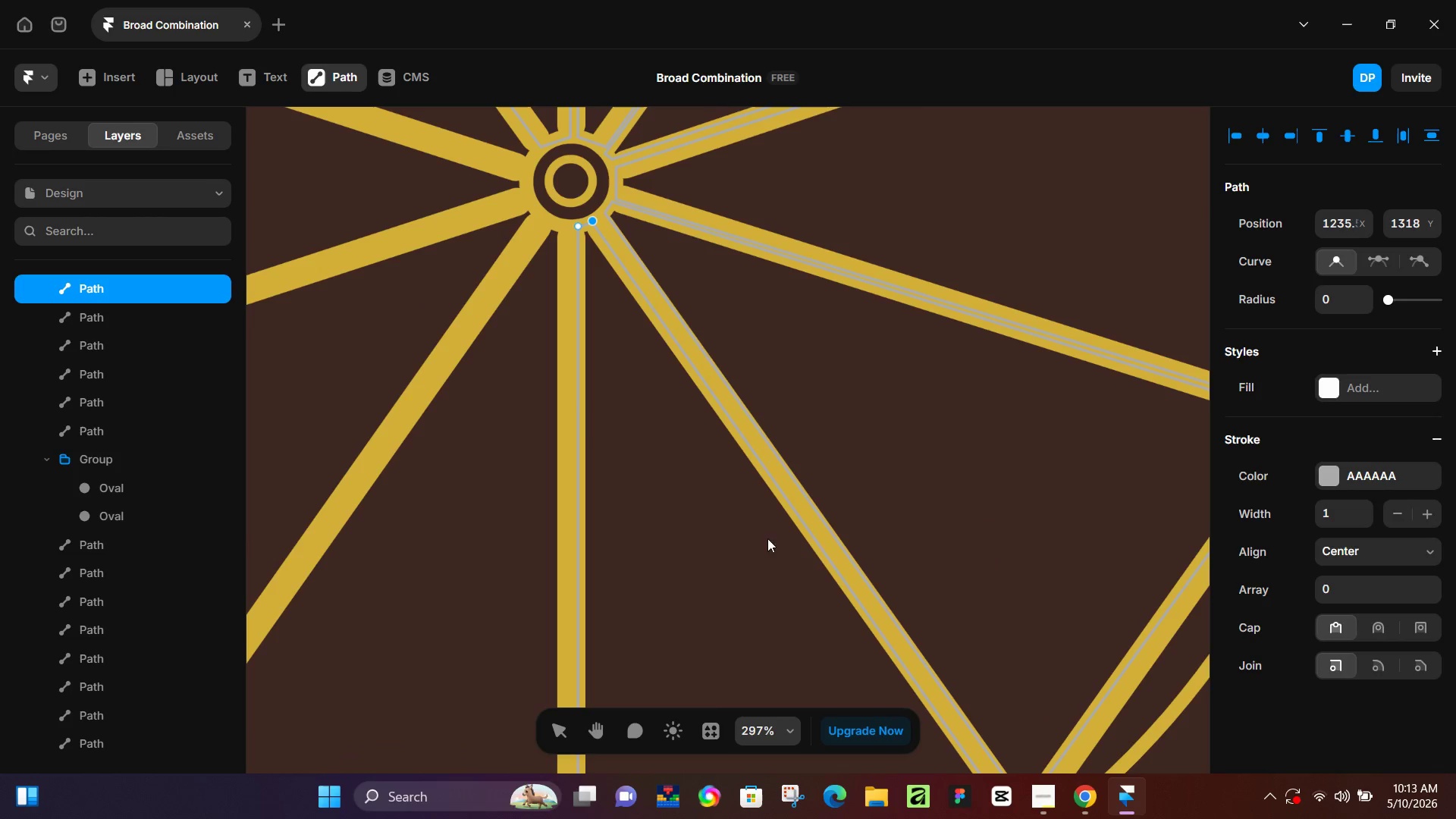 
key(P)
 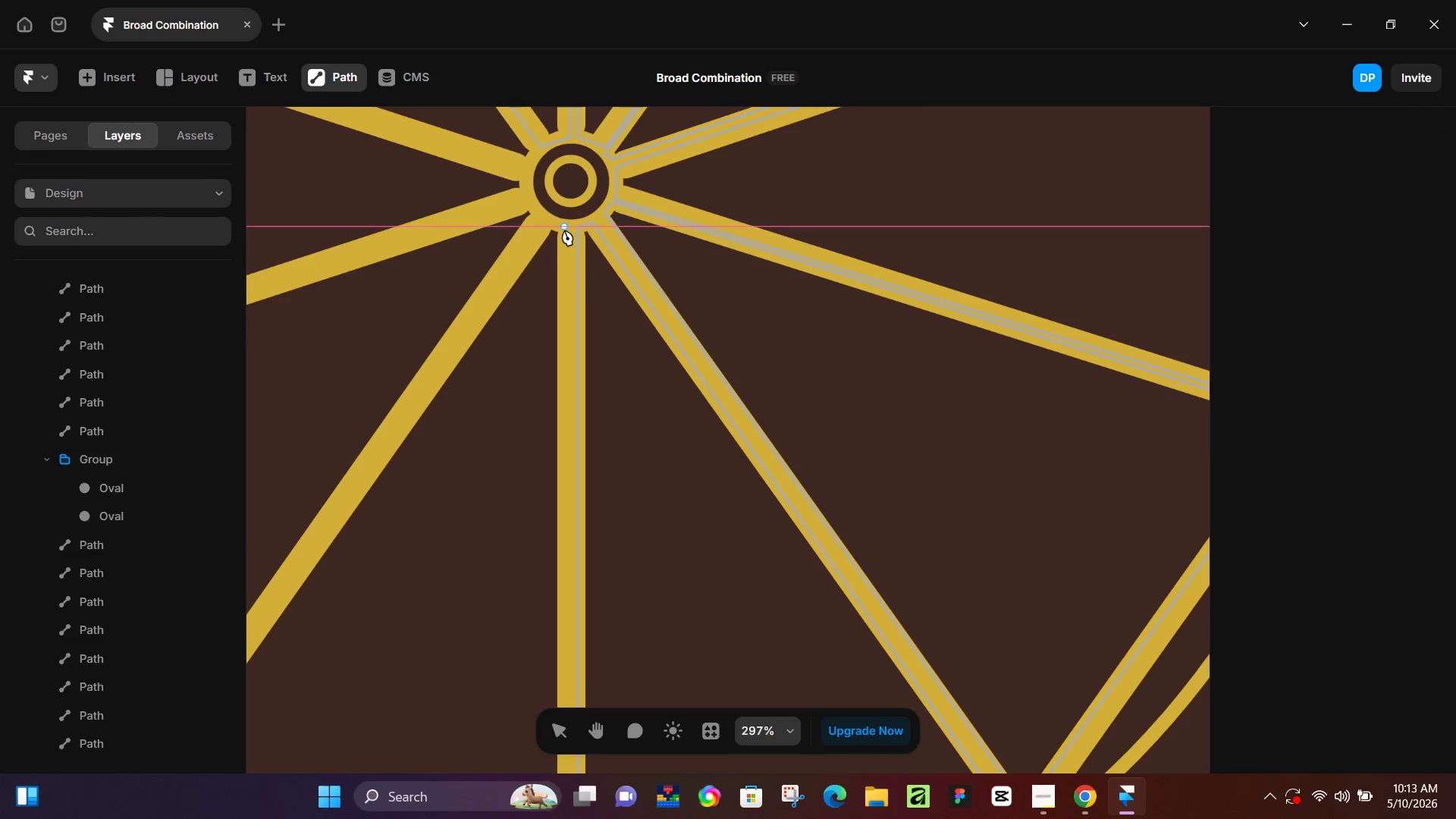 
left_click([564, 230])
 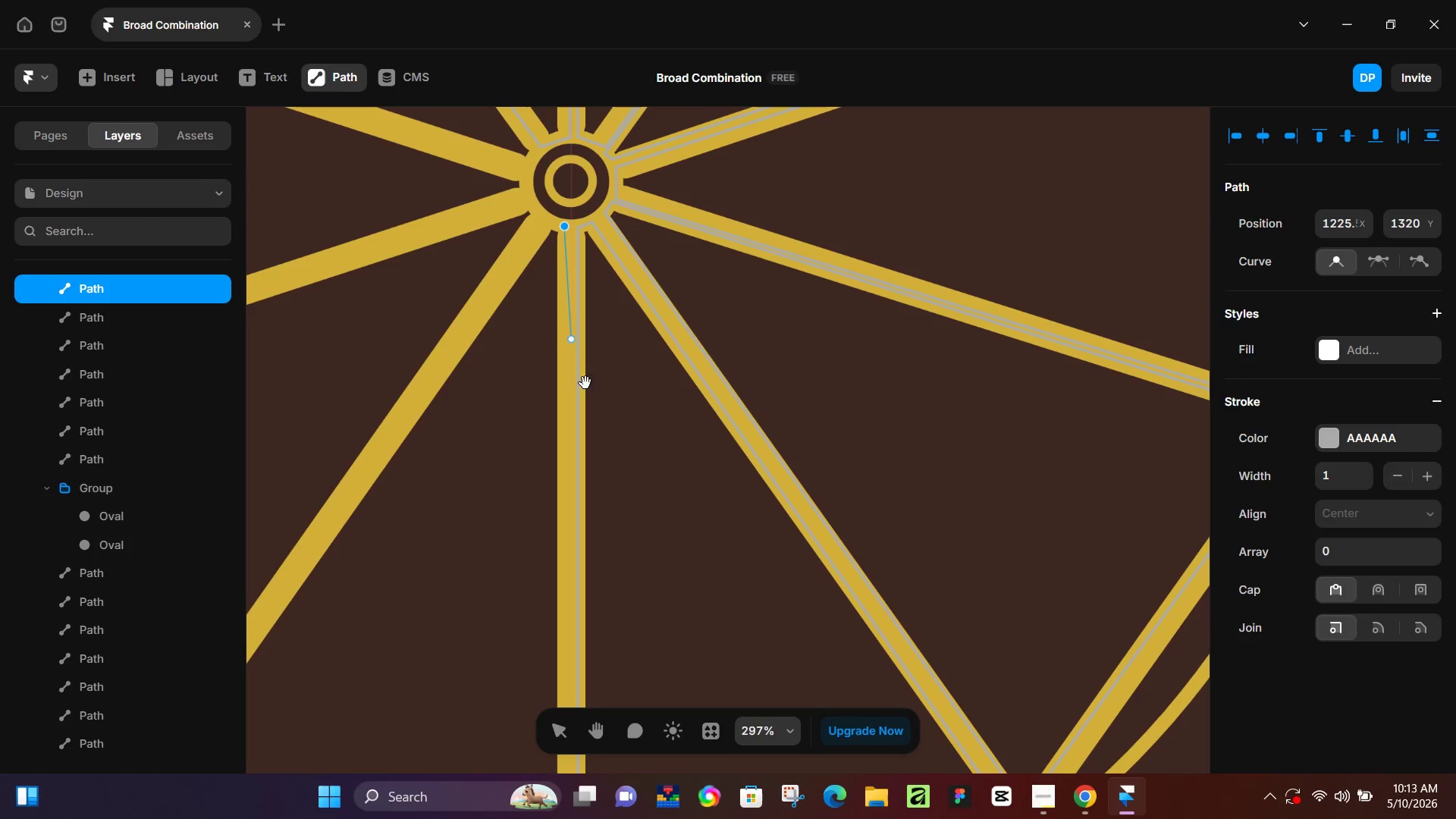 
hold_key(key=Space, duration=0.94)
 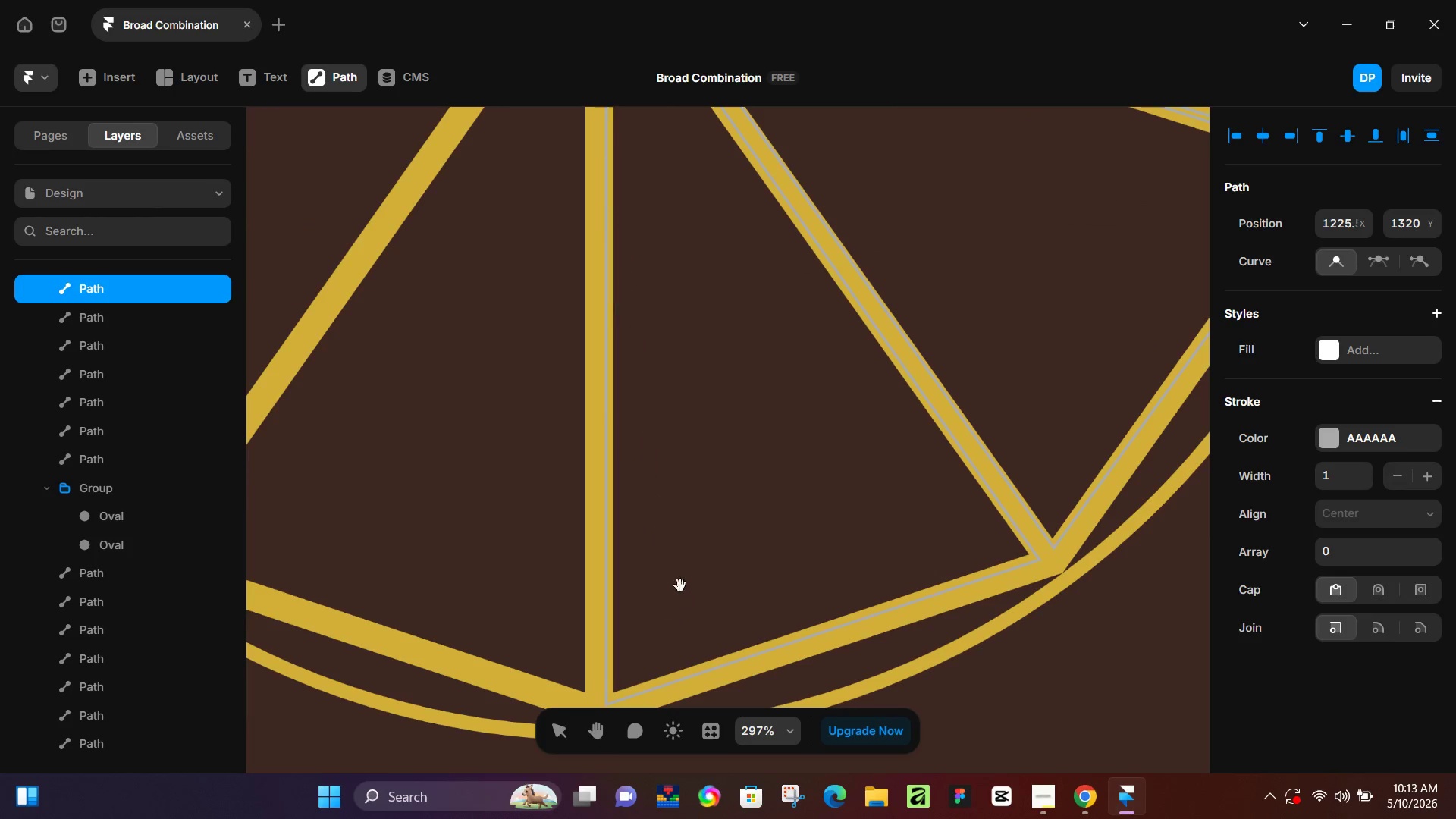 
left_click_drag(start_coordinate=[608, 467], to_coordinate=[637, 195])
 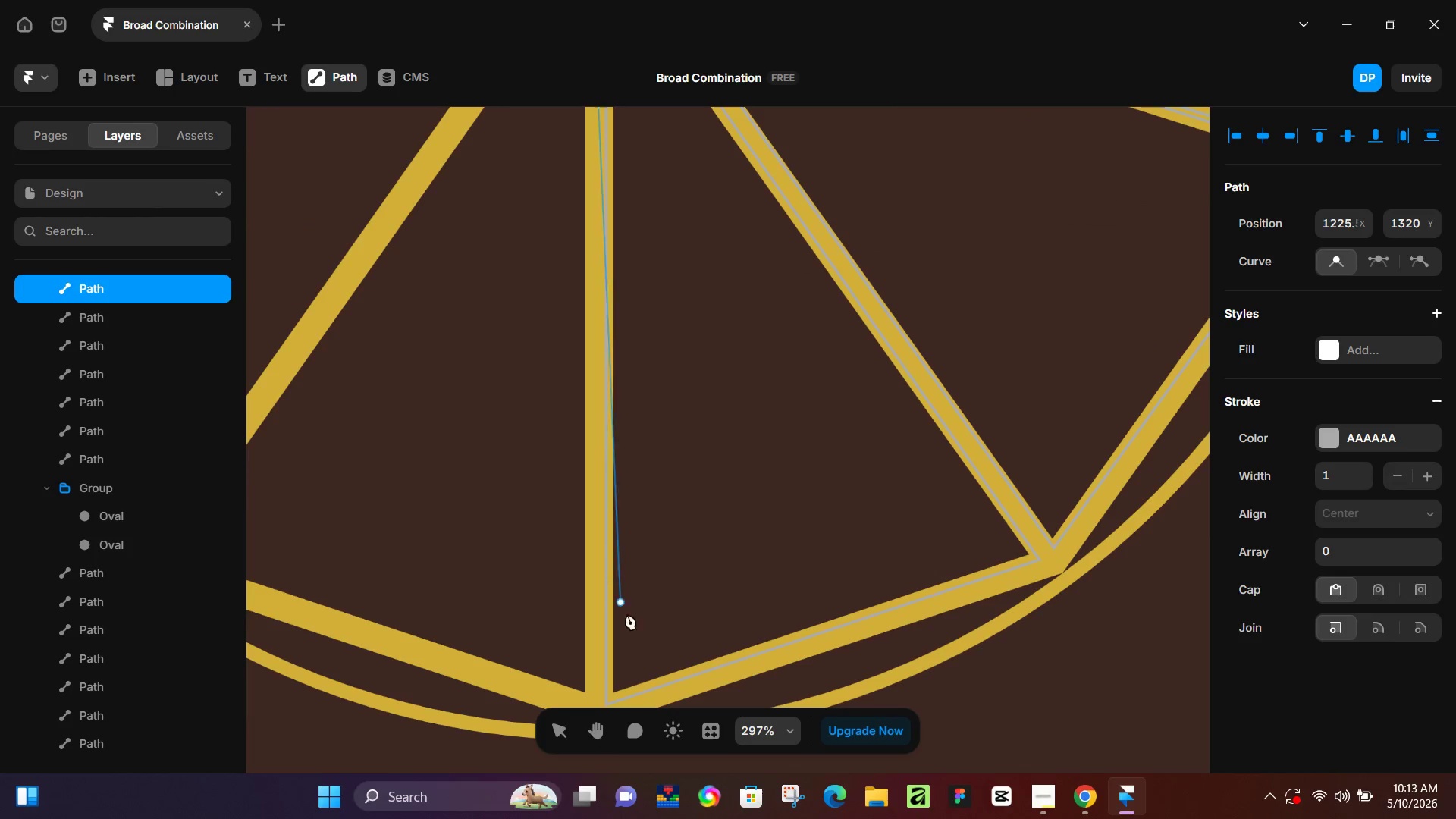 
hold_key(key=Space, duration=0.67)
 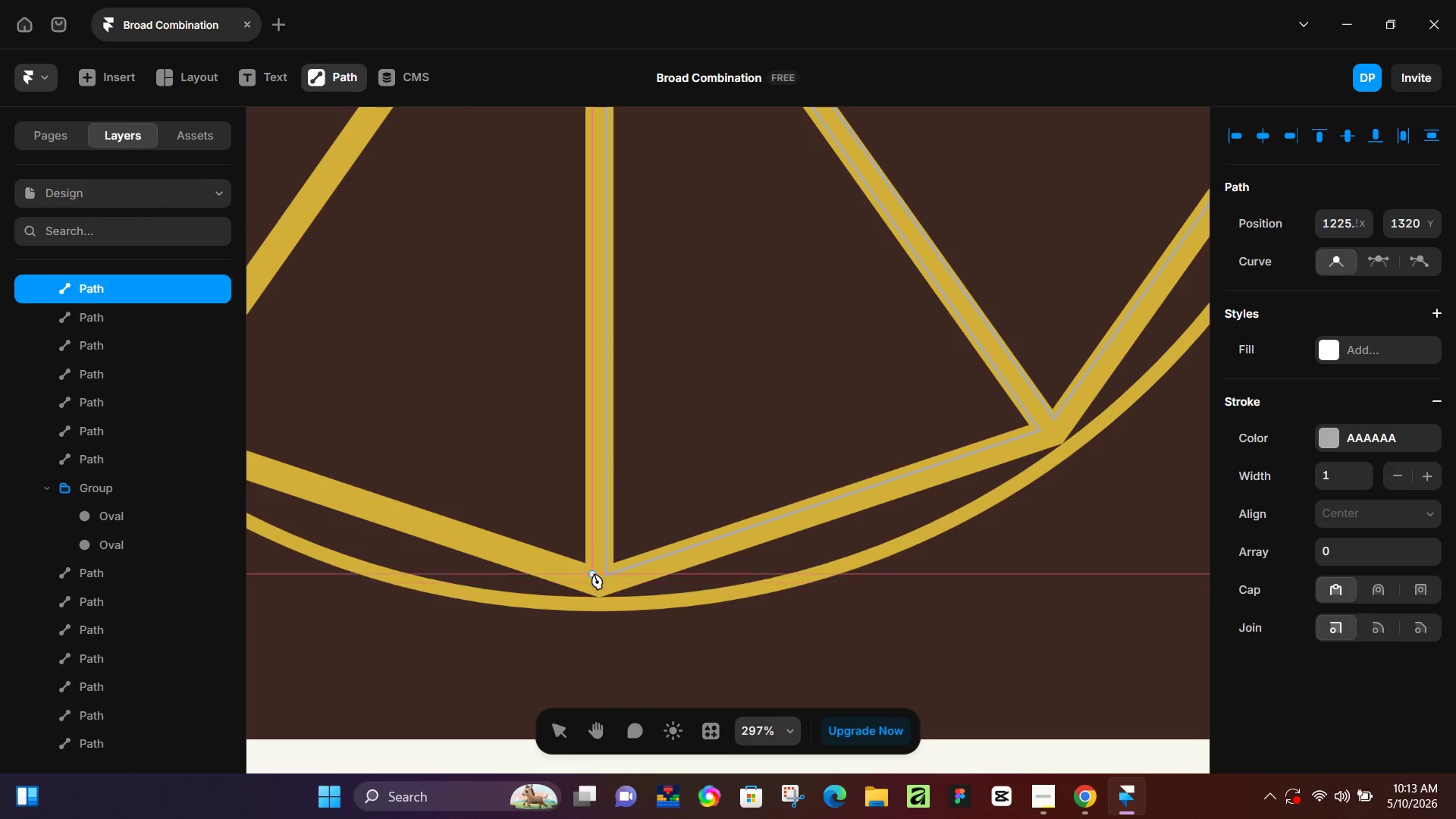 
left_click_drag(start_coordinate=[680, 585], to_coordinate=[681, 457])
 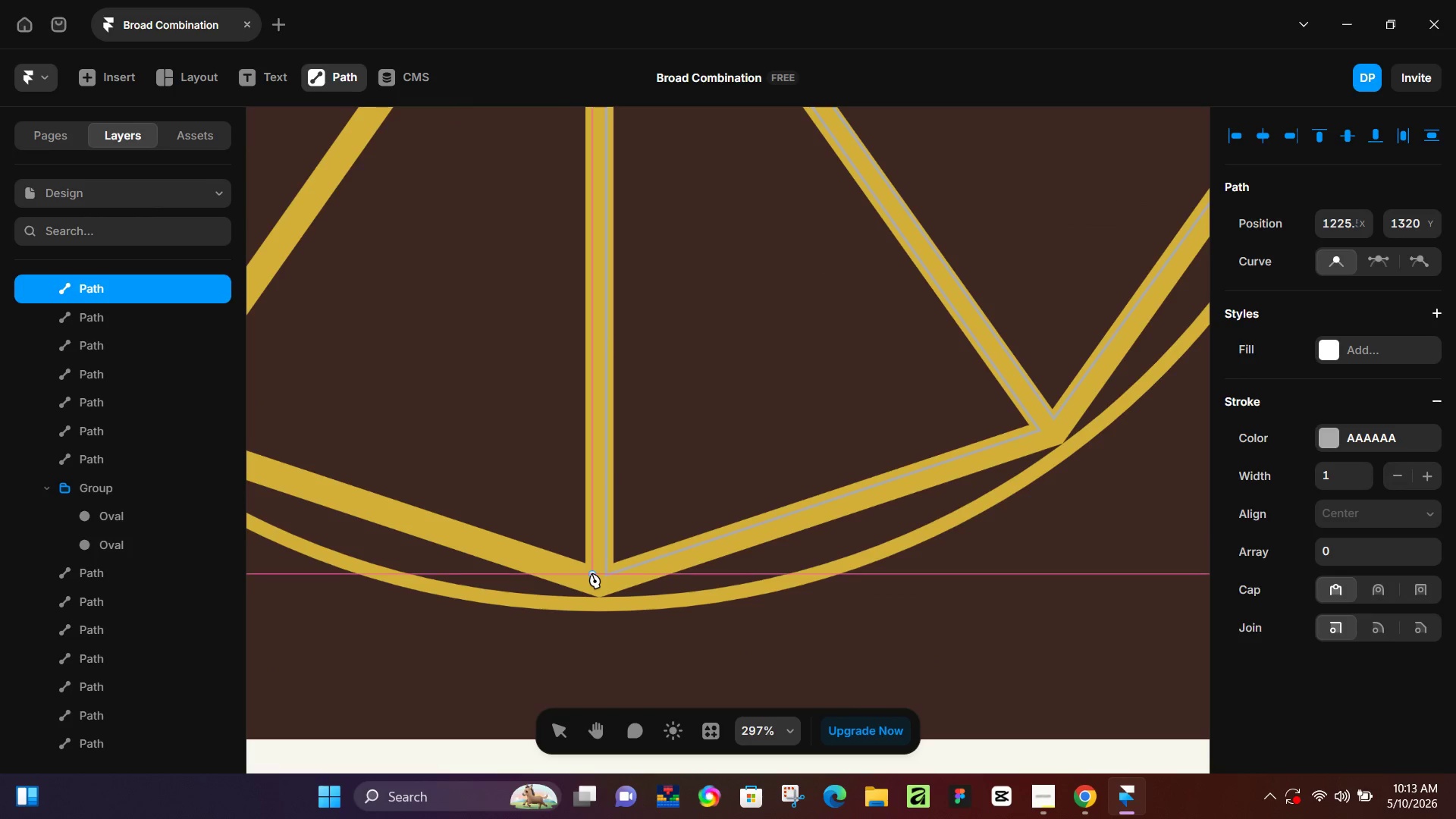 
left_click([592, 573])
 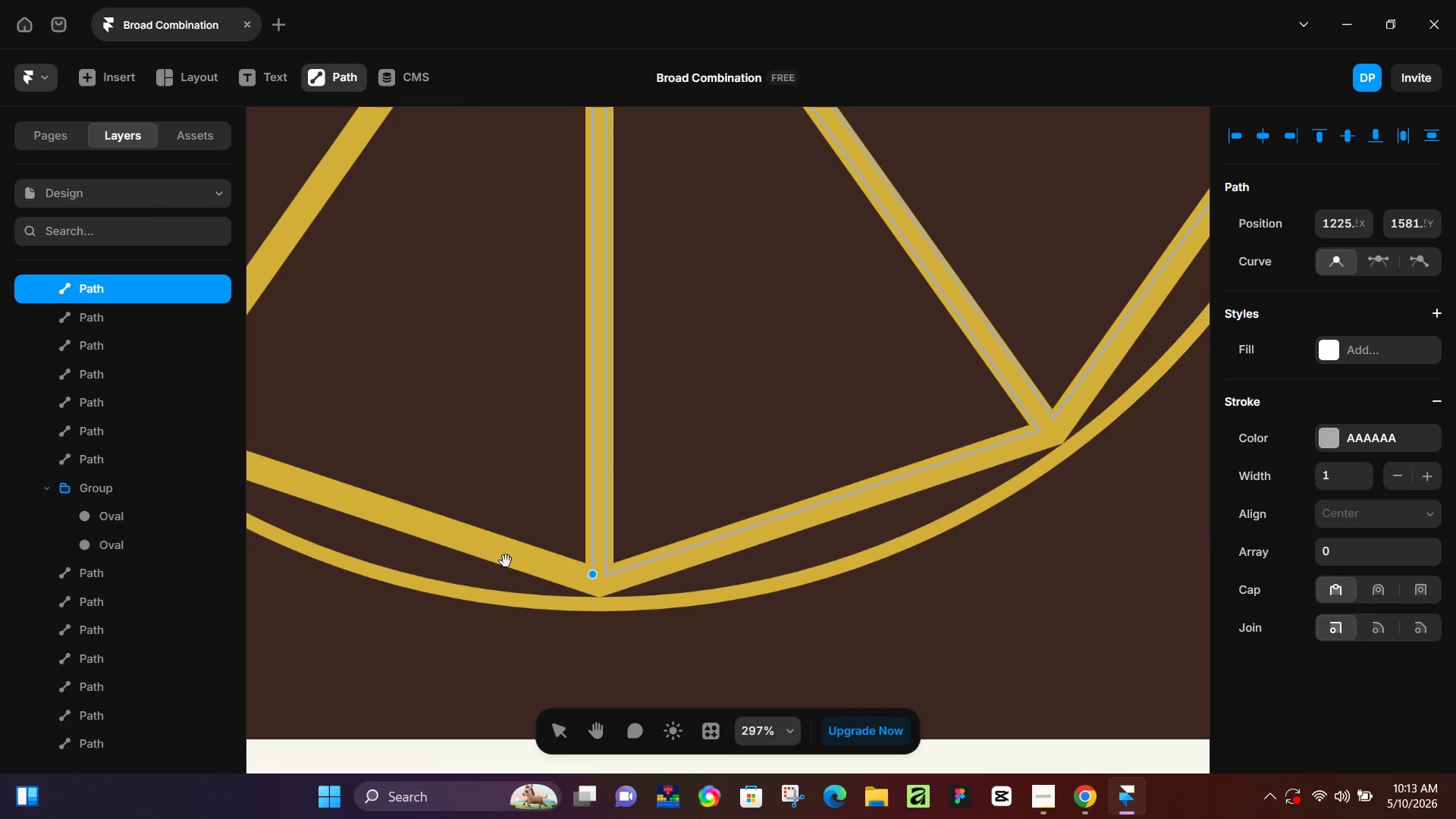 
hold_key(key=Space, duration=0.91)
 